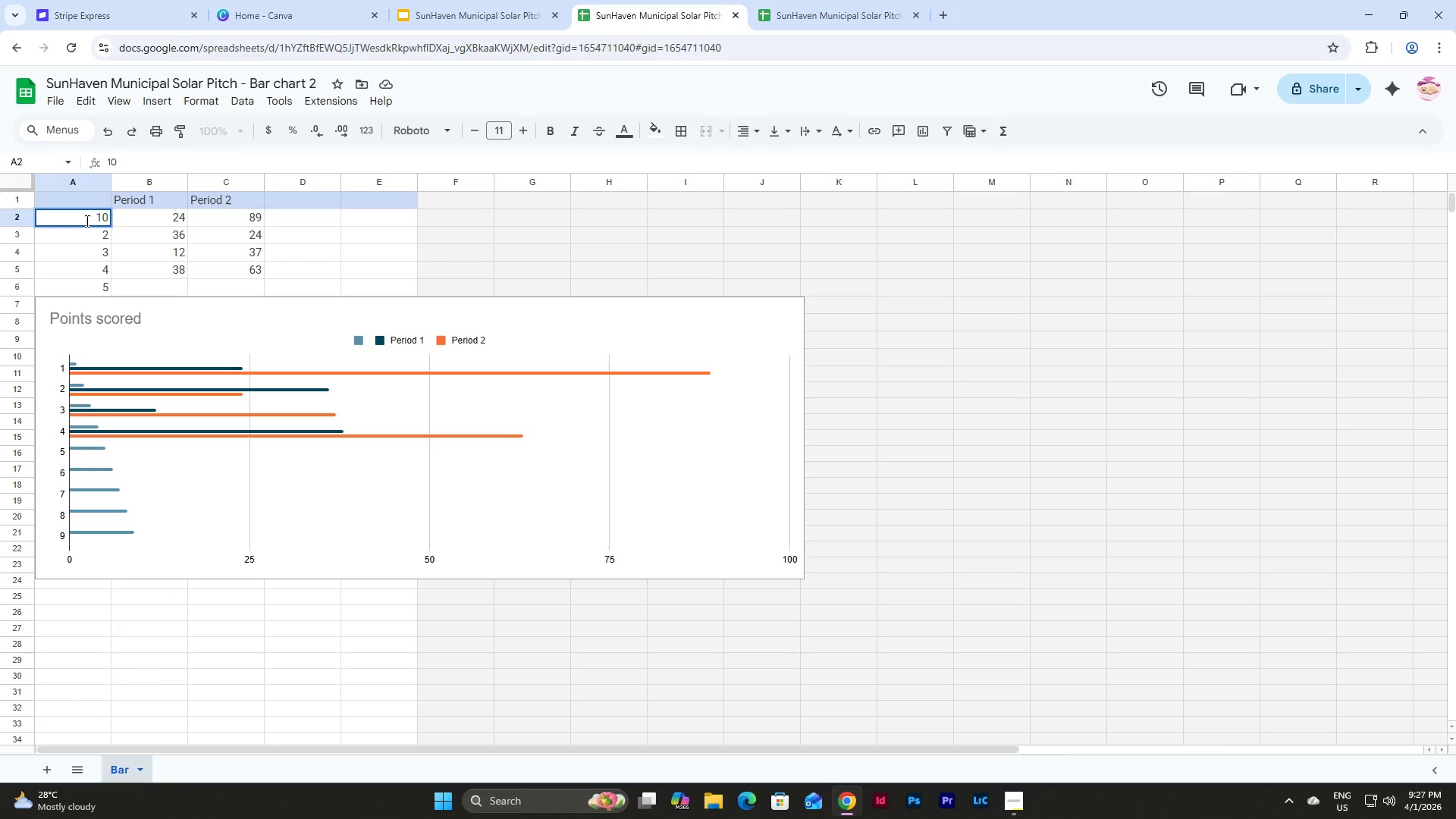 
key(NumpadEnter)
 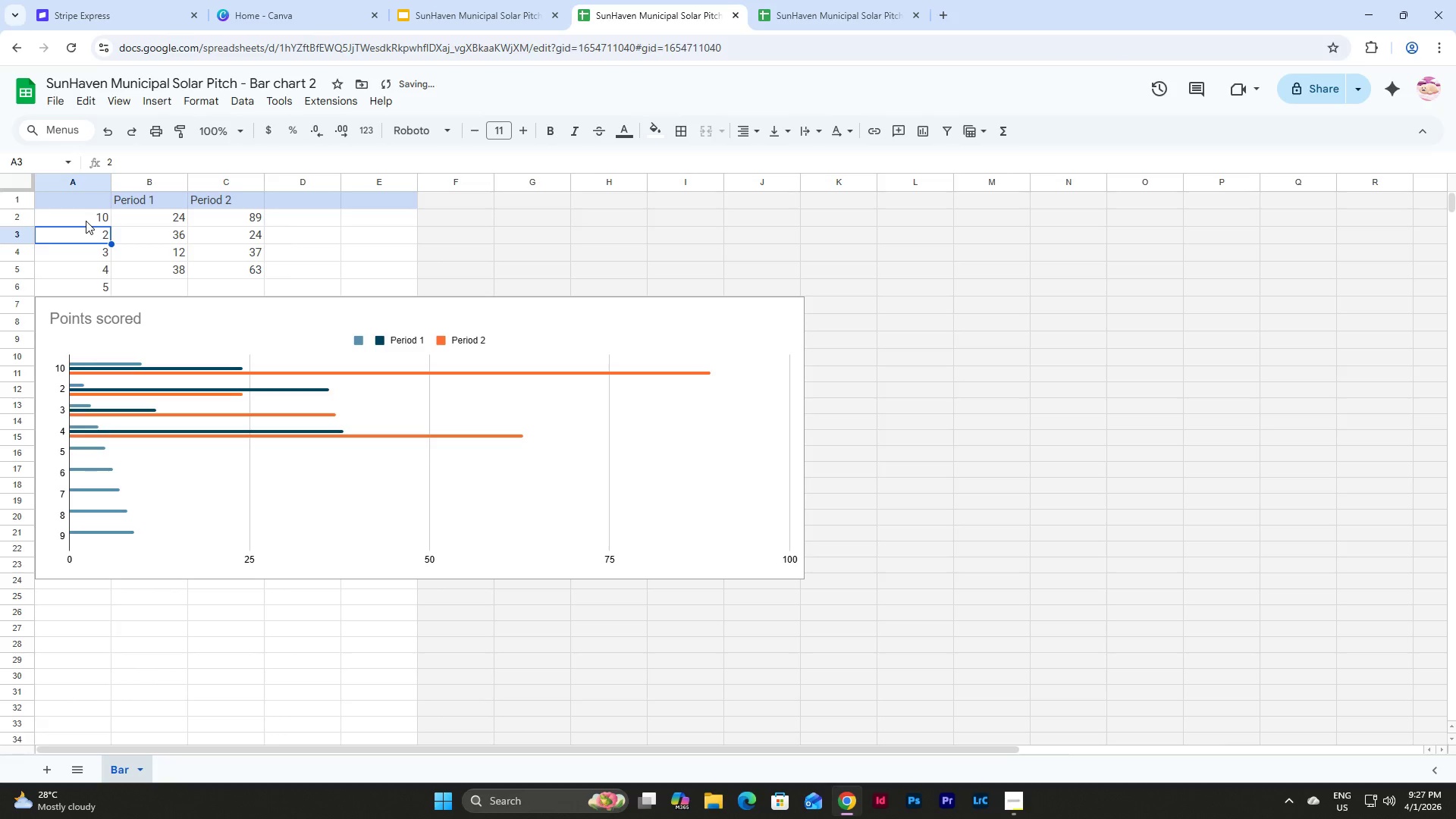 
key(Numpad9)
 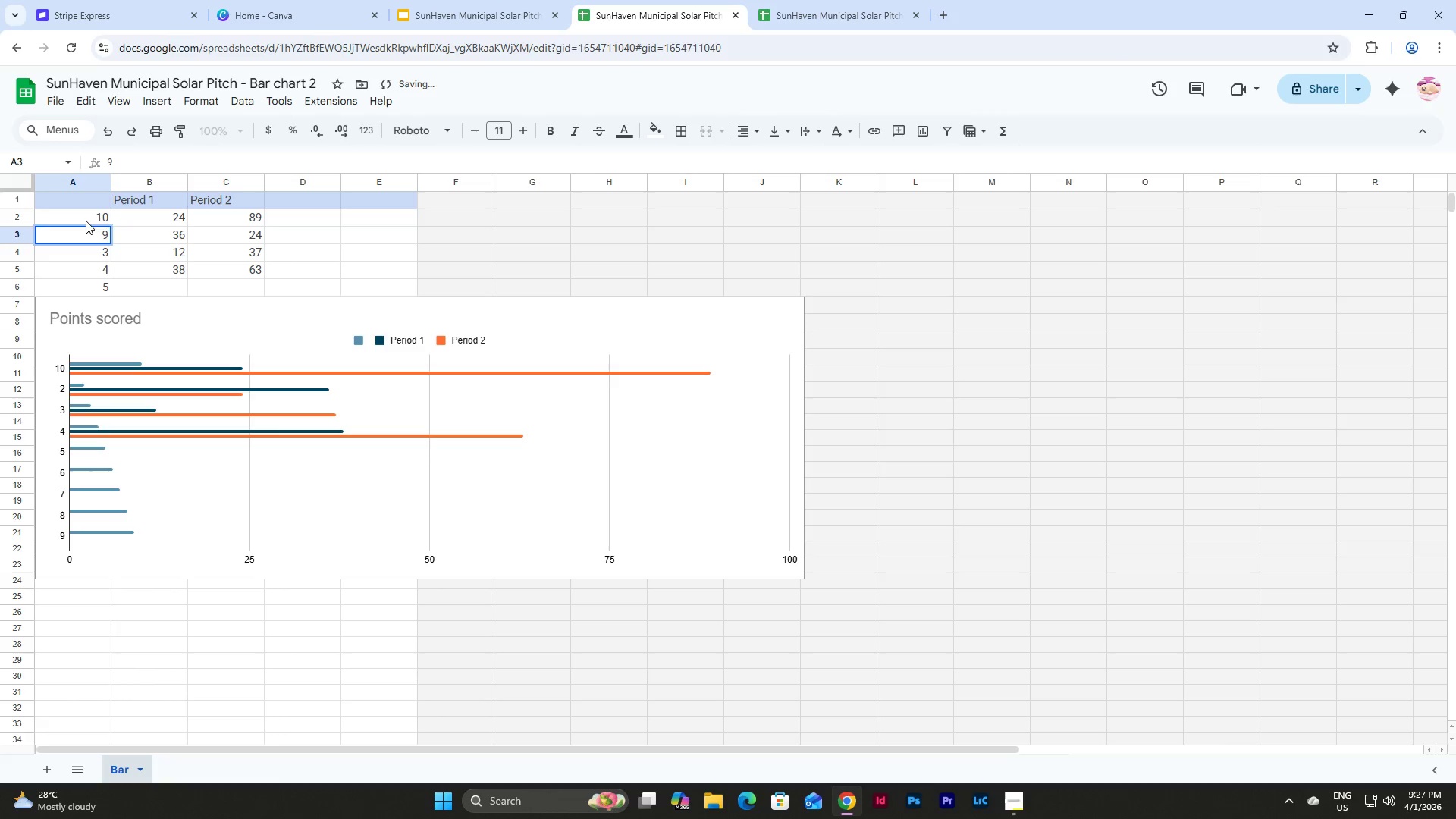 
key(NumpadEnter)
 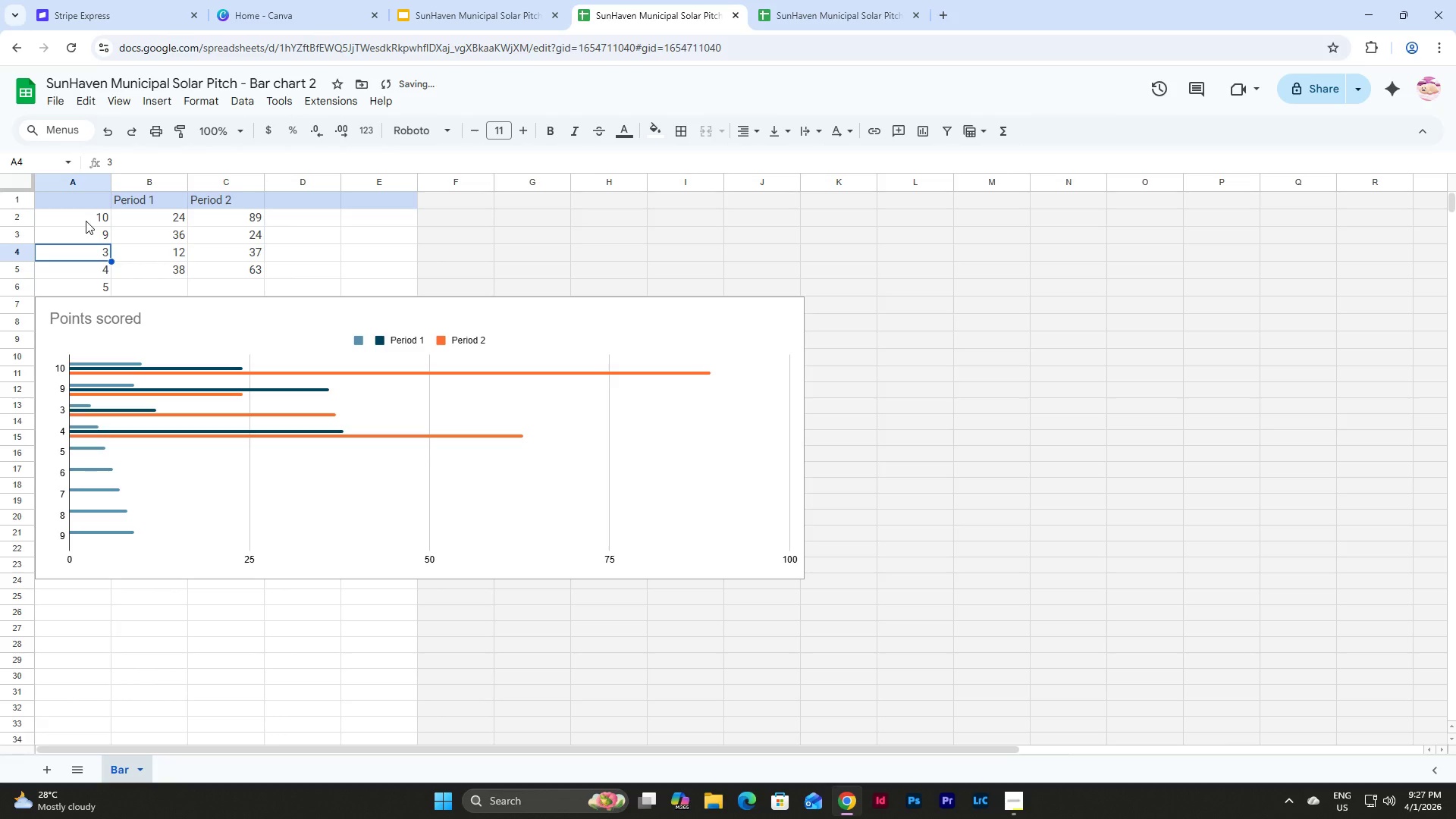 
key(Numpad8)
 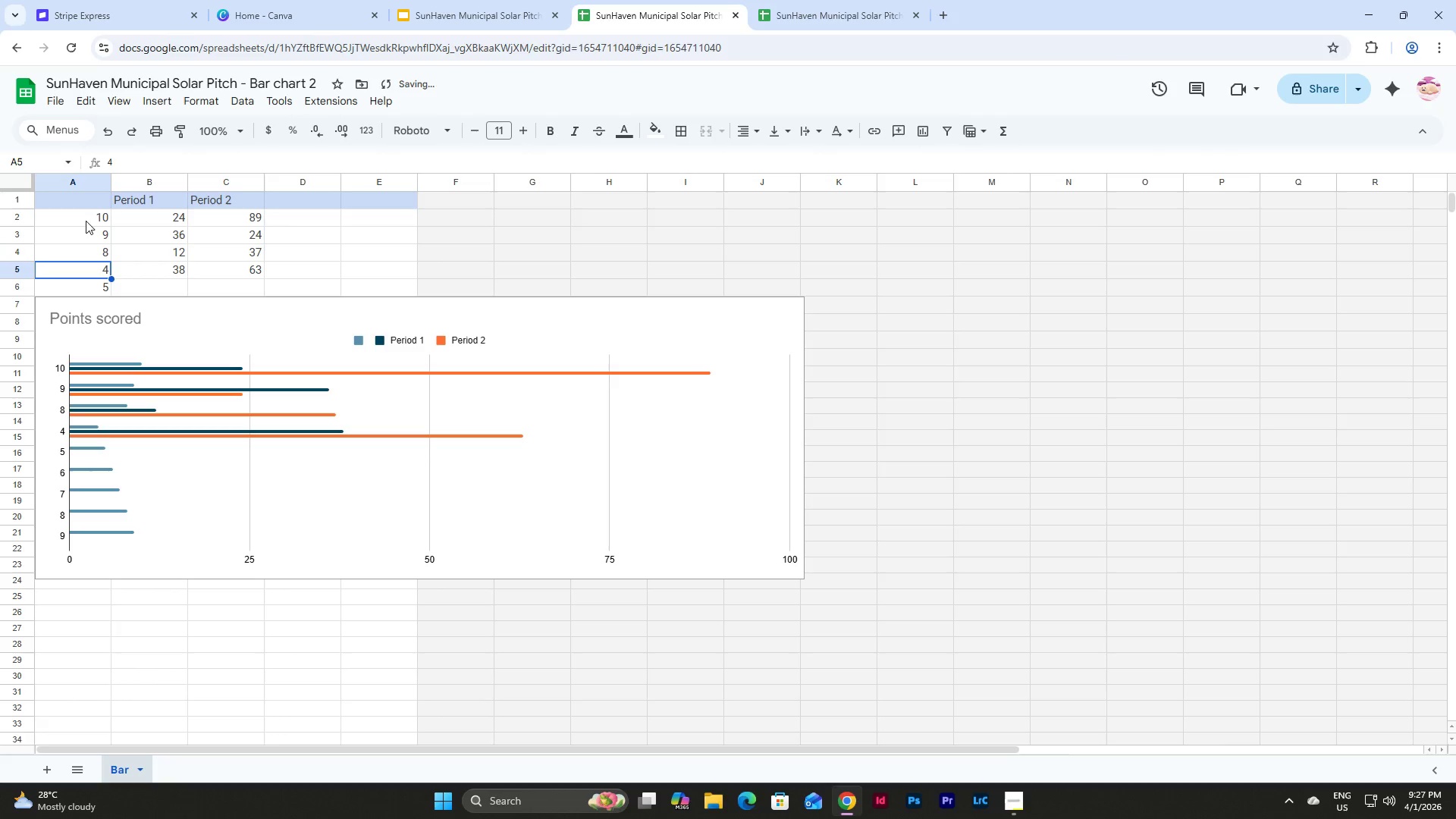 
key(NumpadEnter)
 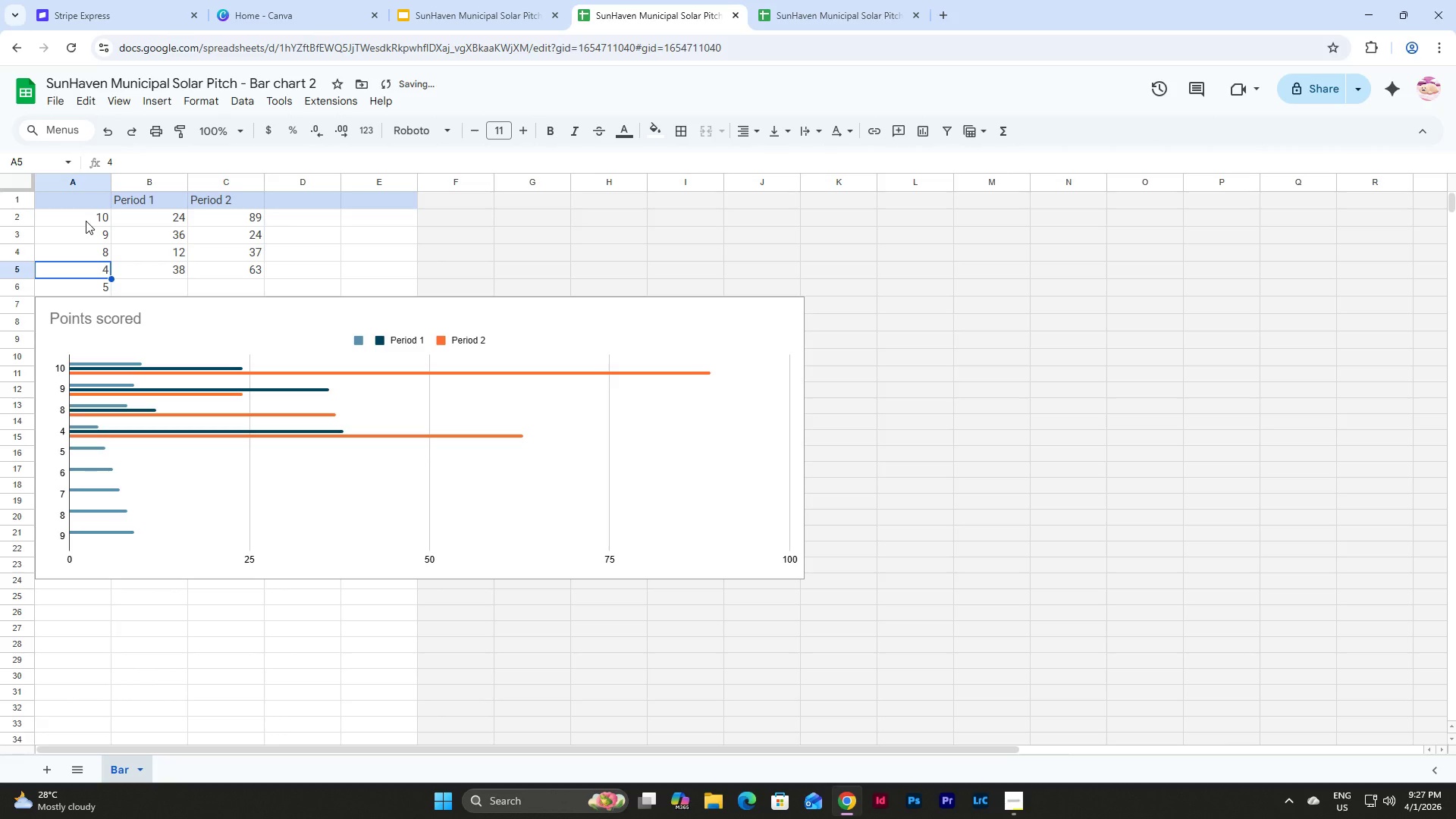 
key(Numpad7)
 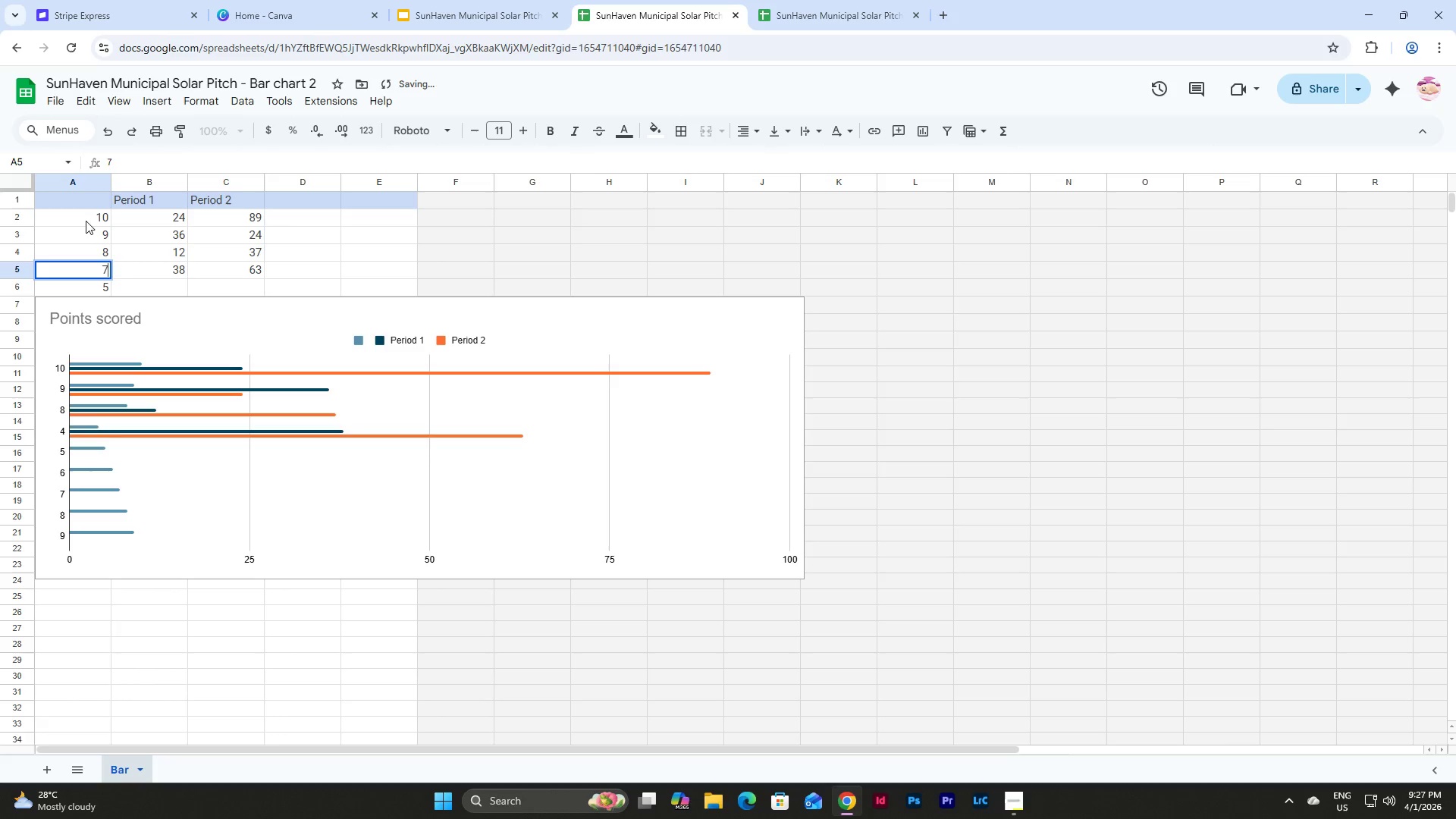 
key(NumpadEnter)
 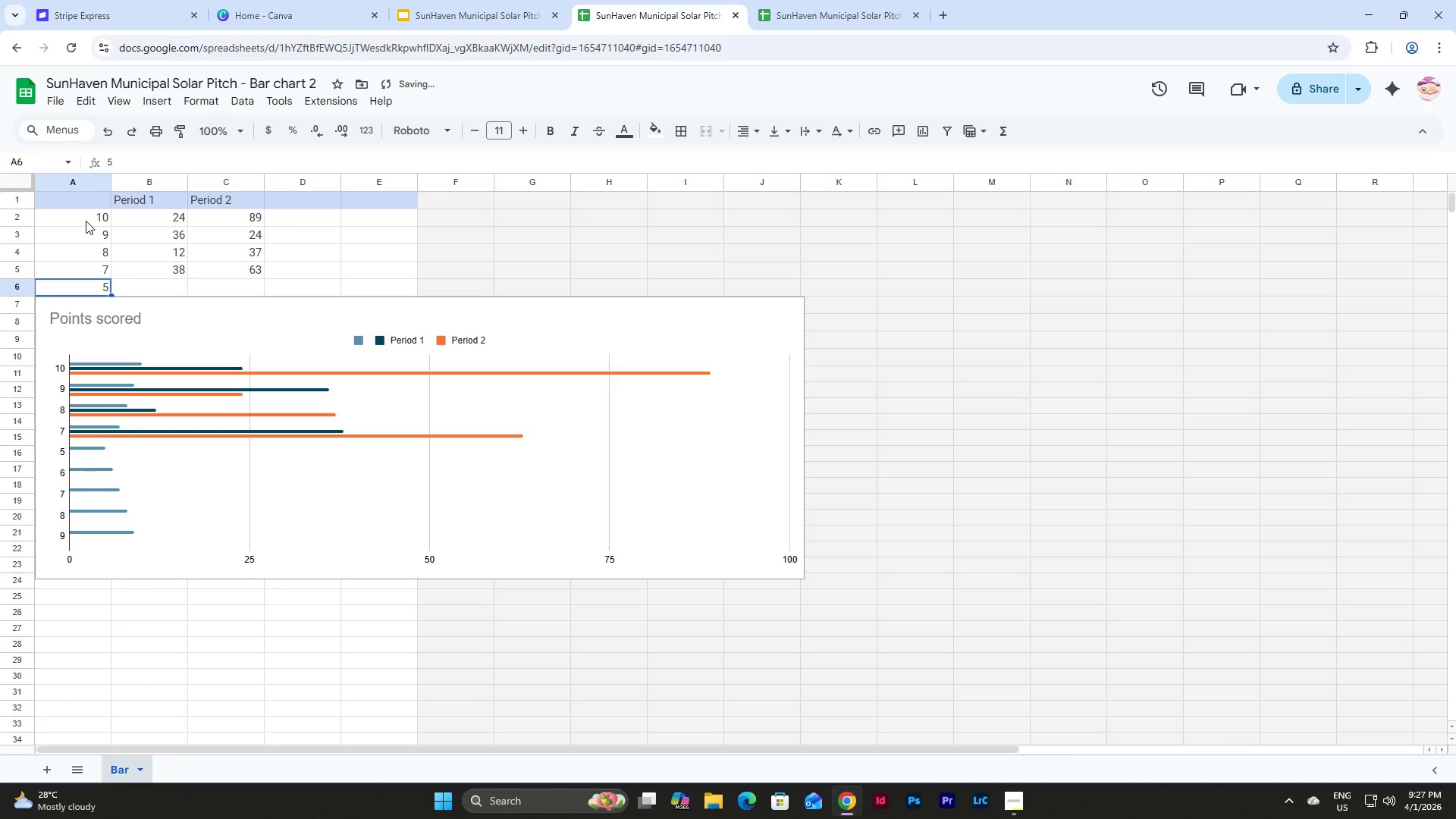 
key(Numpad6)
 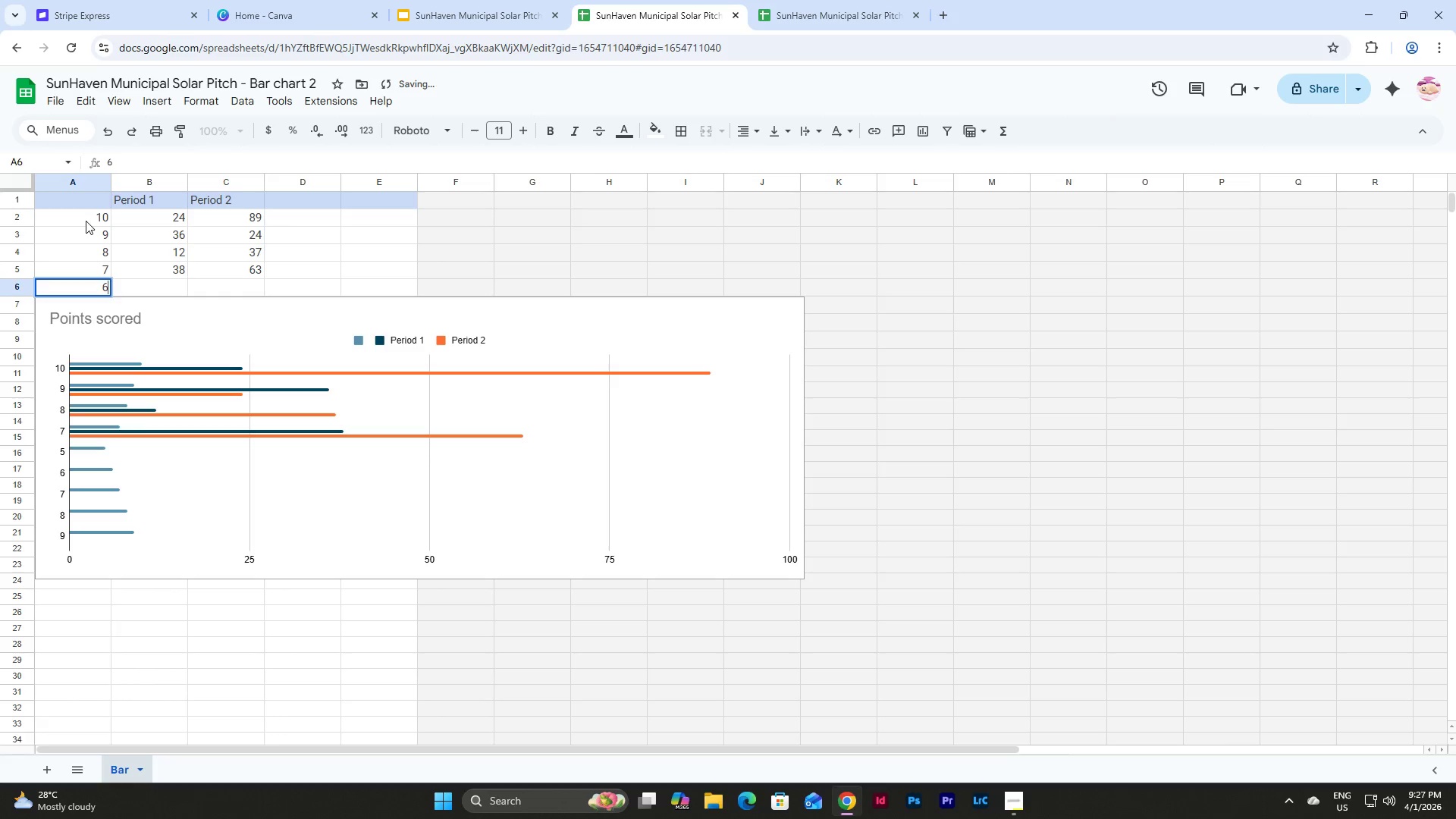 
key(NumpadEnter)
 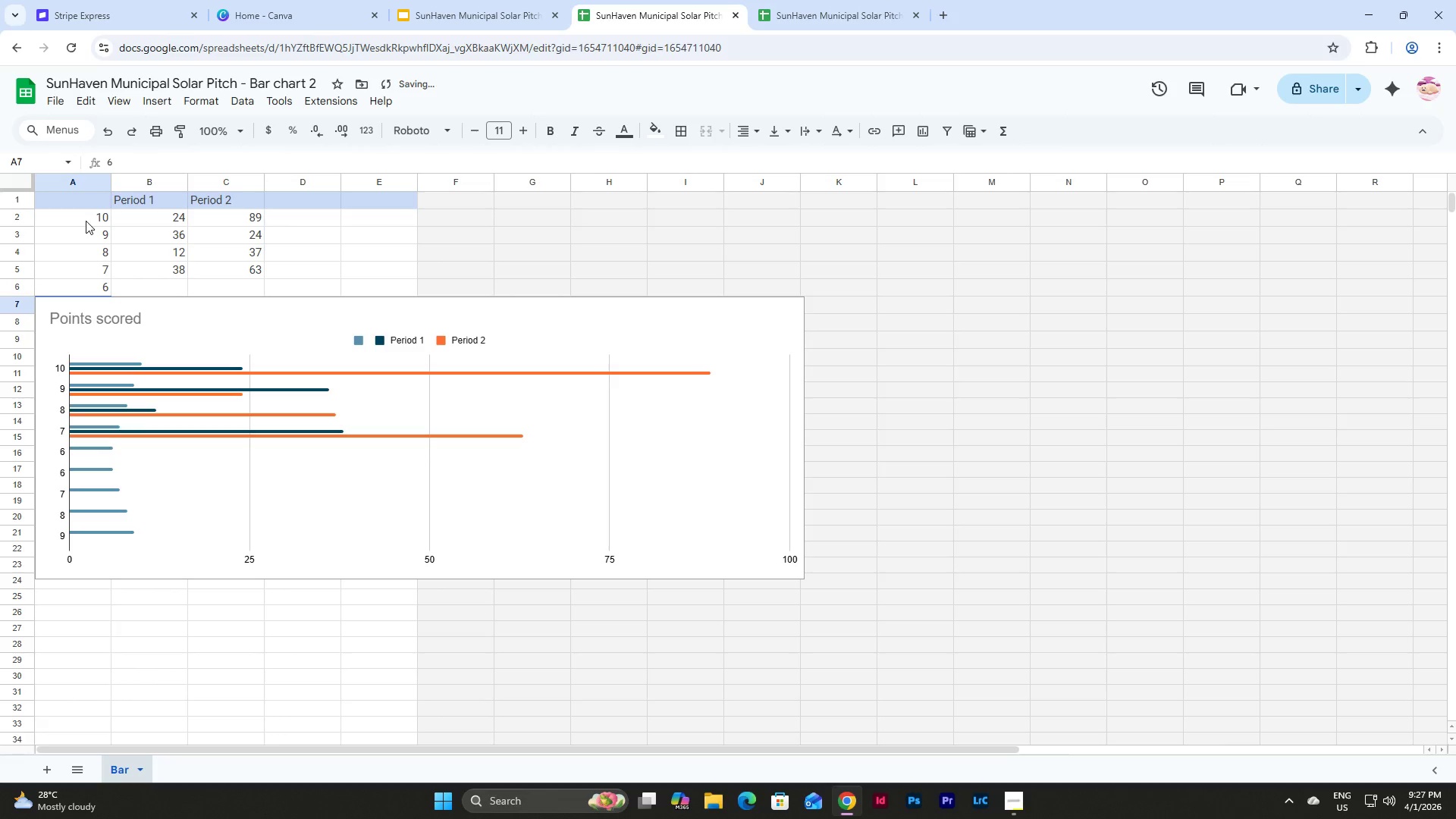 
key(Numpad5)
 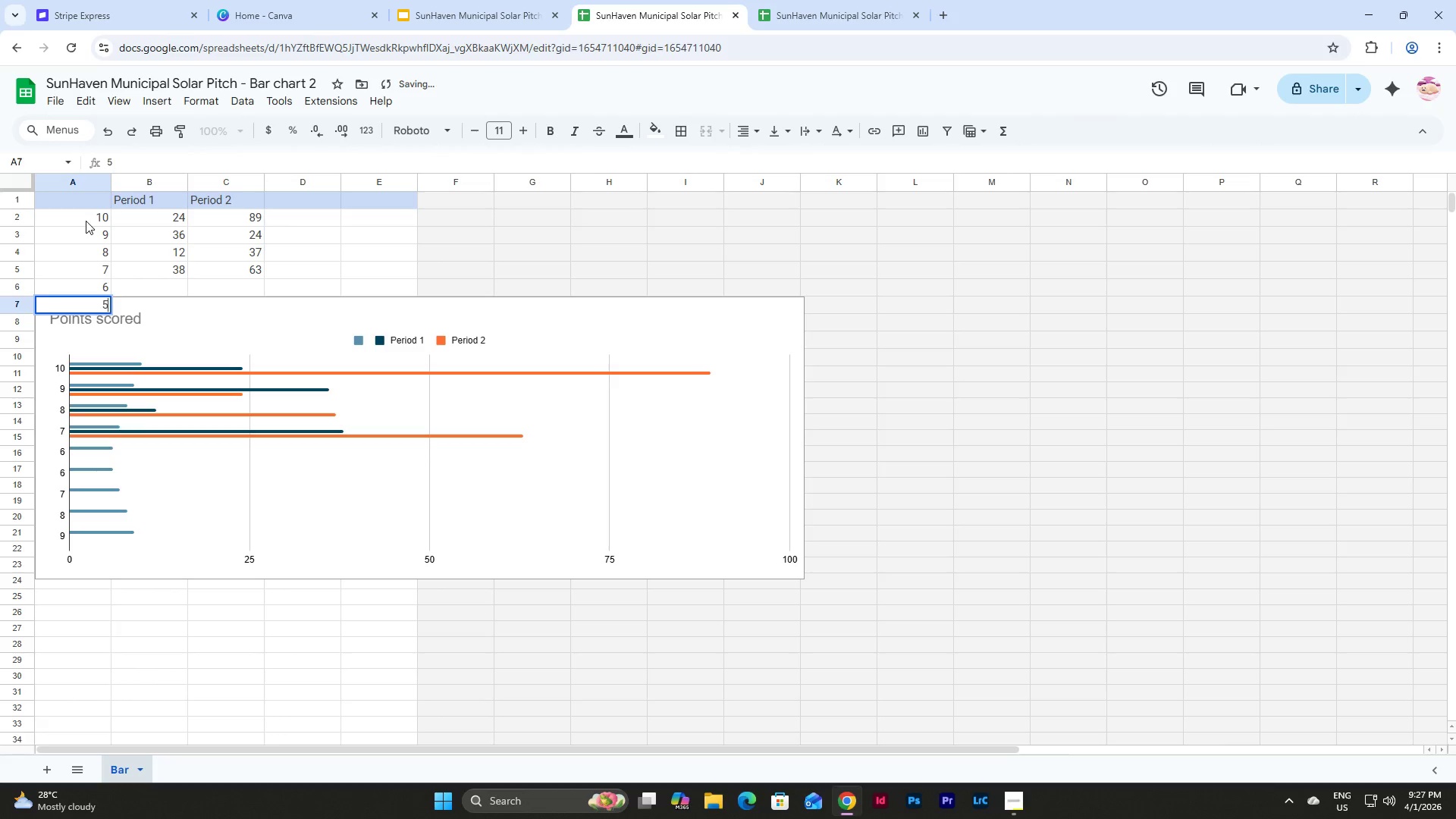 
key(NumpadEnter)
 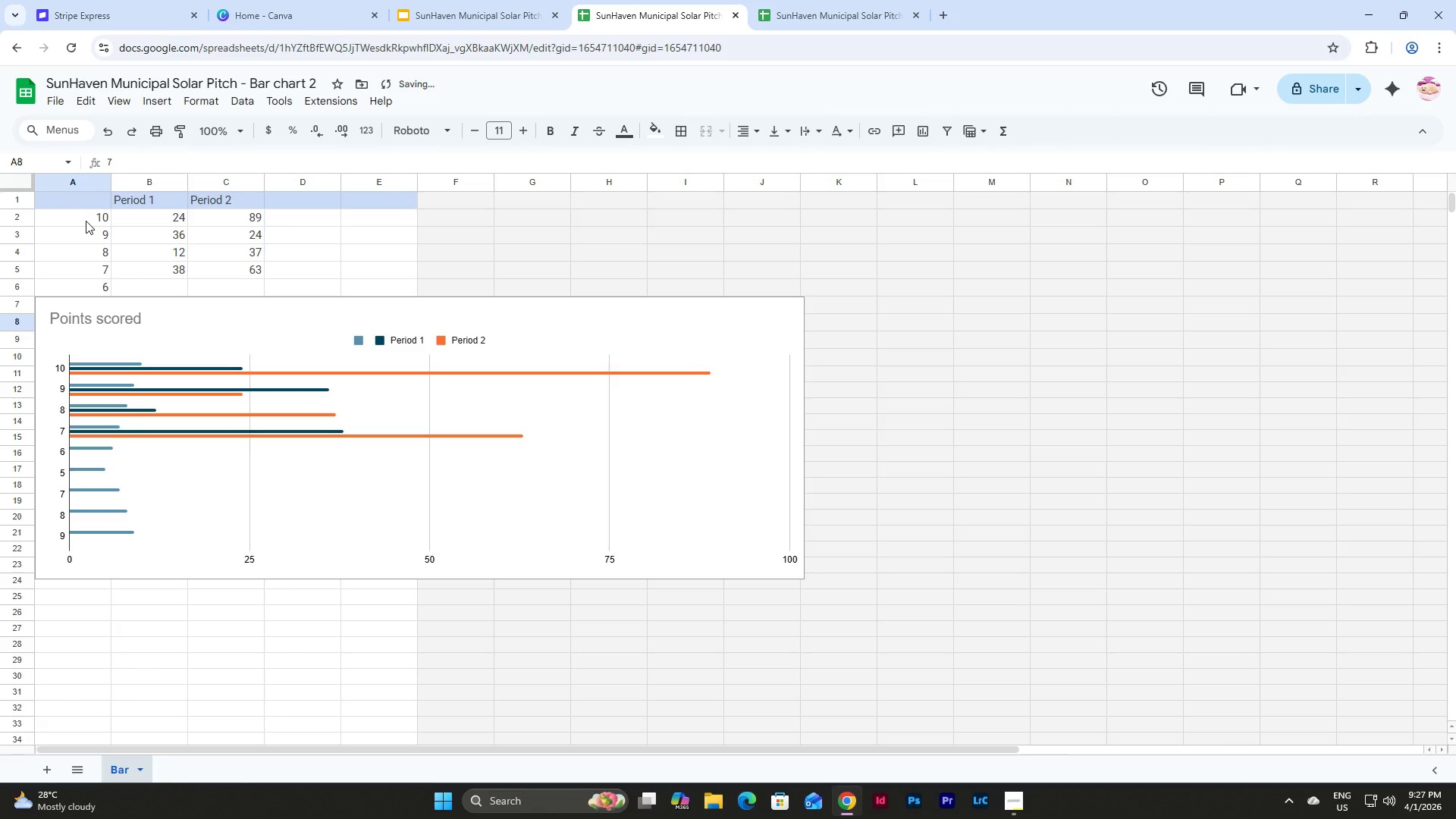 
key(Numpad4)
 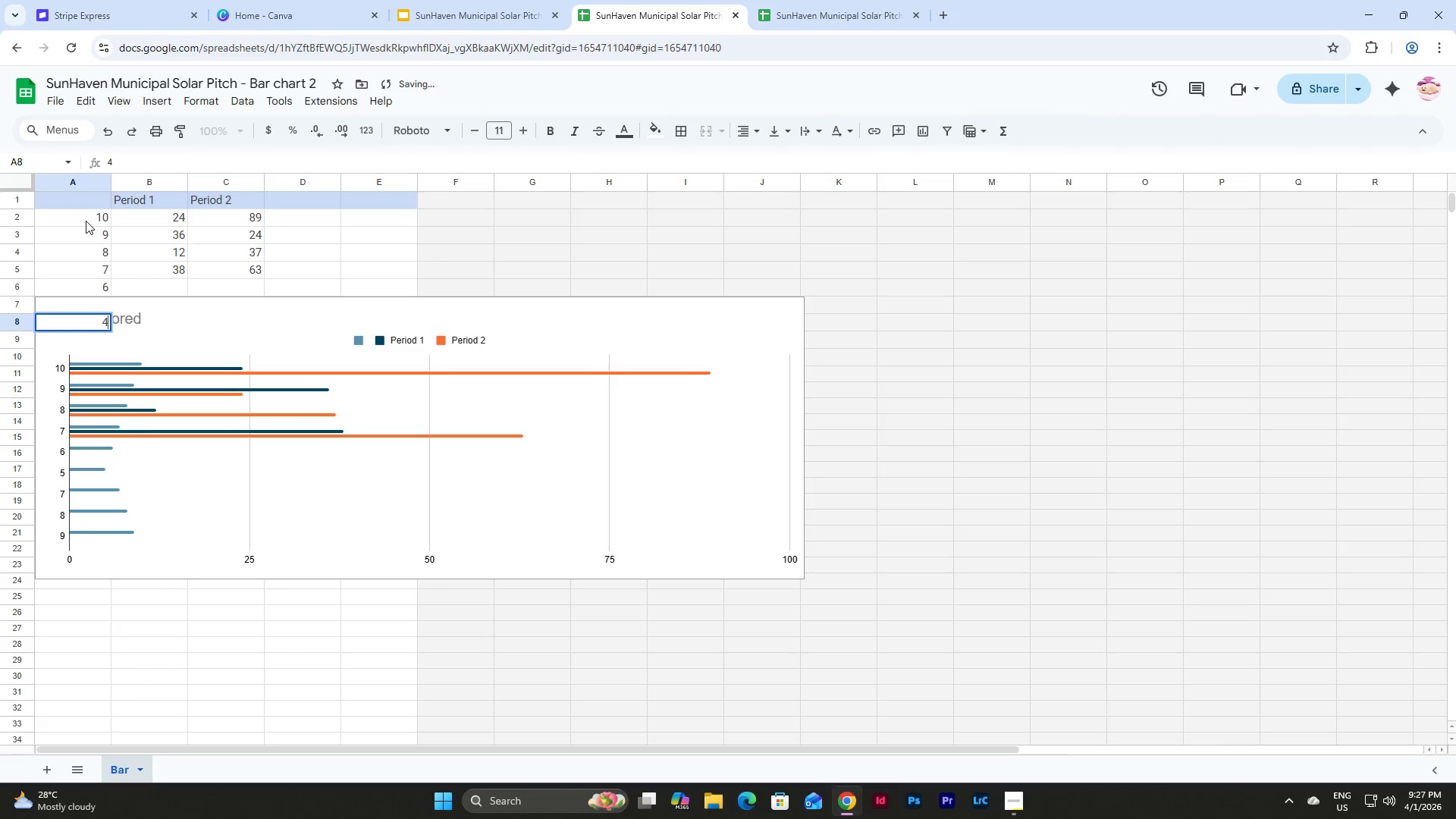 
key(NumpadEnter)
 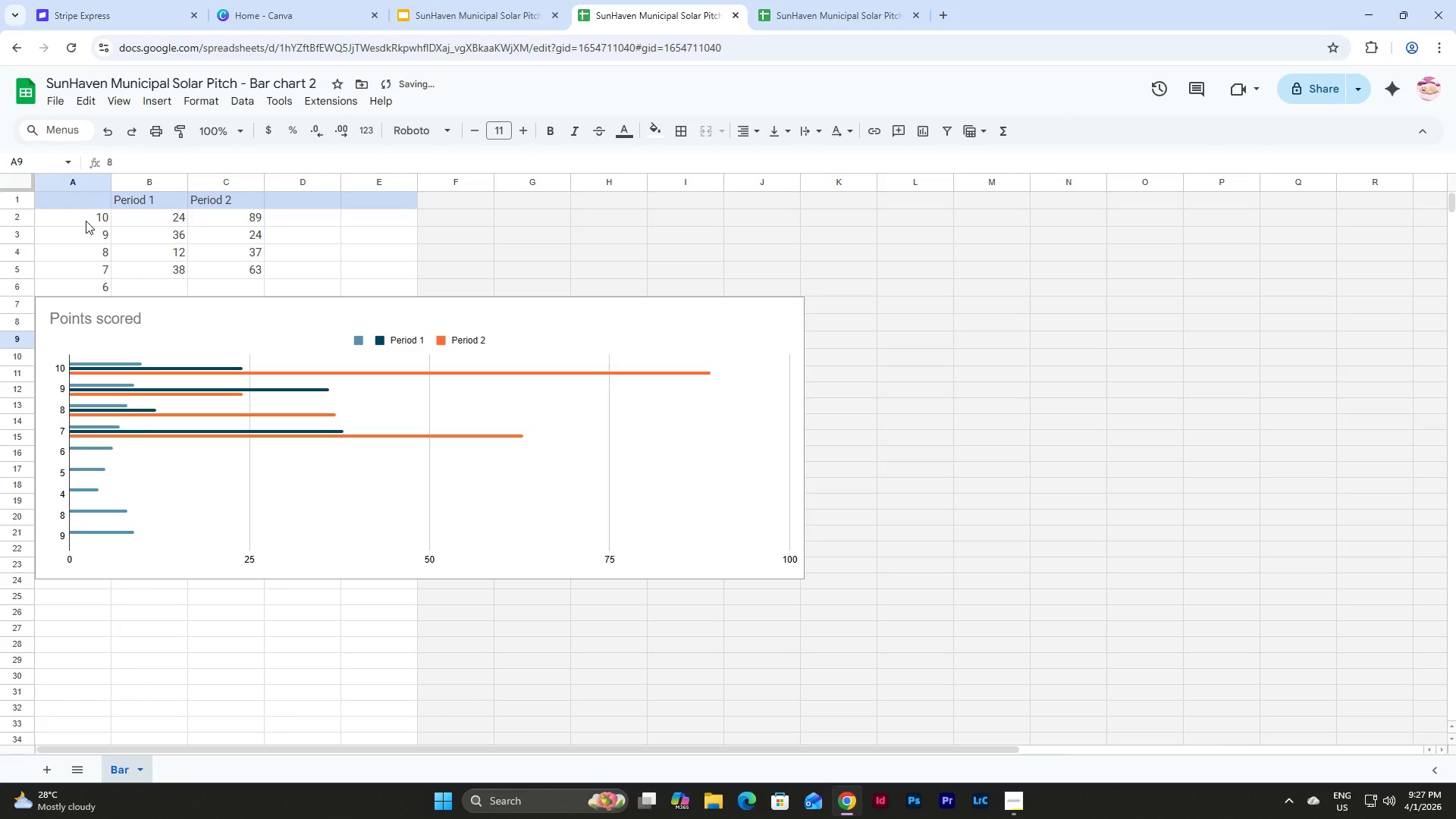 
key(Numpad3)
 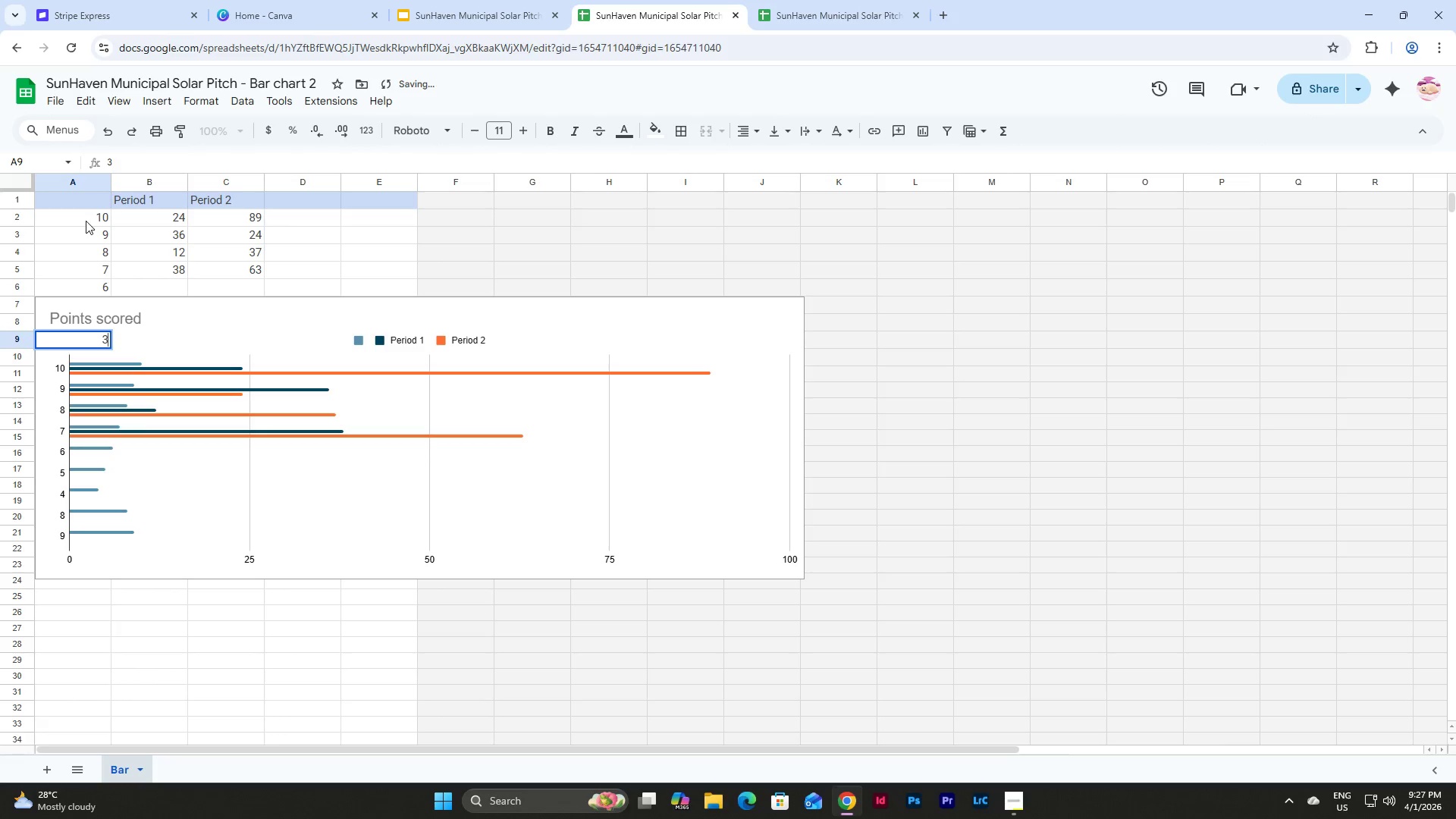 
key(NumpadEnter)
 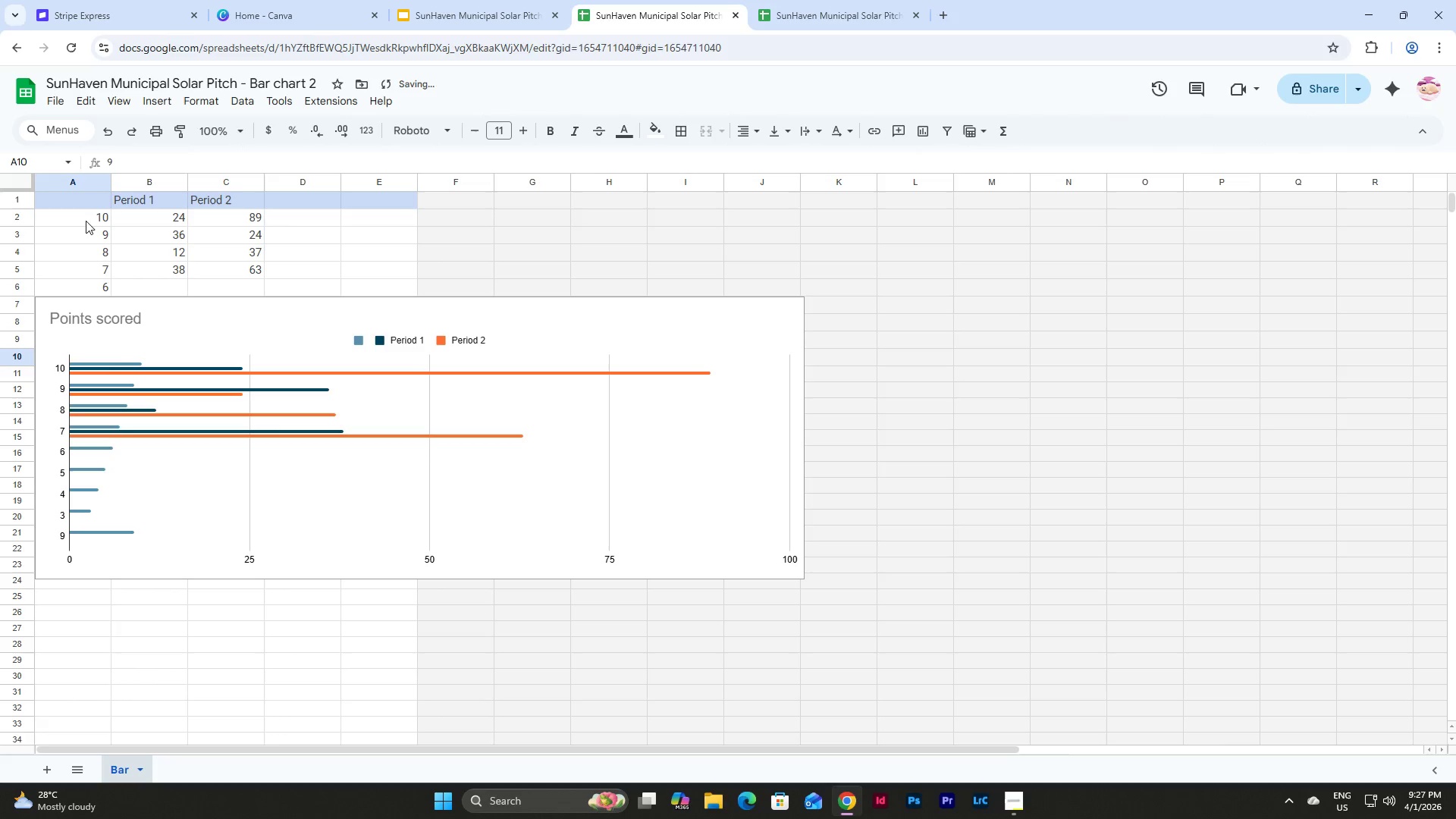 
key(Numpad2)
 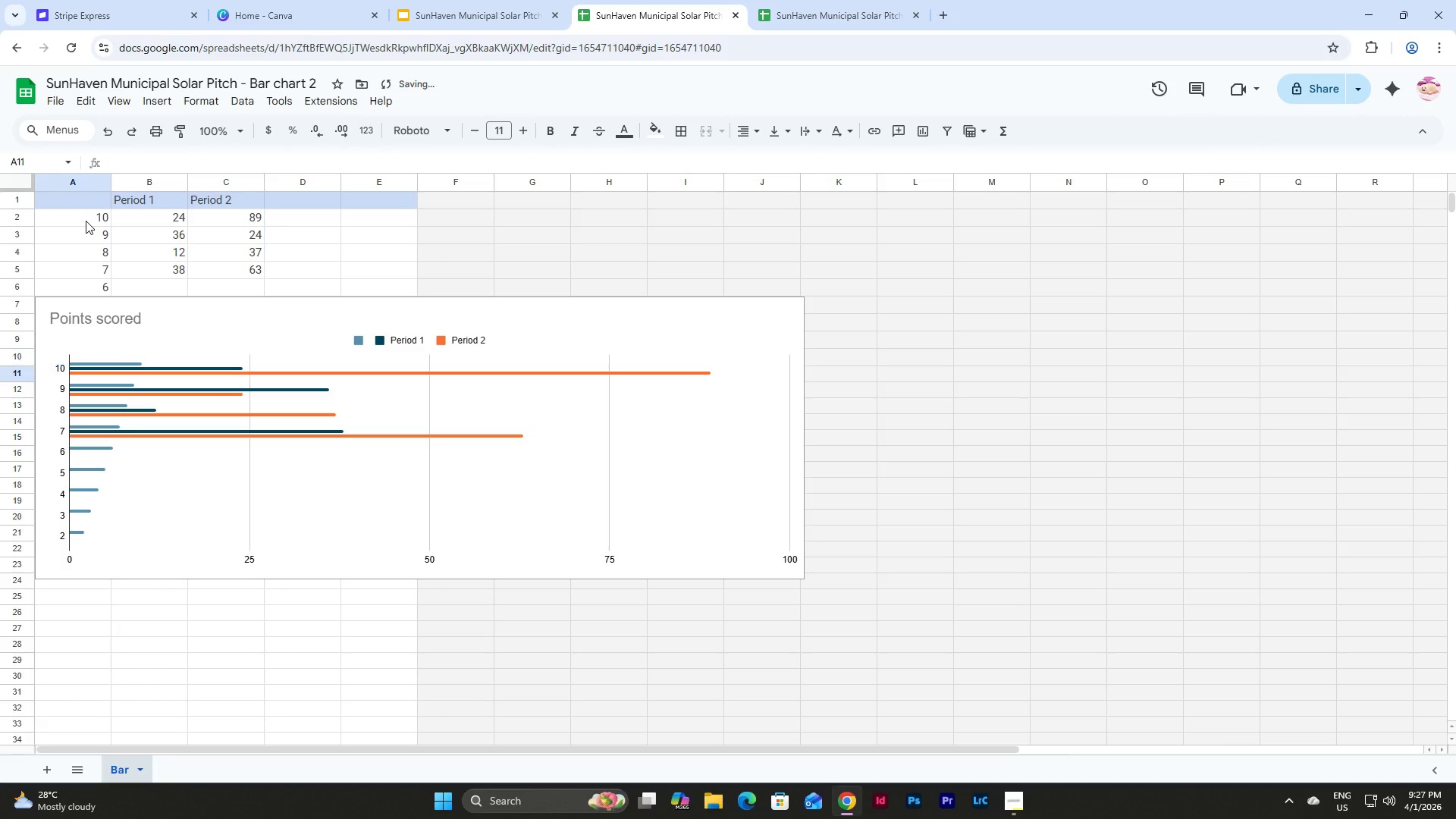 
key(NumpadEnter)
 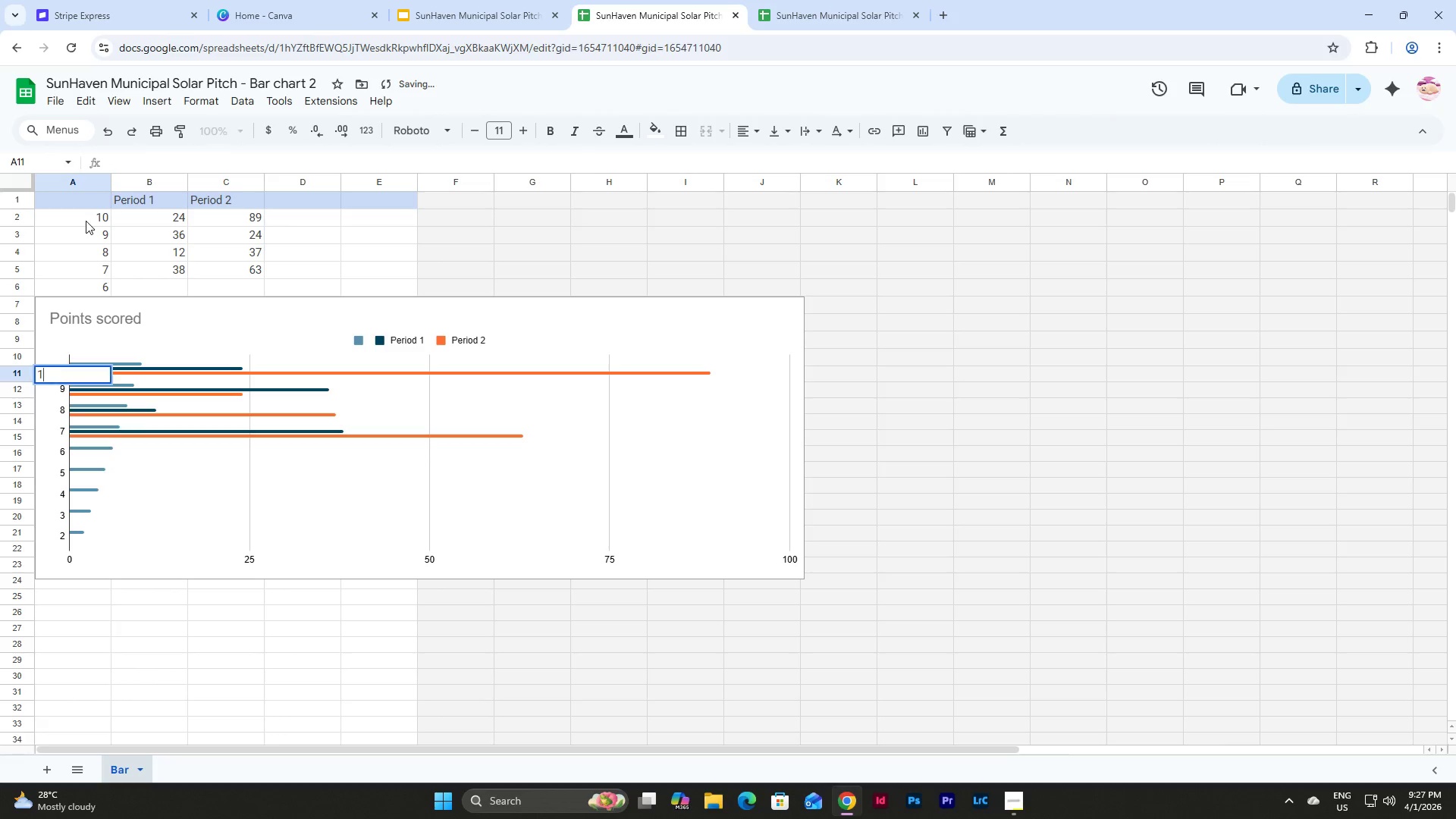 
key(Numpad1)
 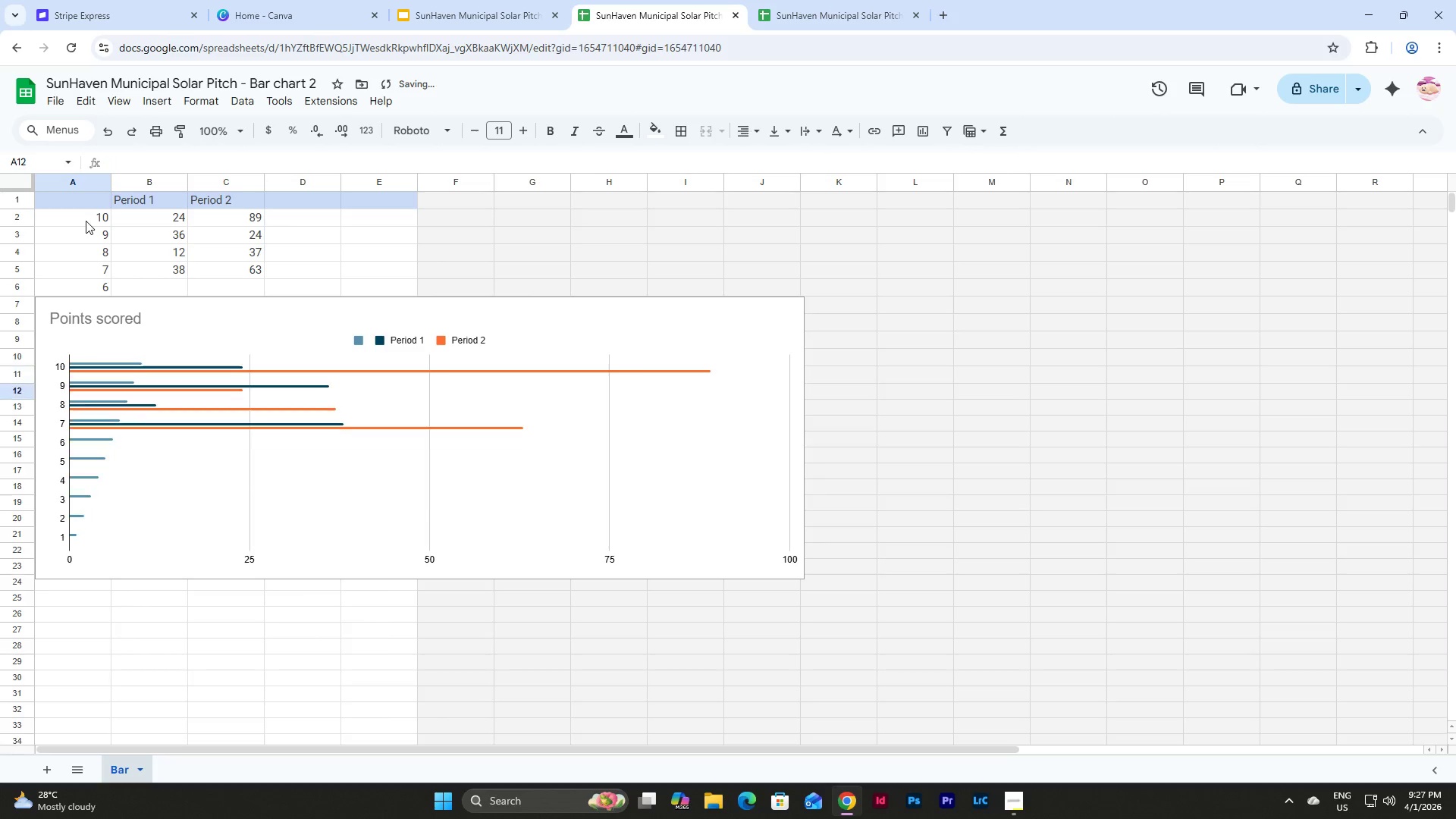 
key(NumpadEnter)
 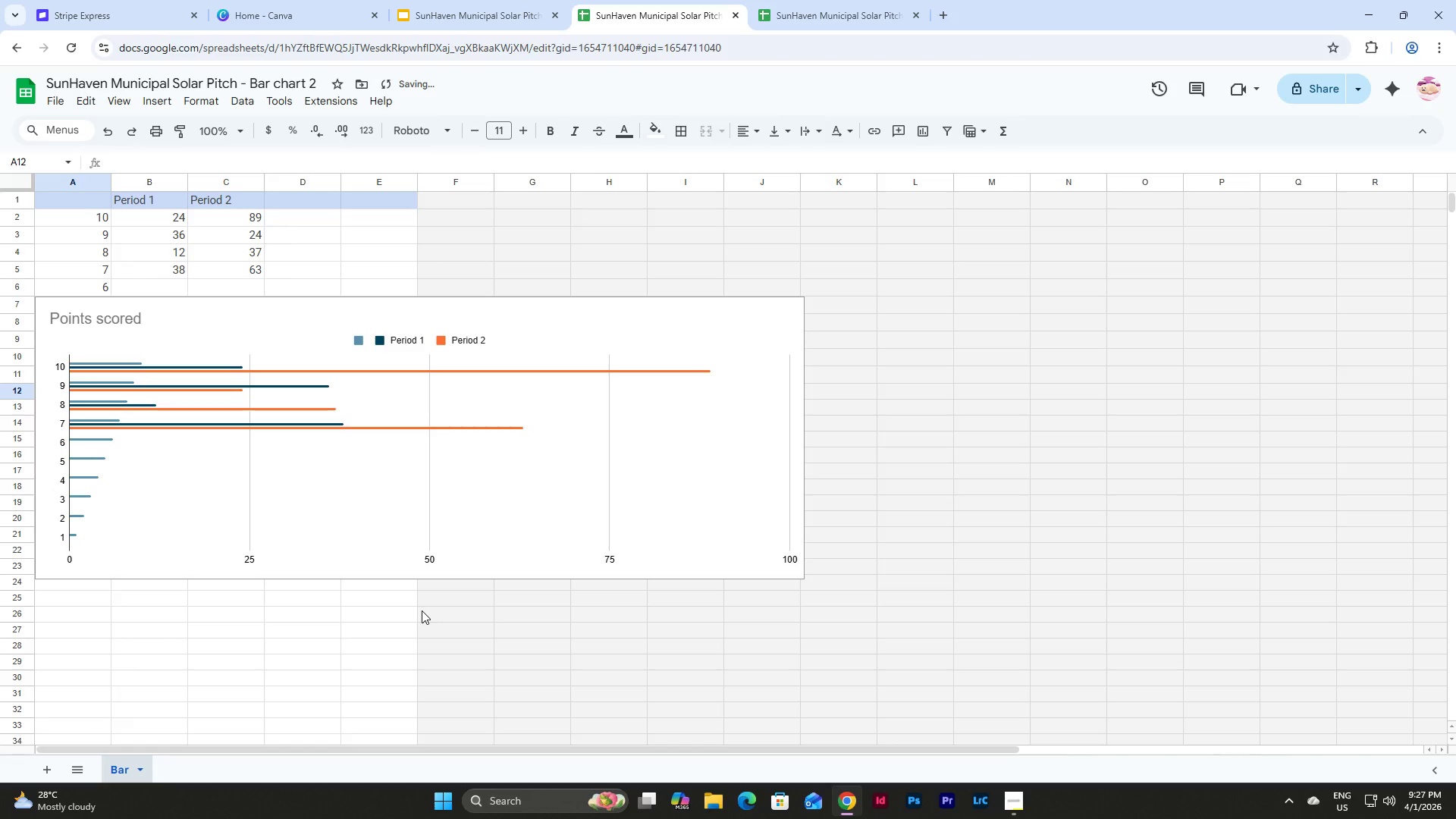 
double_click([544, 473])
 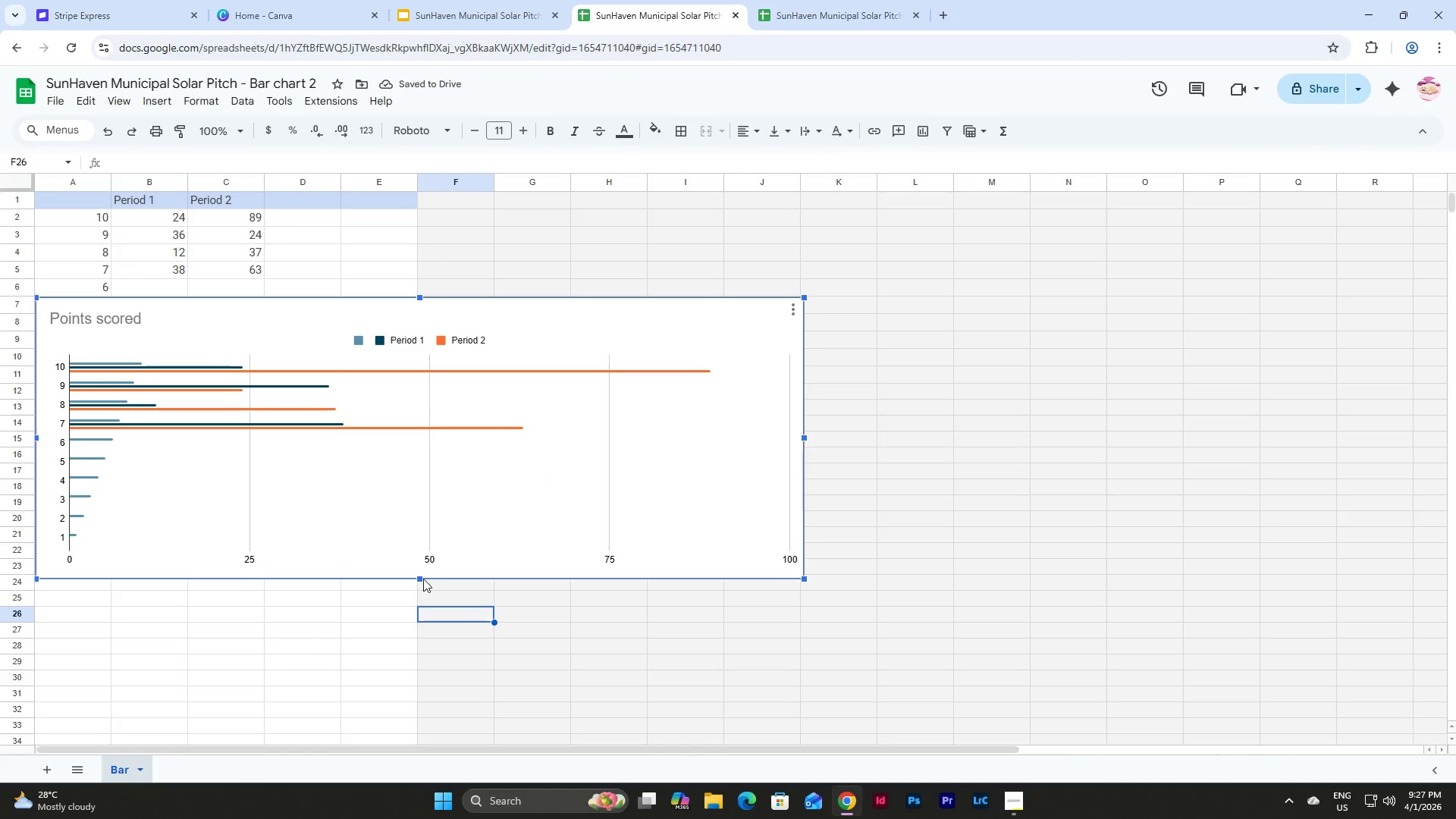 
left_click_drag(start_coordinate=[419, 579], to_coordinate=[431, 519])
 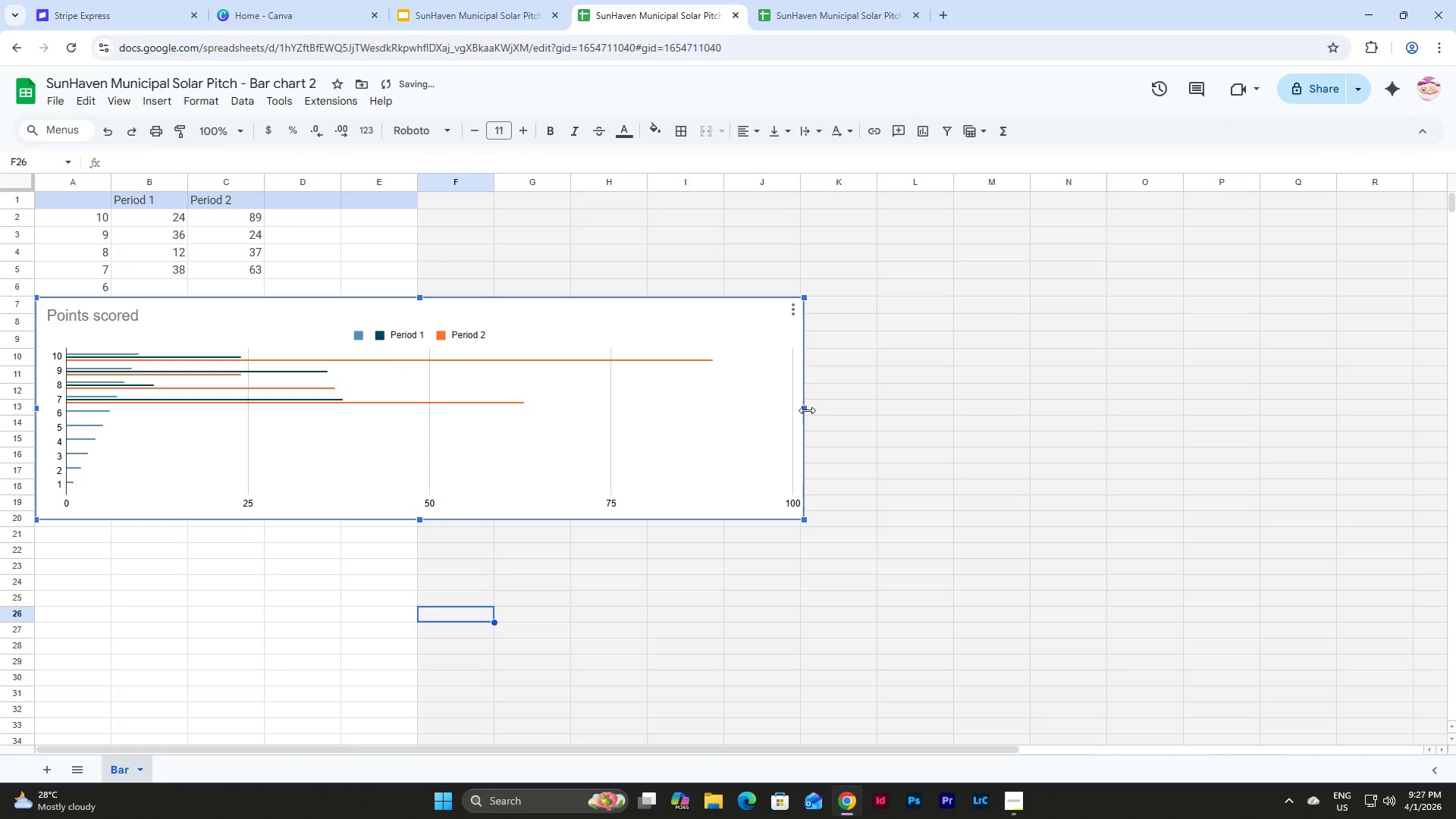 
left_click_drag(start_coordinate=[806, 410], to_coordinate=[485, 460])
 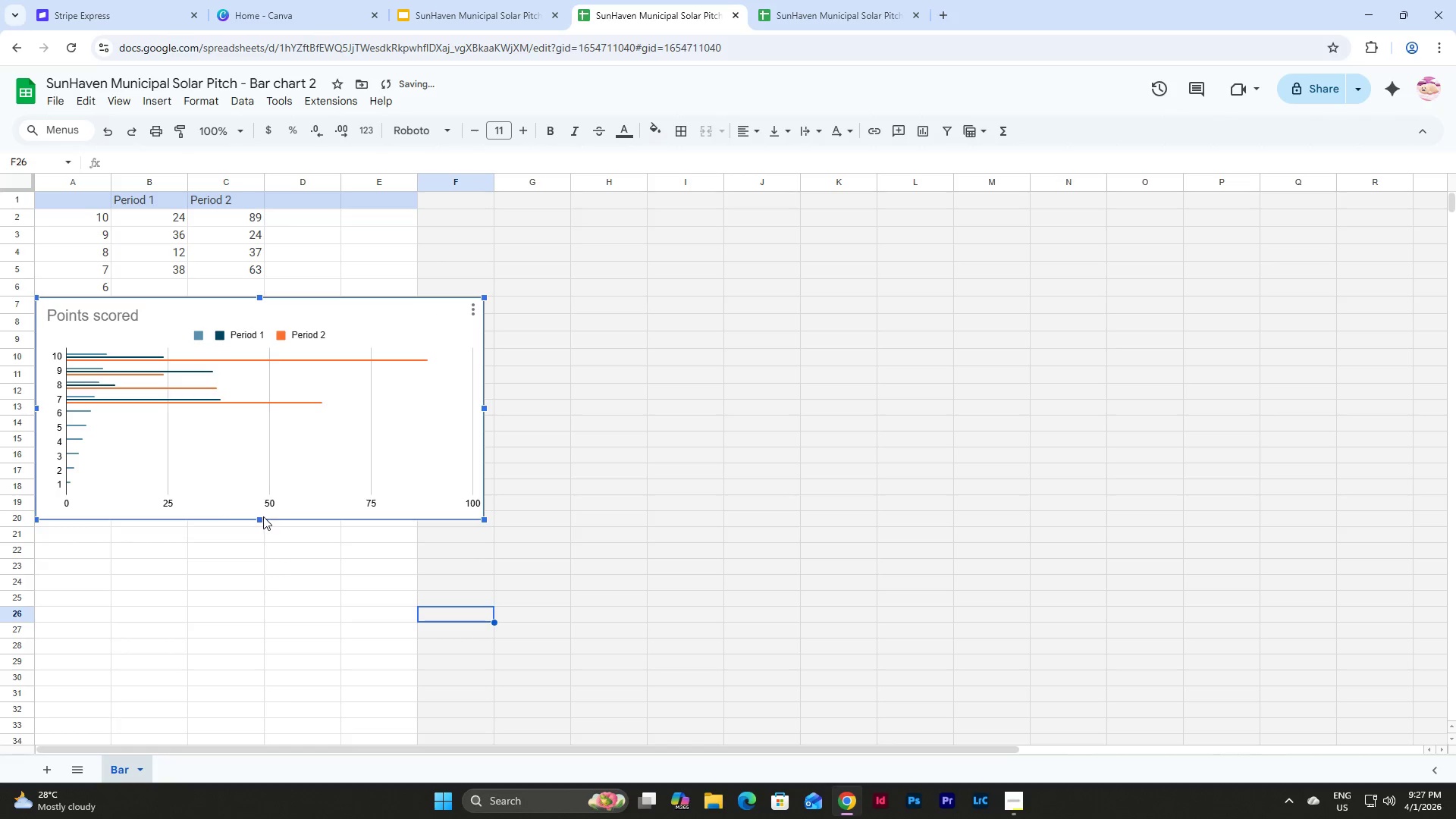 
left_click_drag(start_coordinate=[262, 519], to_coordinate=[291, 598])
 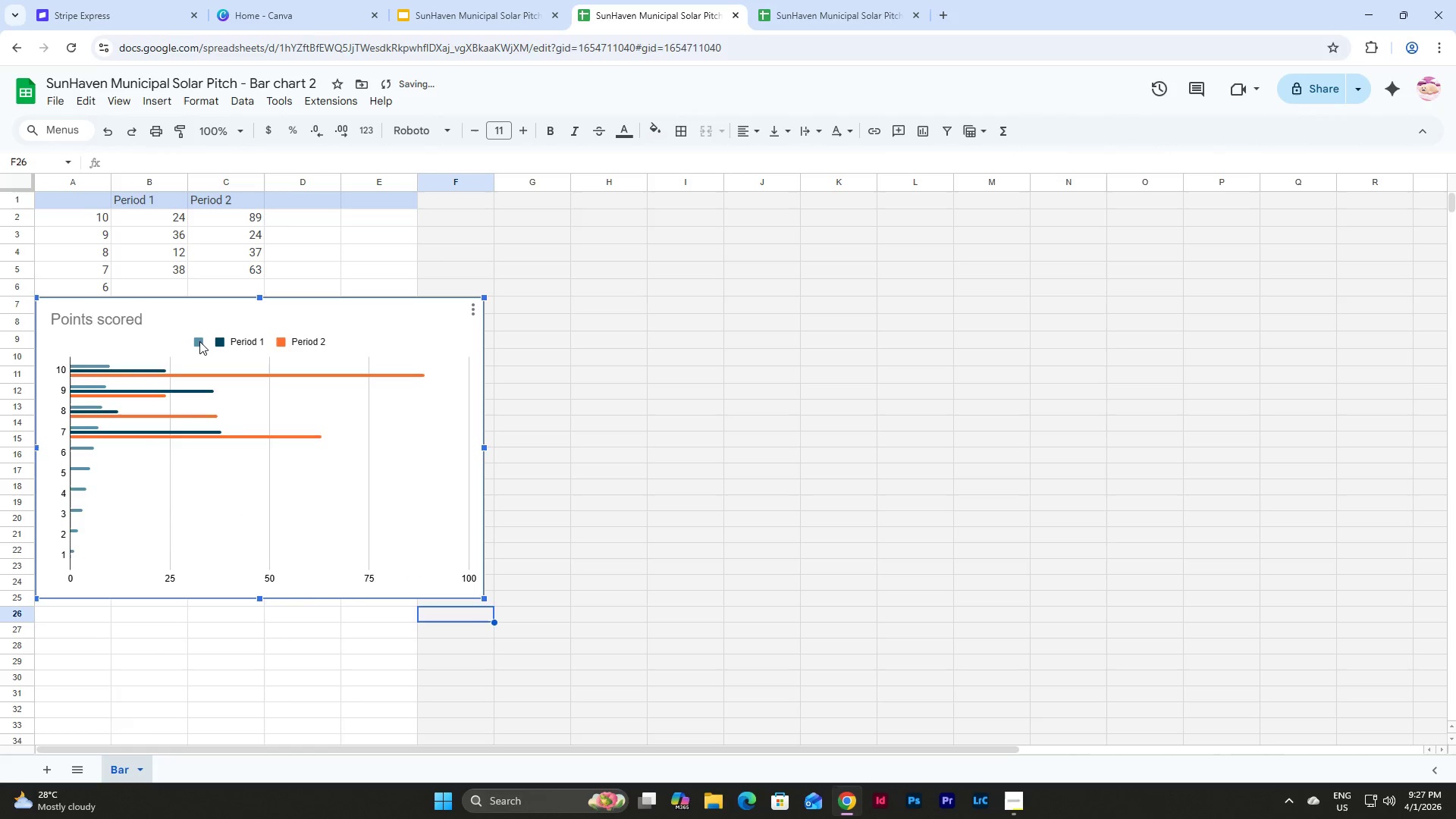 
double_click([199, 341])
 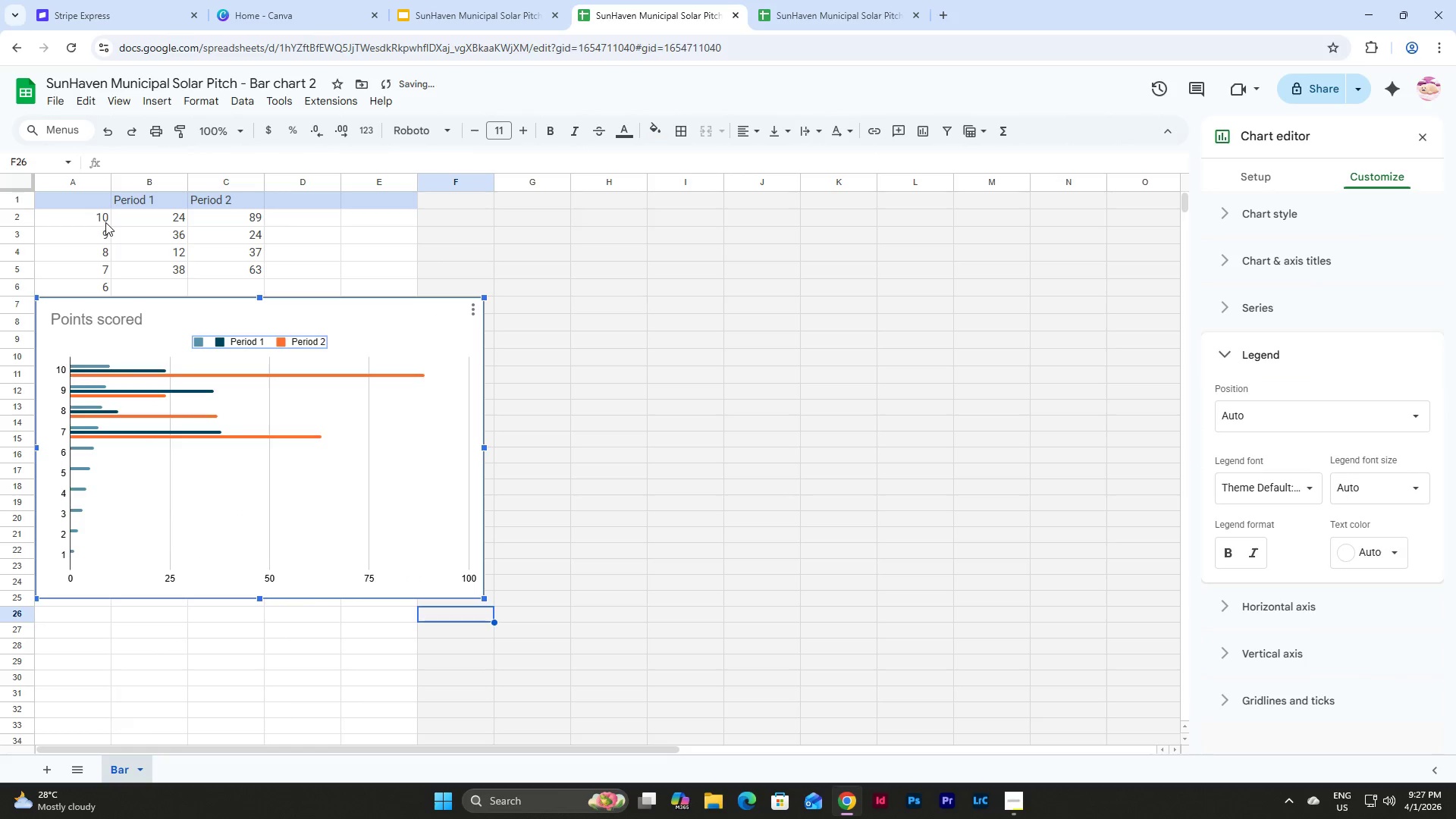 
left_click([94, 197])
 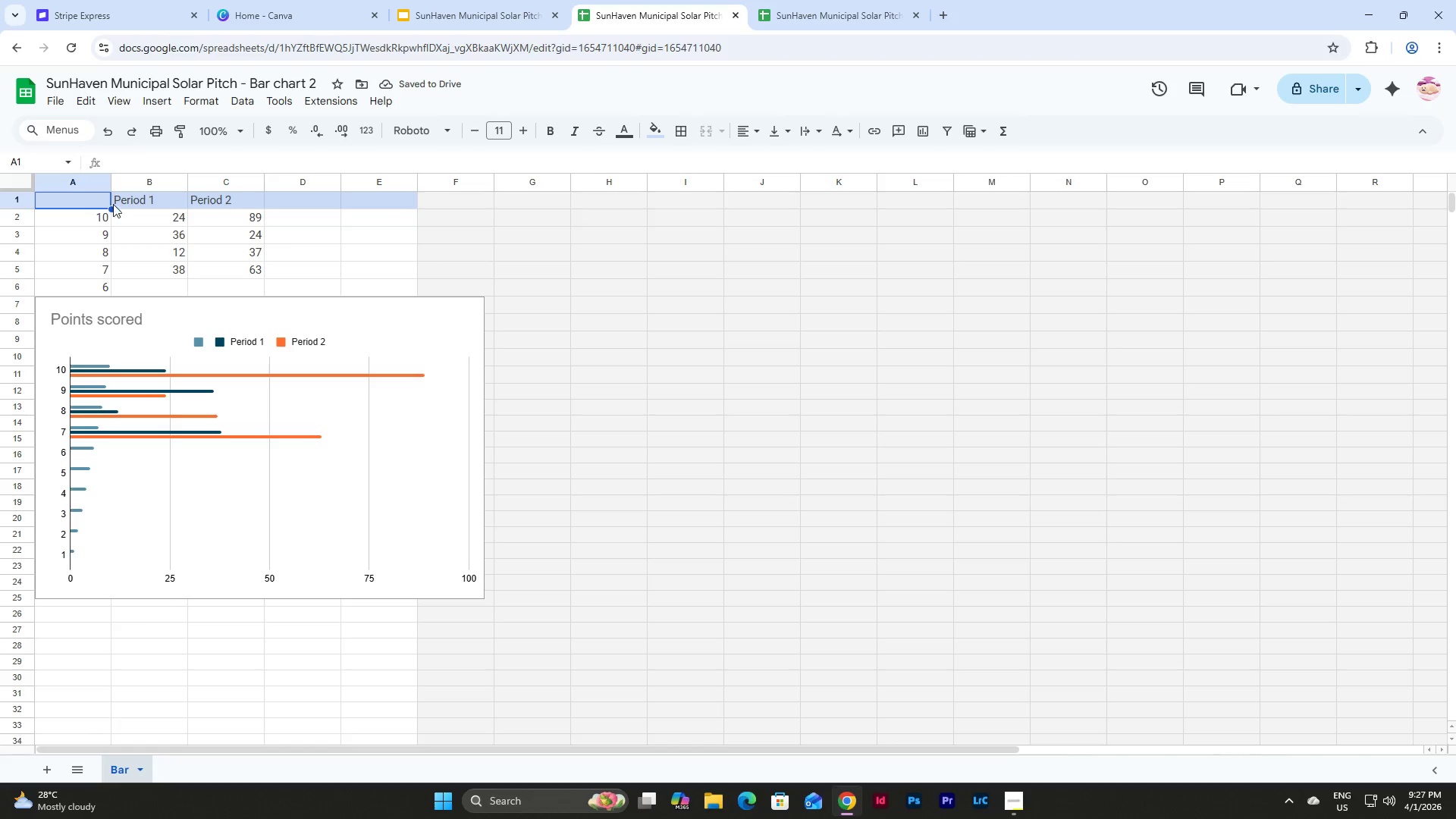 
left_click([187, 240])
 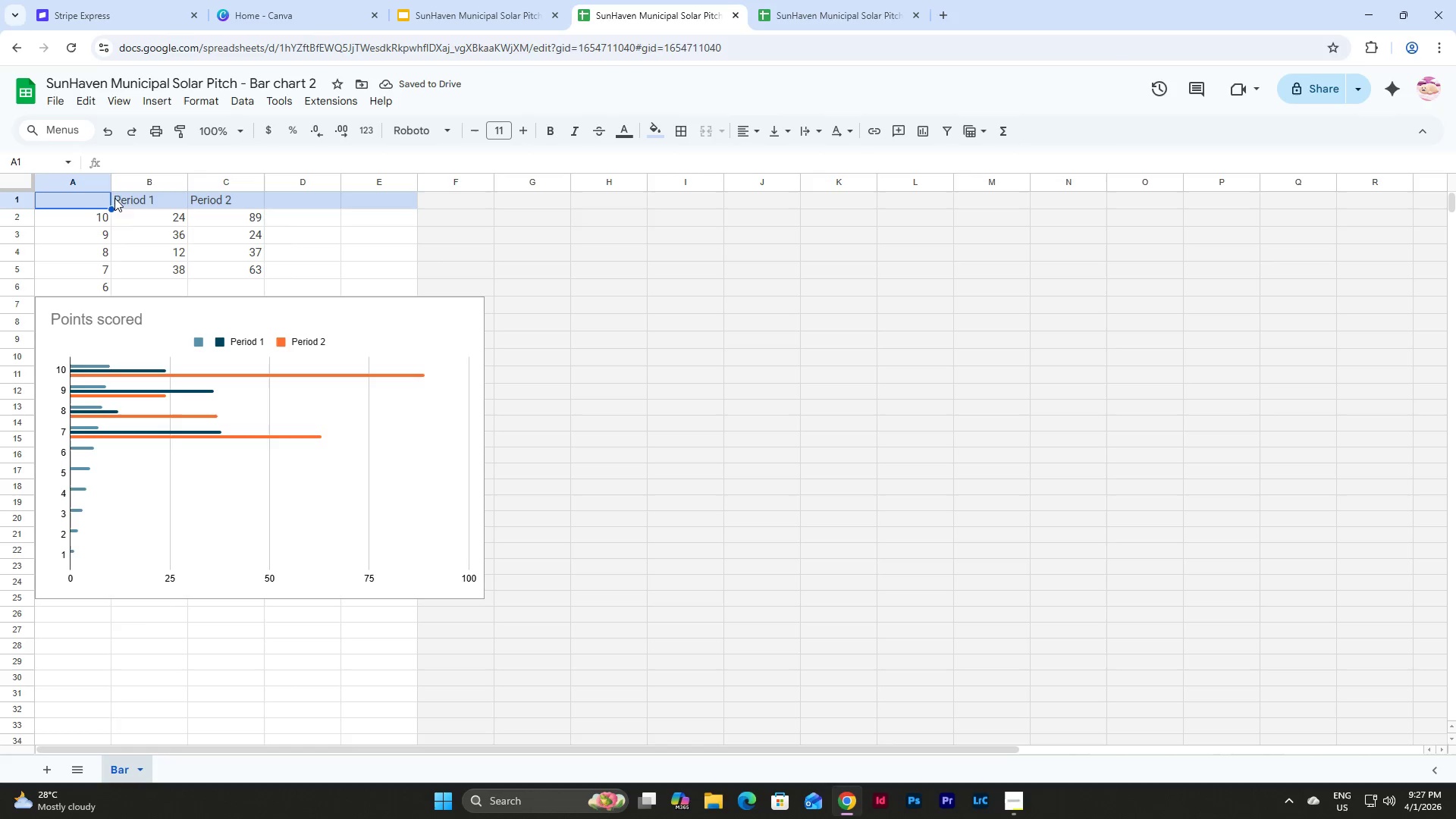 
left_click([163, 168])
 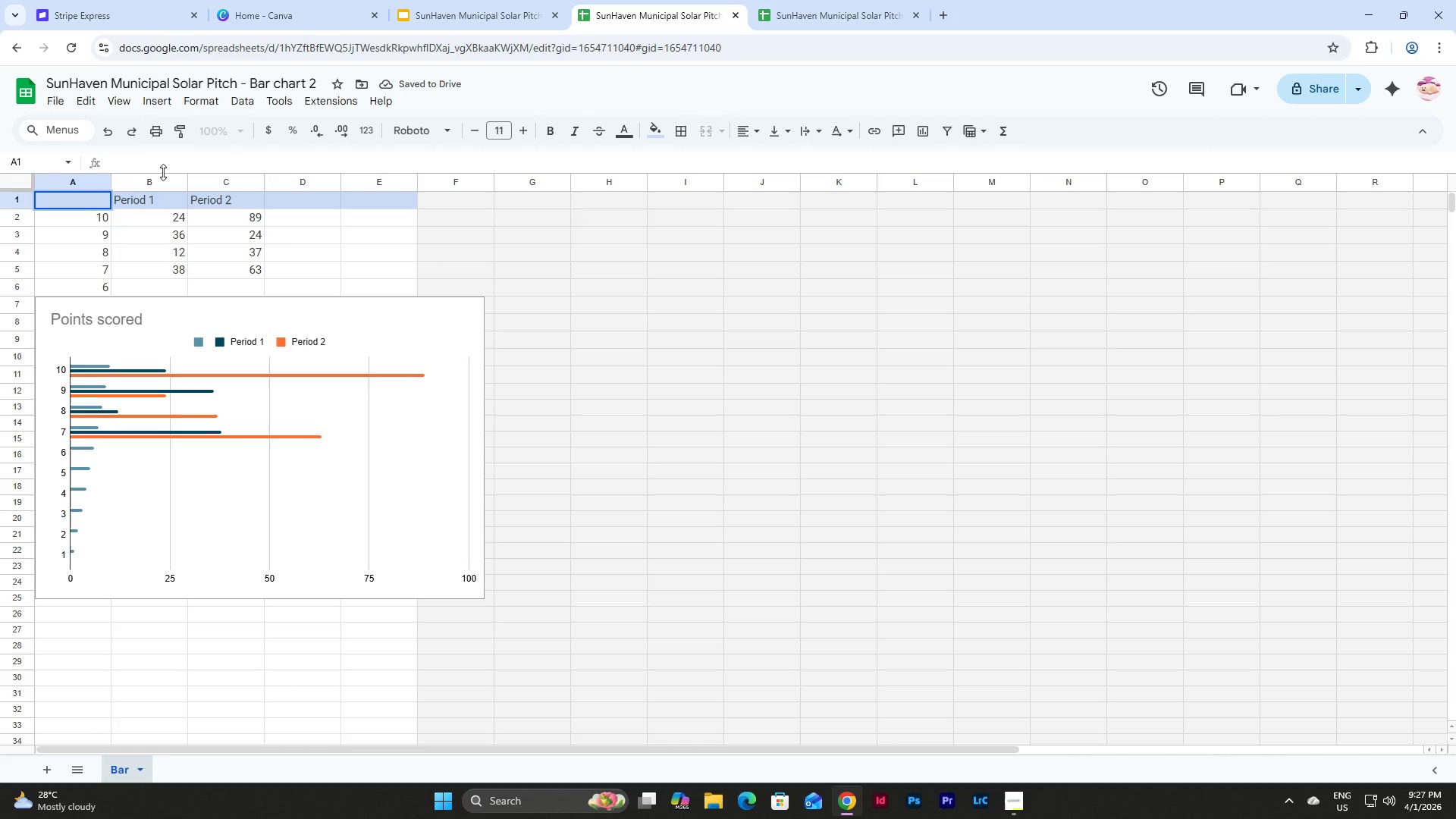 
key(Backspace)
 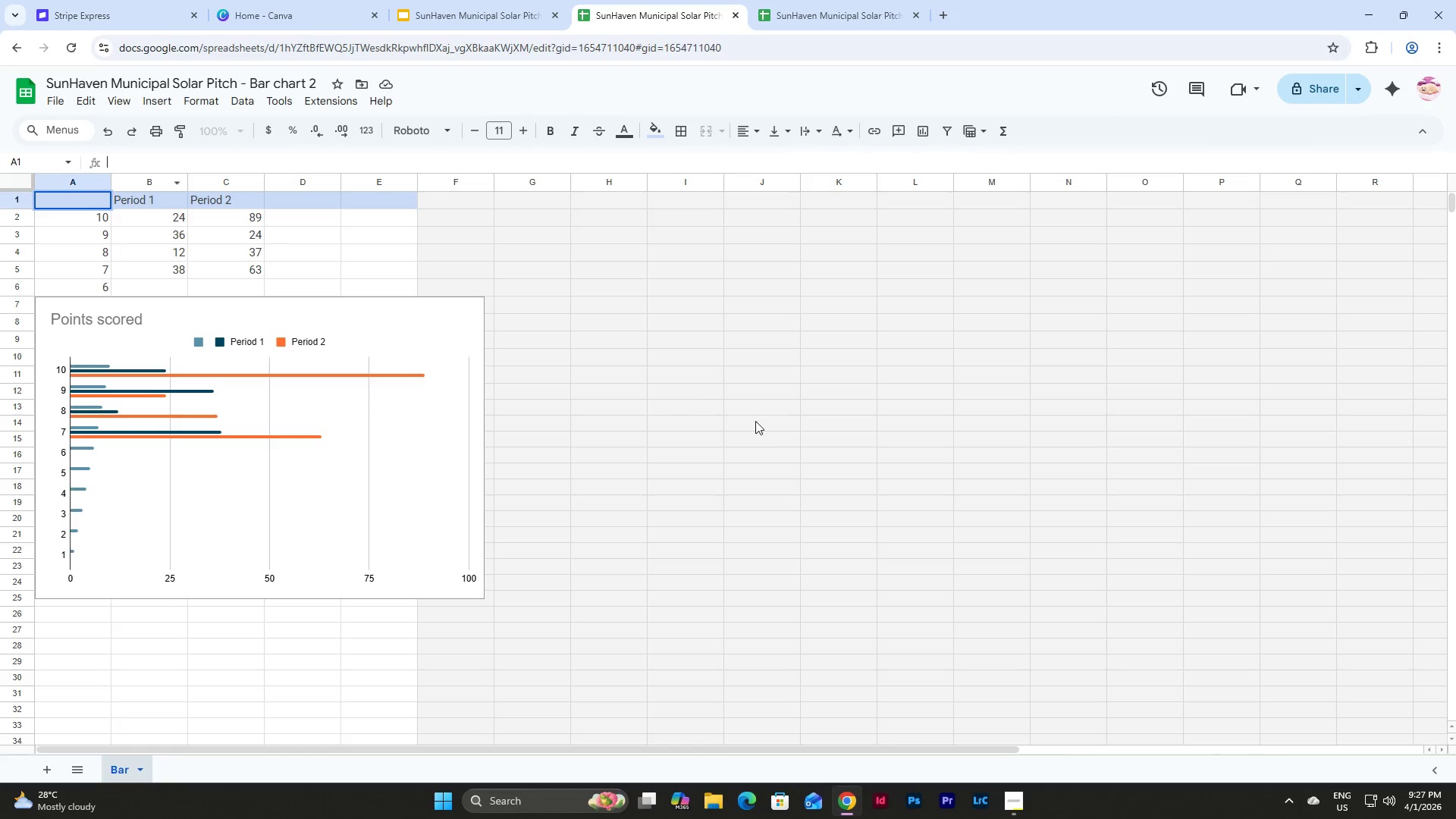 
left_click([749, 420])
 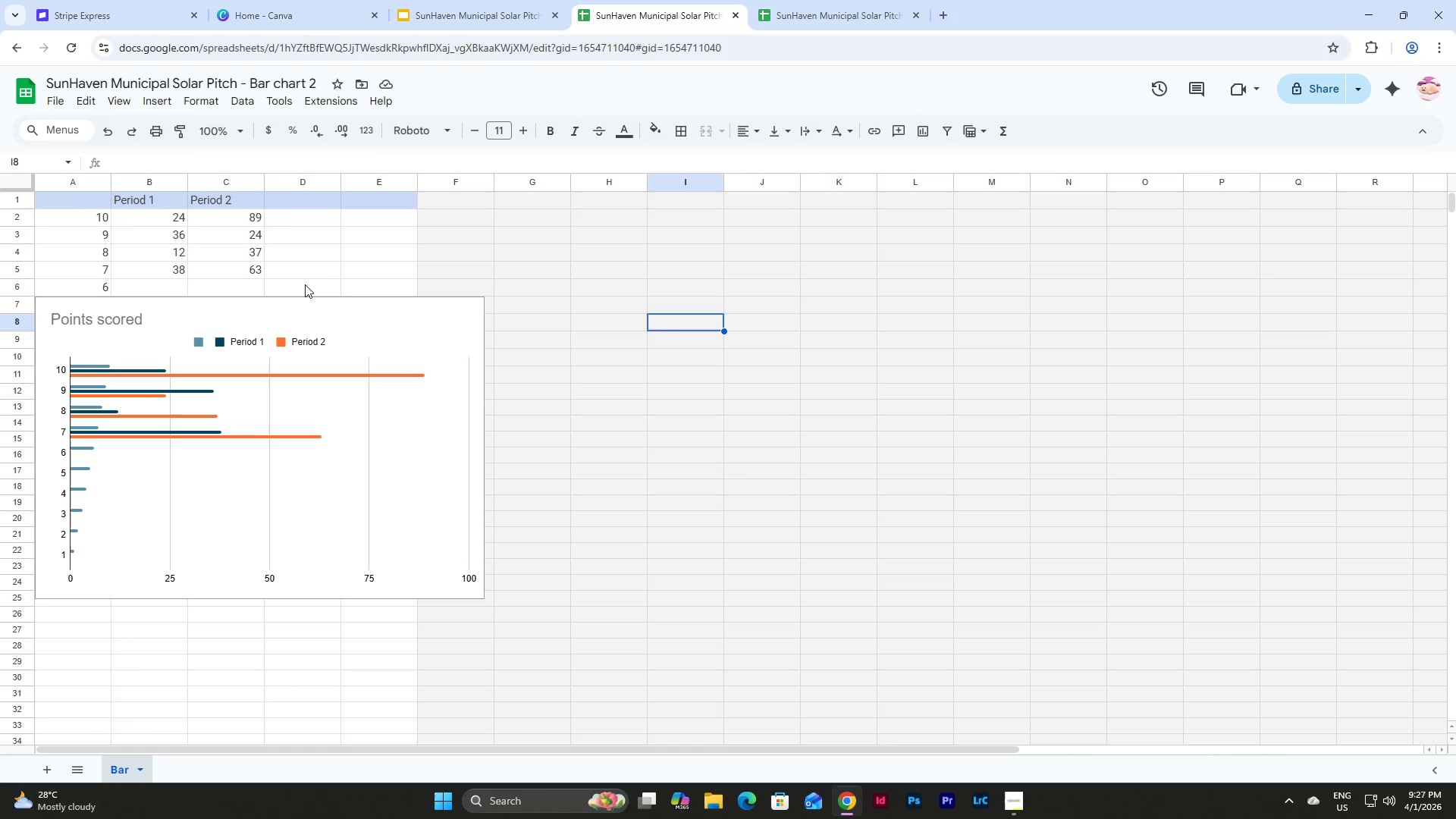 
left_click([176, 214])
 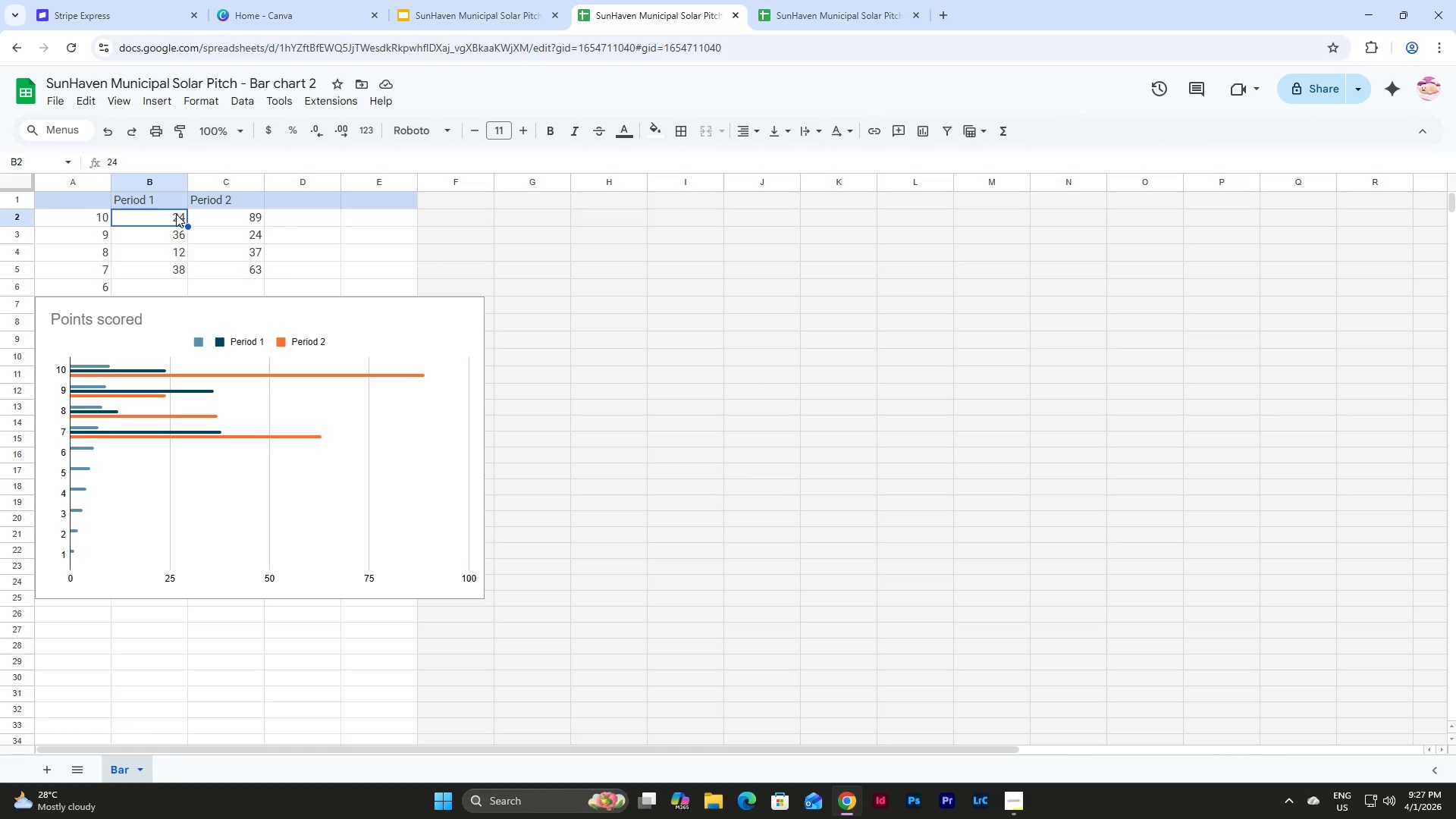 
double_click([176, 214])
 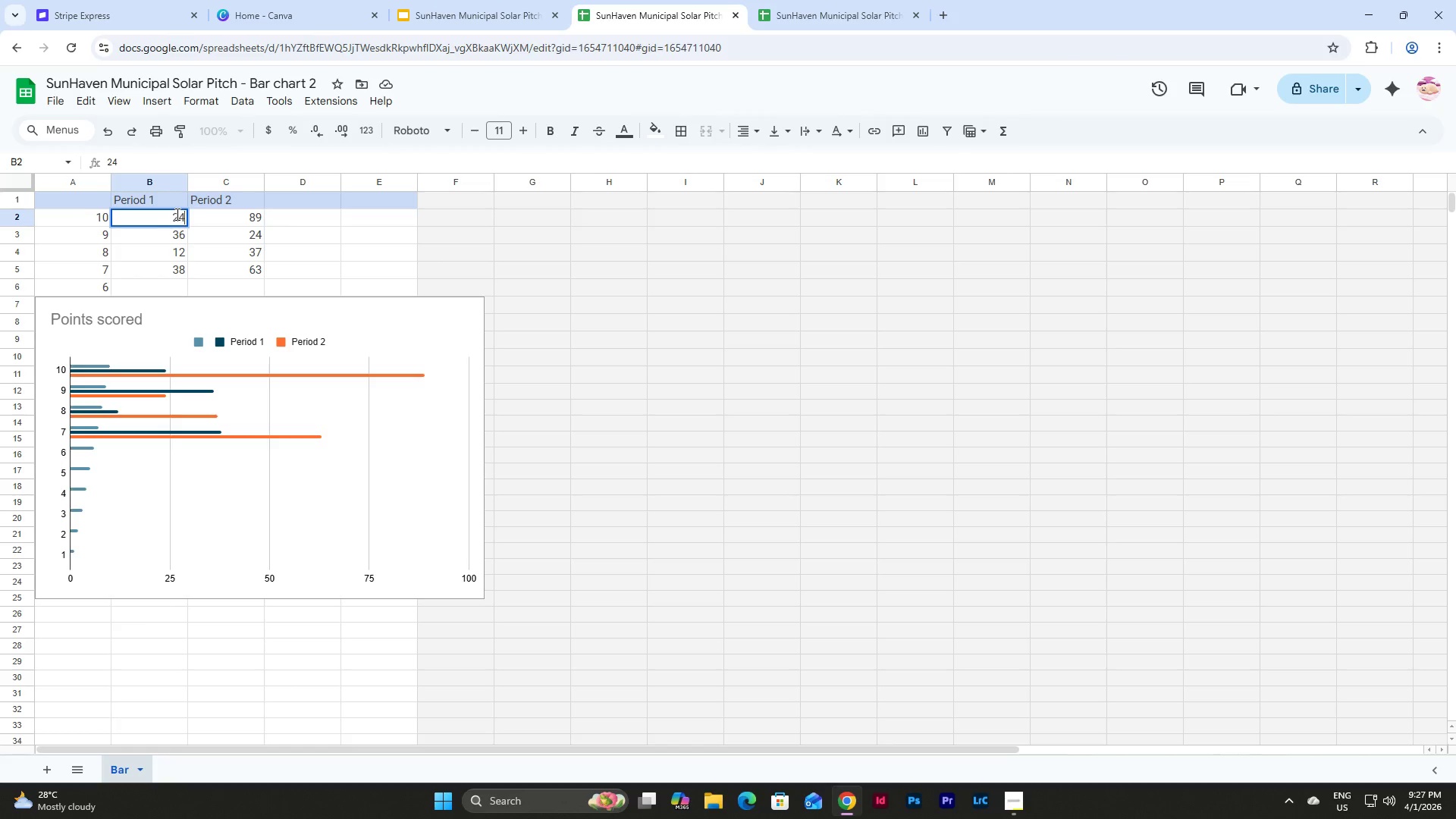 
left_click_drag(start_coordinate=[168, 214], to_coordinate=[199, 214])
 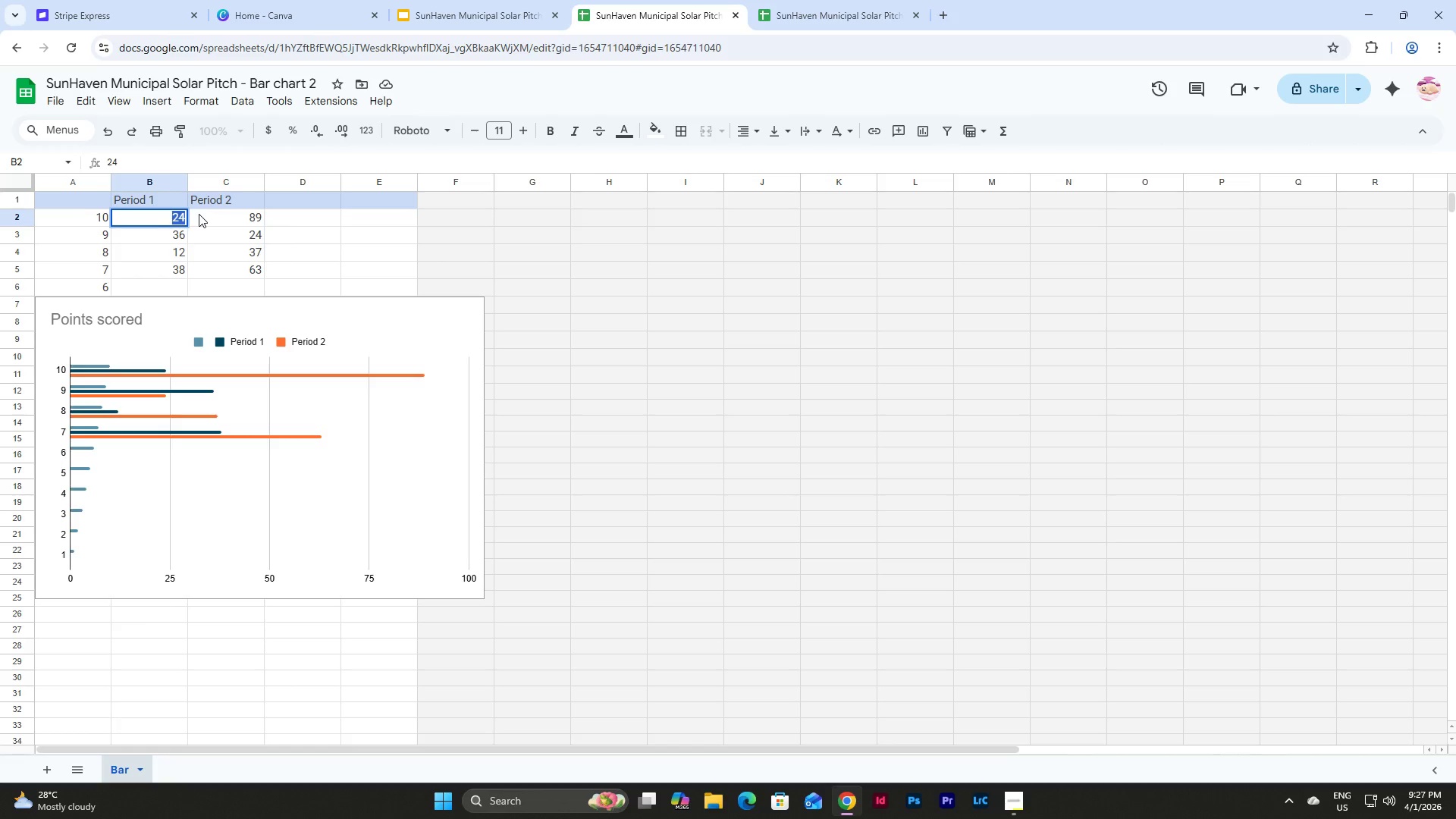 
key(Numpad1)
 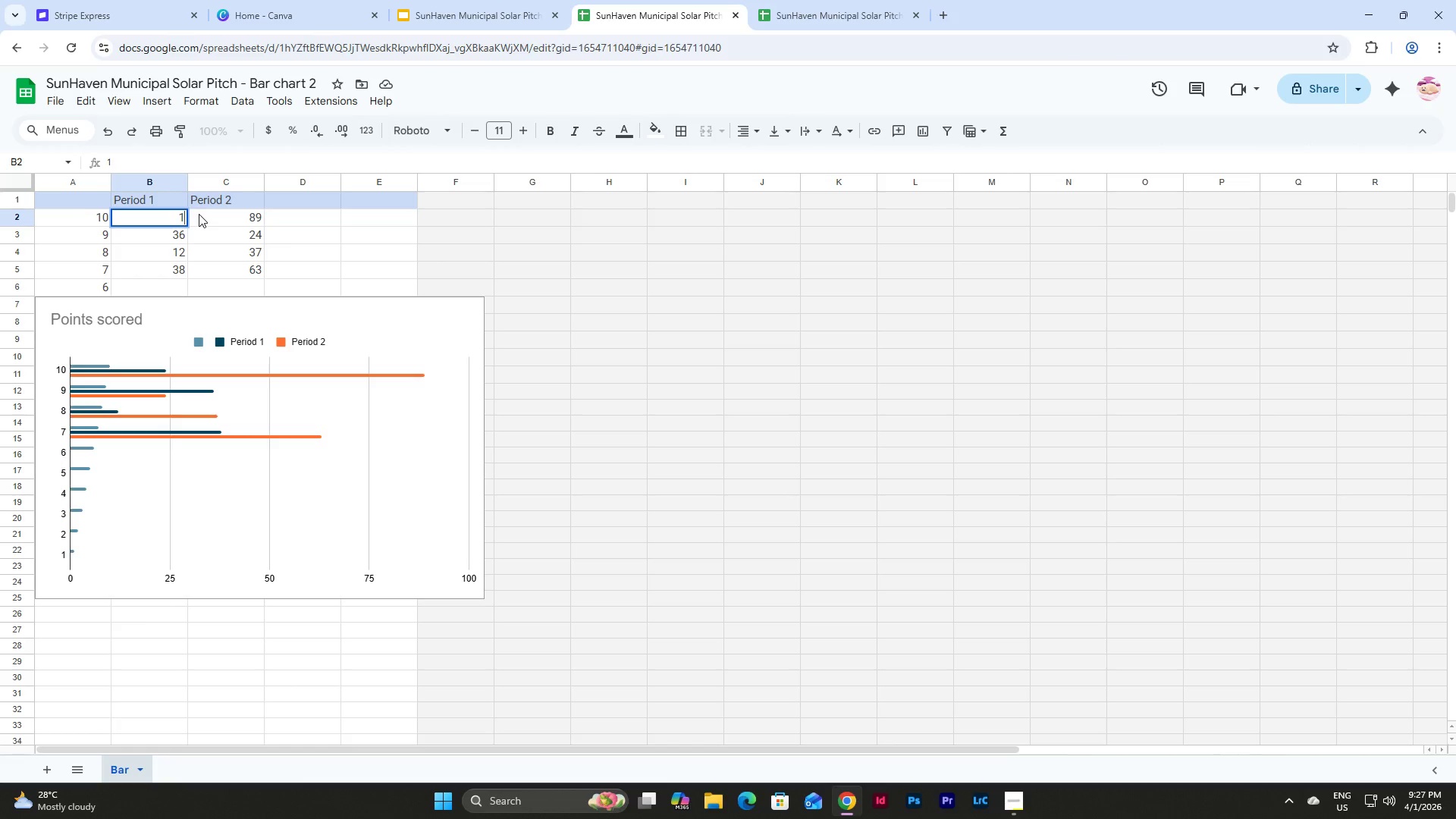 
key(Numpad3)
 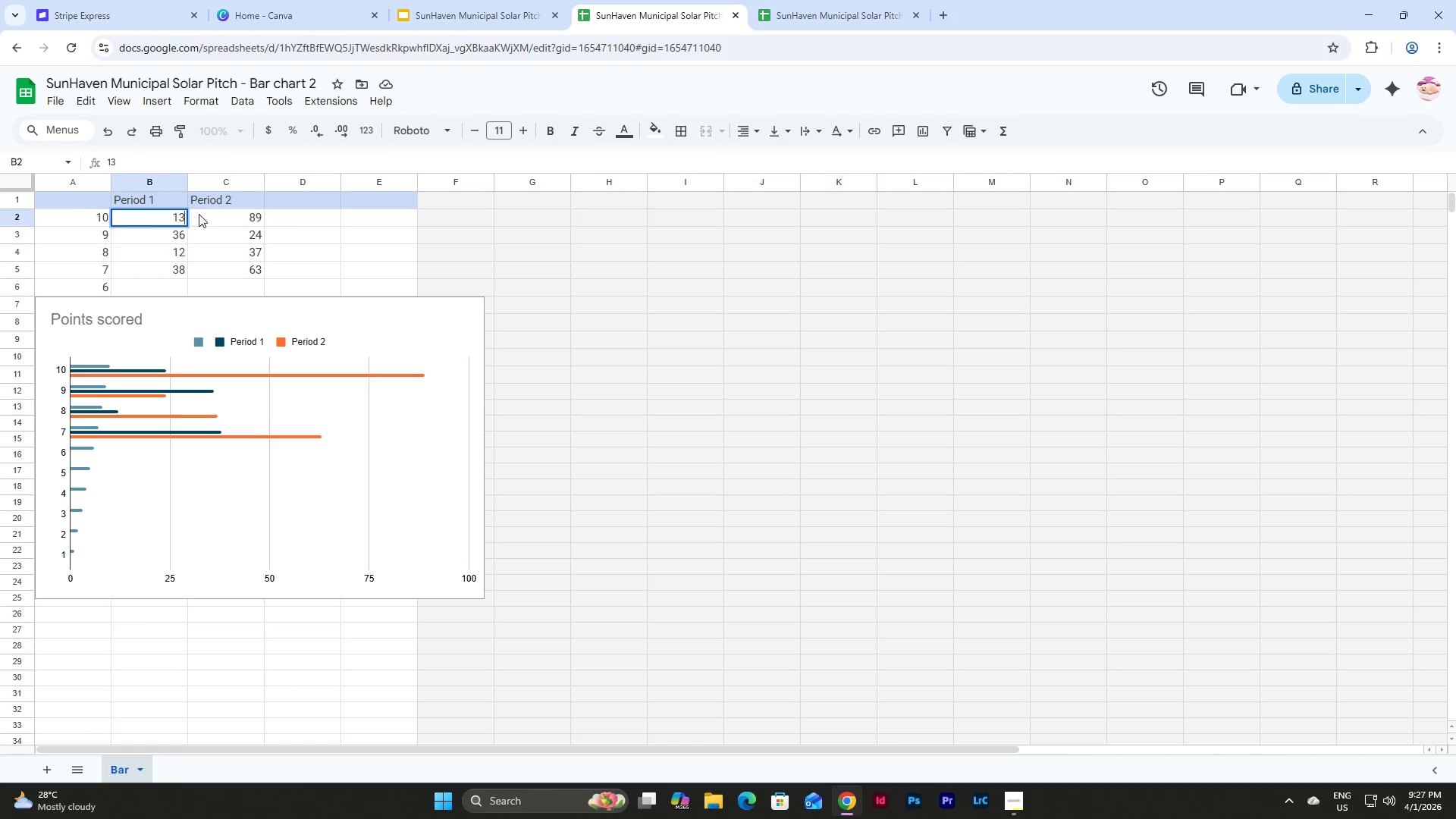 
key(Numpad6)
 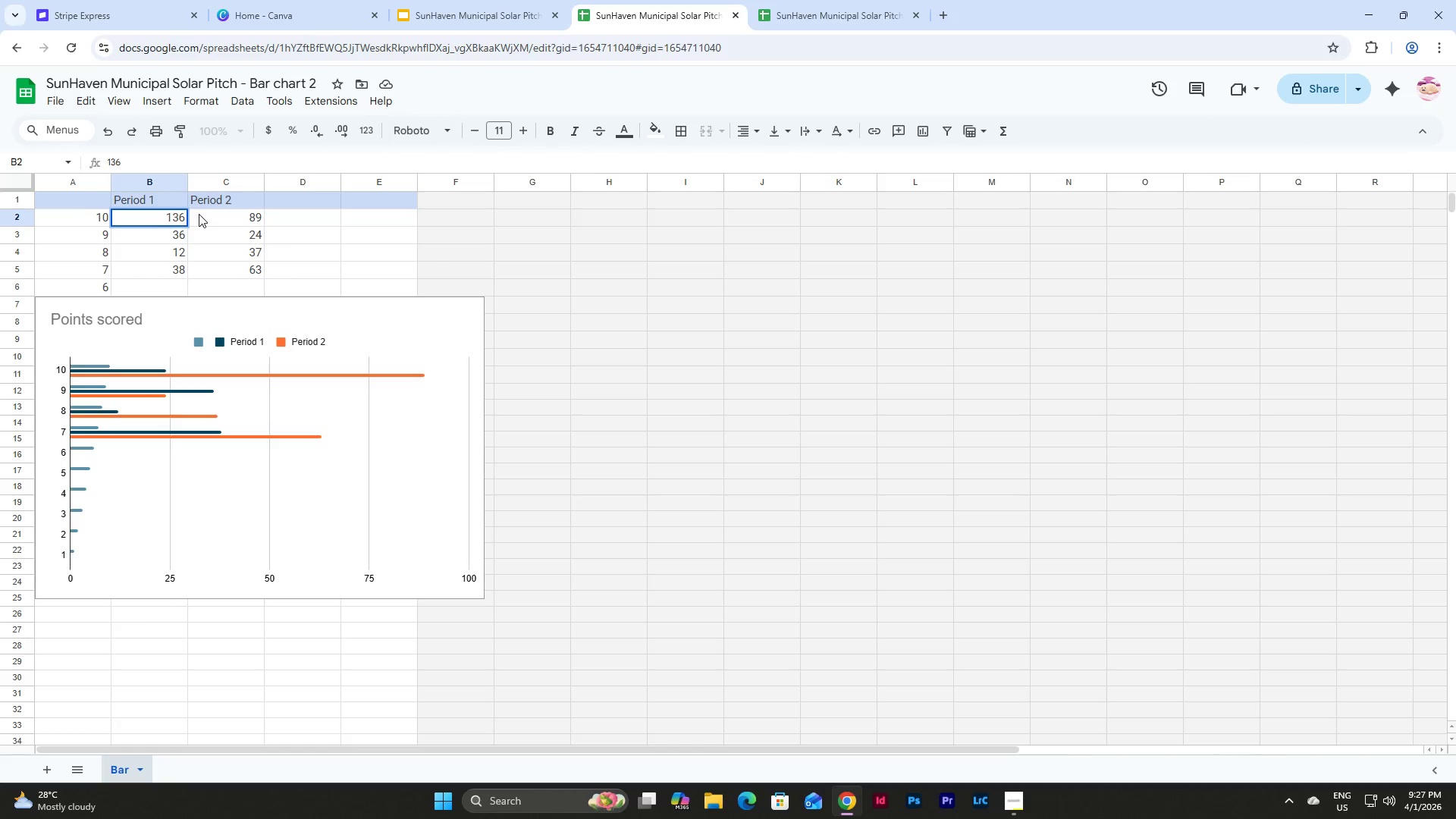 
key(Numpad0)
 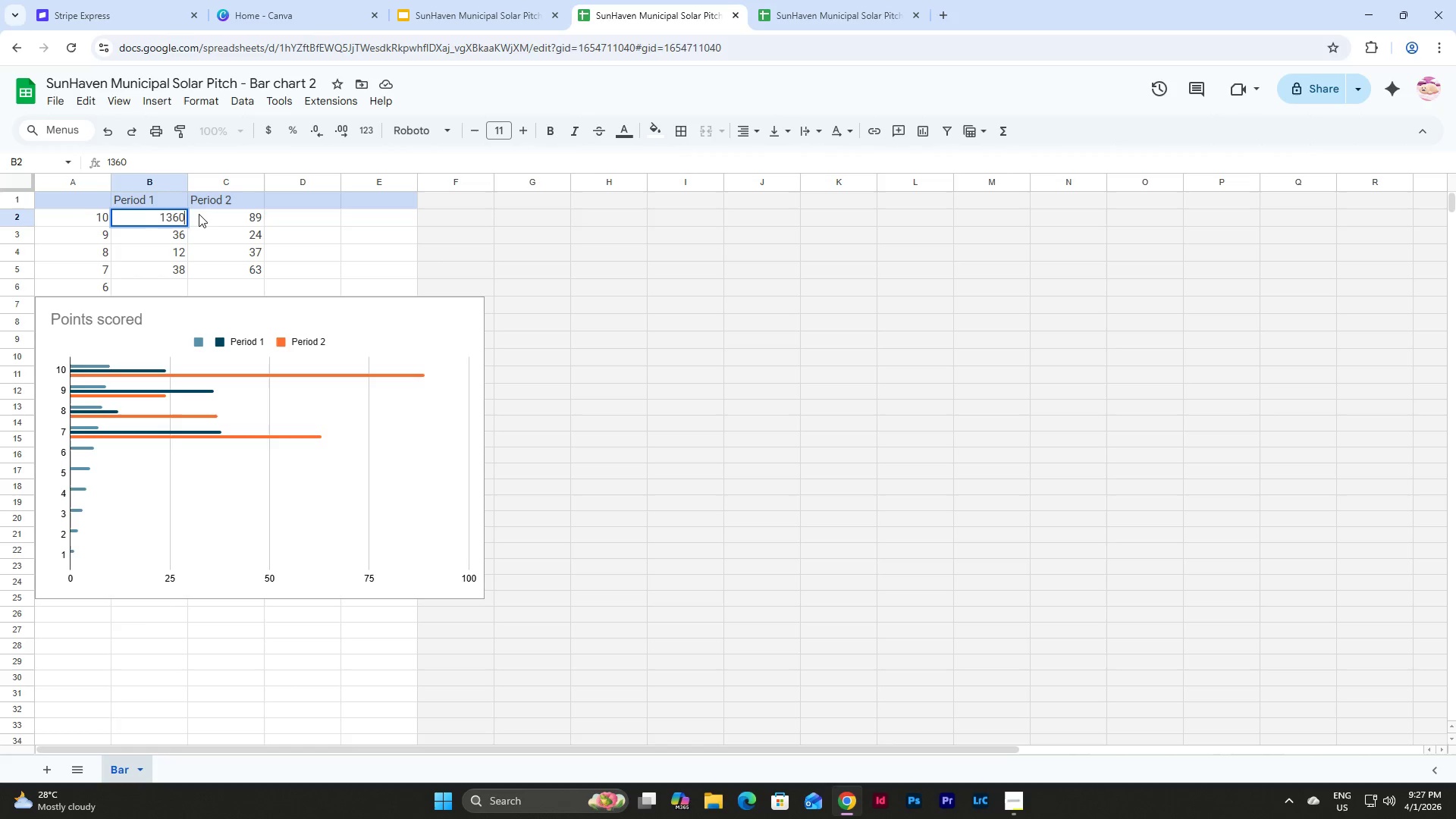 
key(Numpad0)
 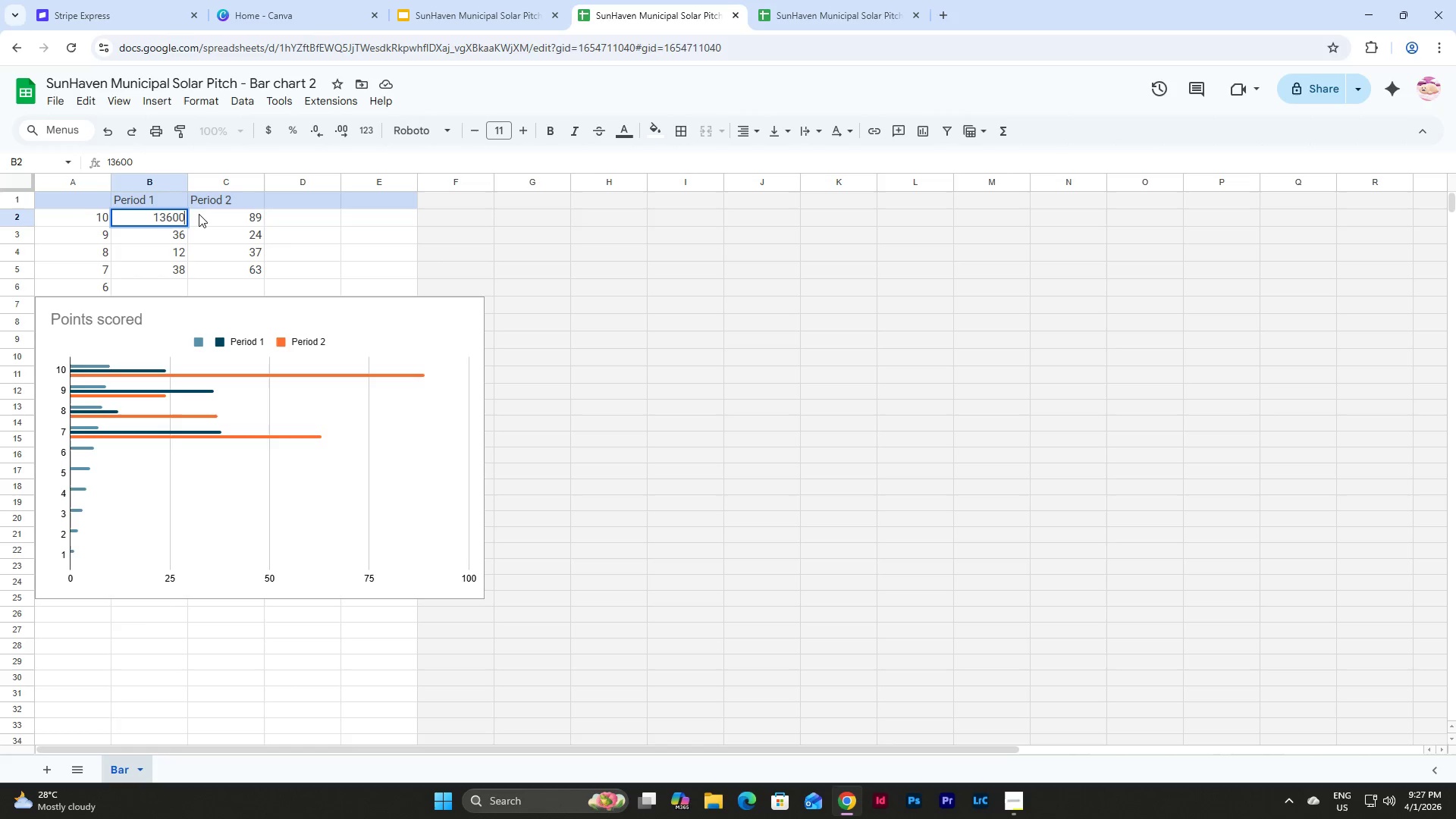 
key(Numpad0)
 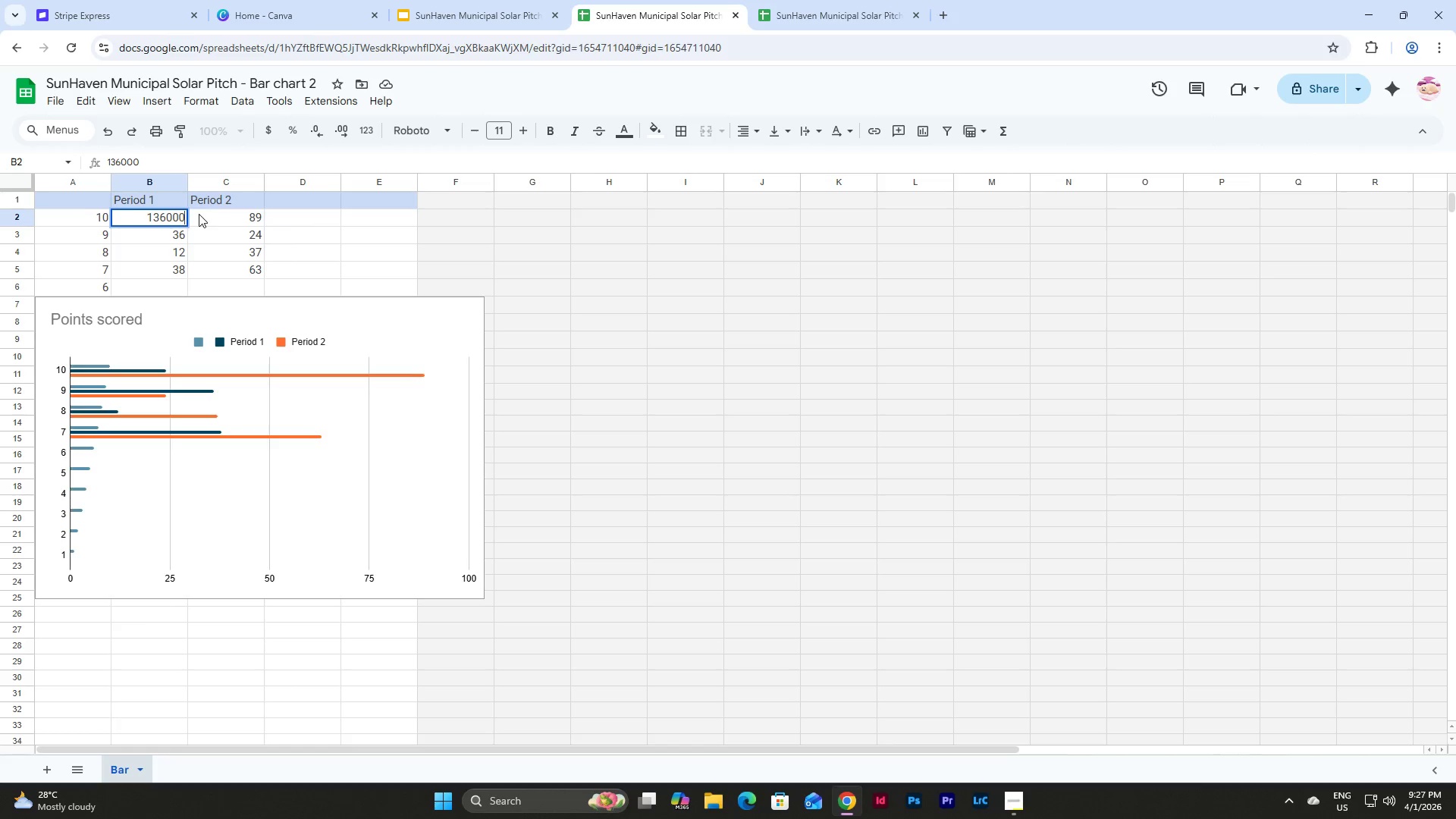 
key(Tab)
 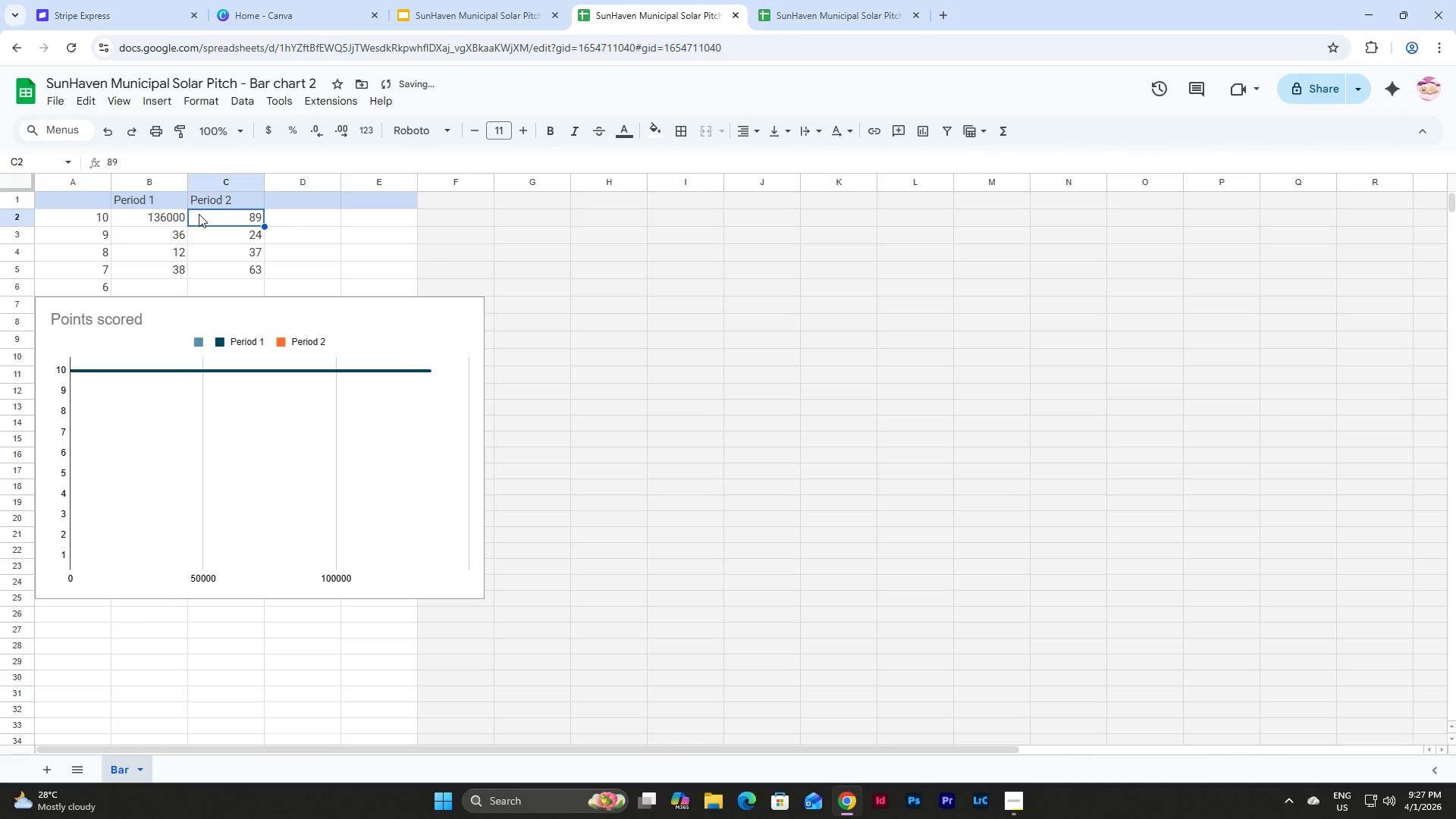 
key(Numpad5)
 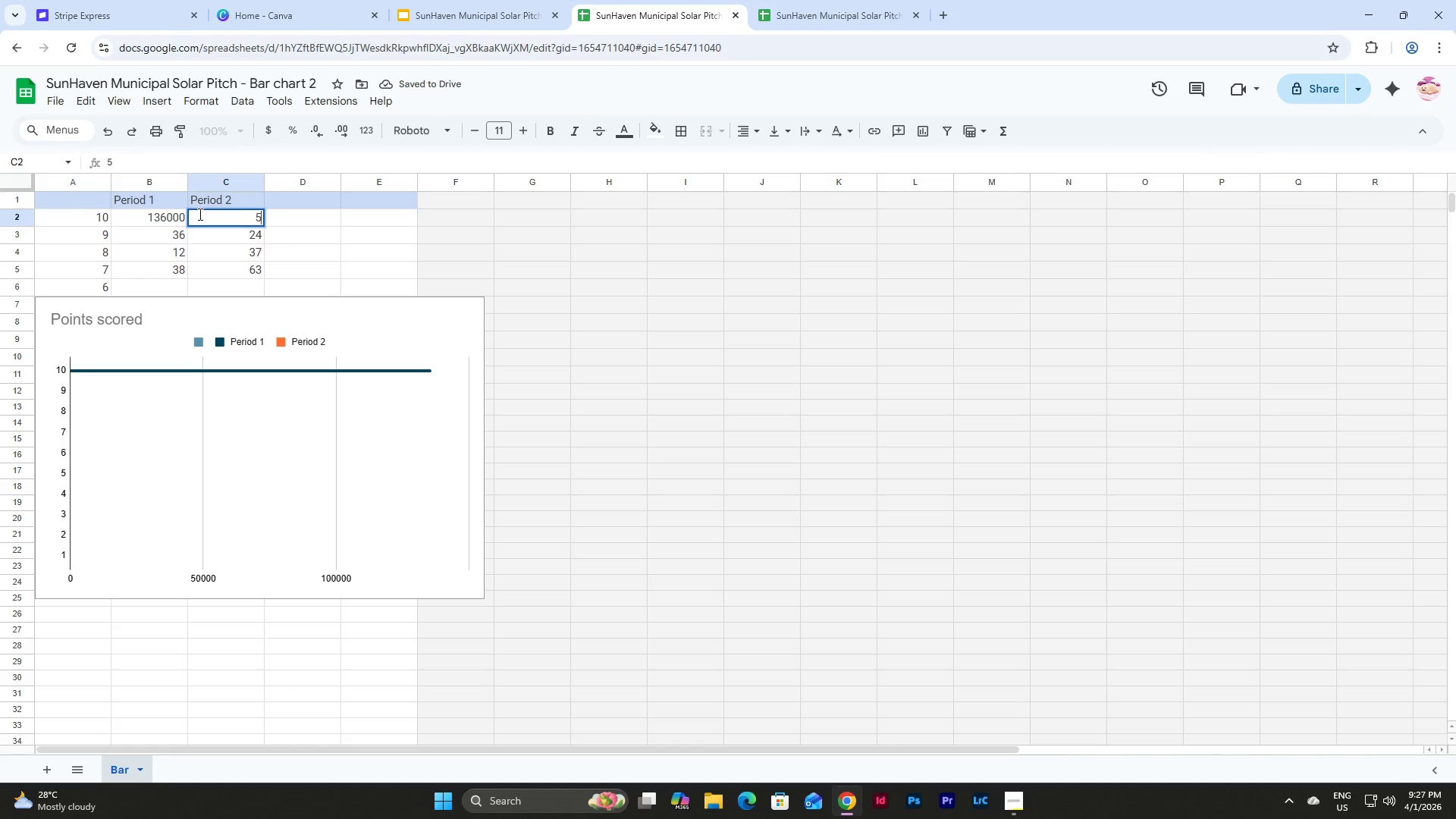 
key(Numpad0)
 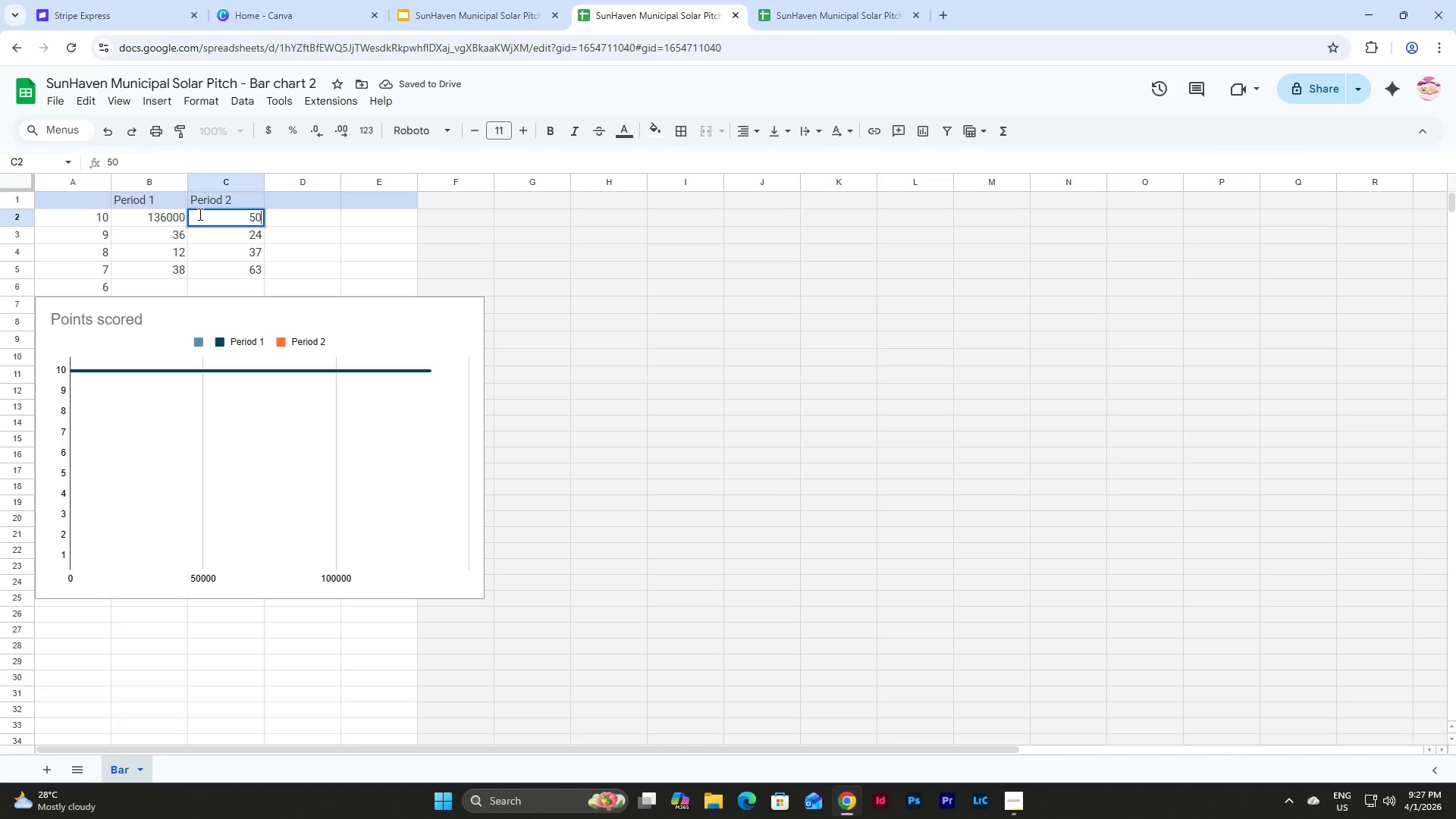 
key(Numpad0)
 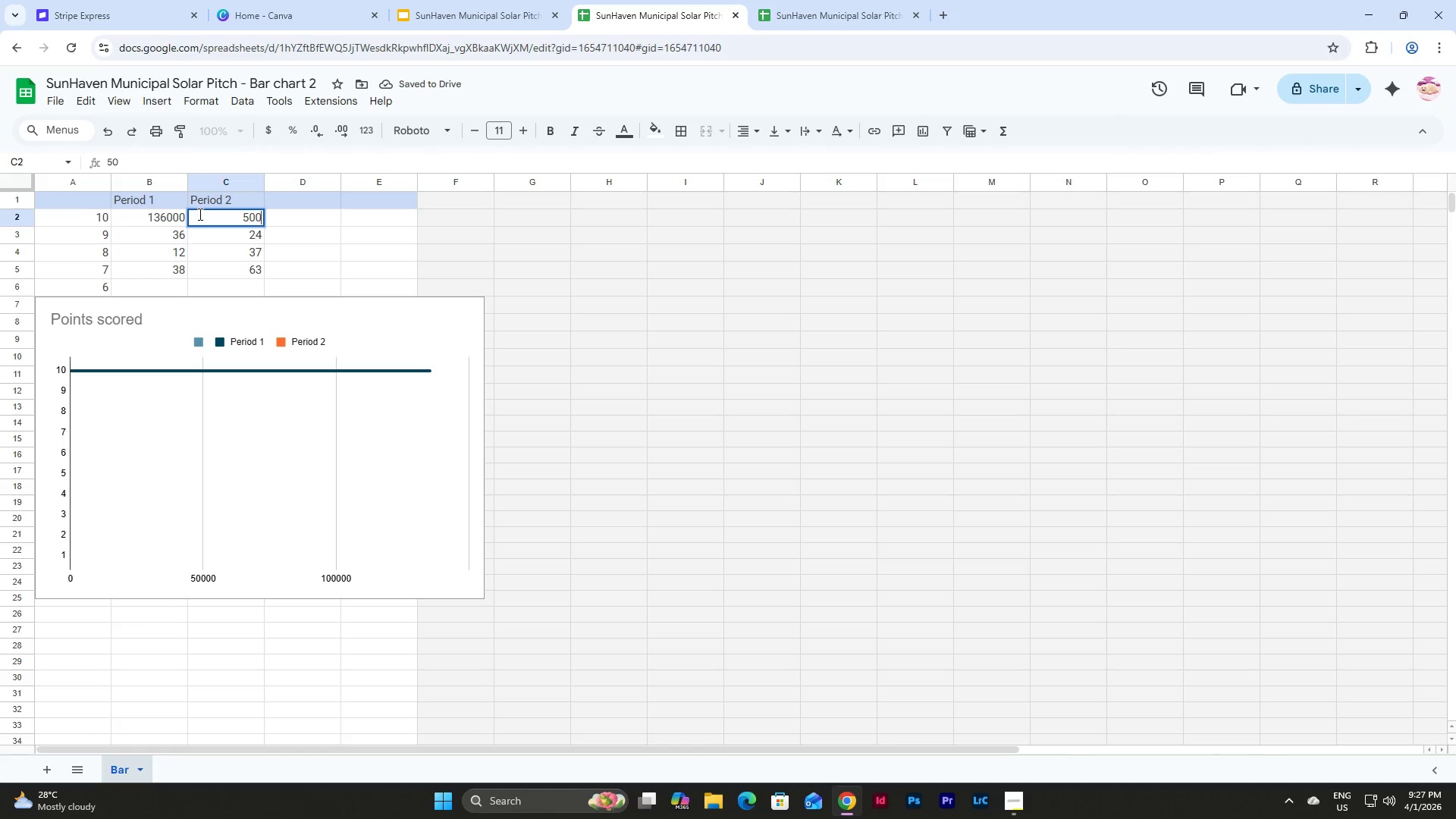 
key(Numpad0)
 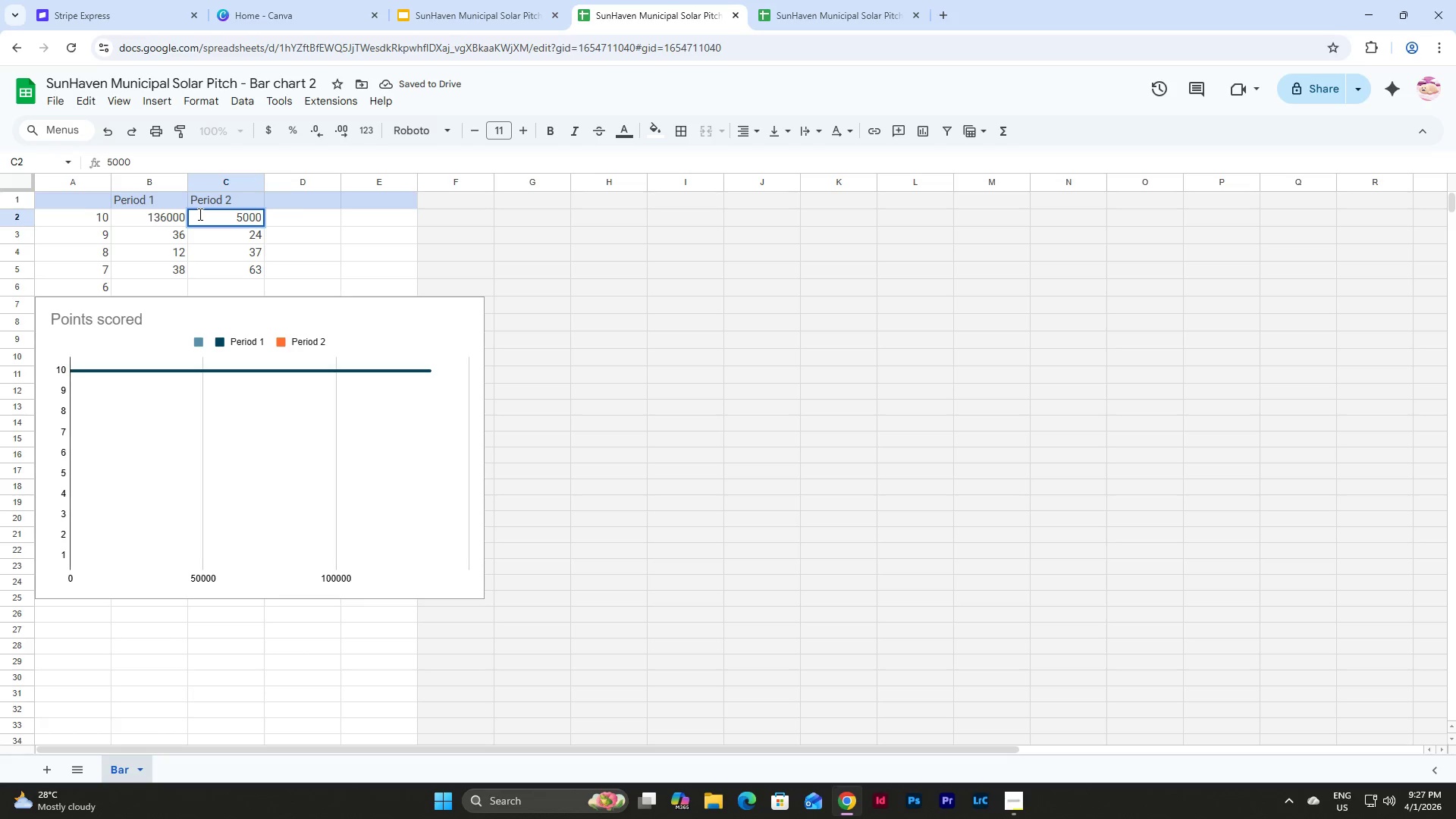 
key(Numpad0)
 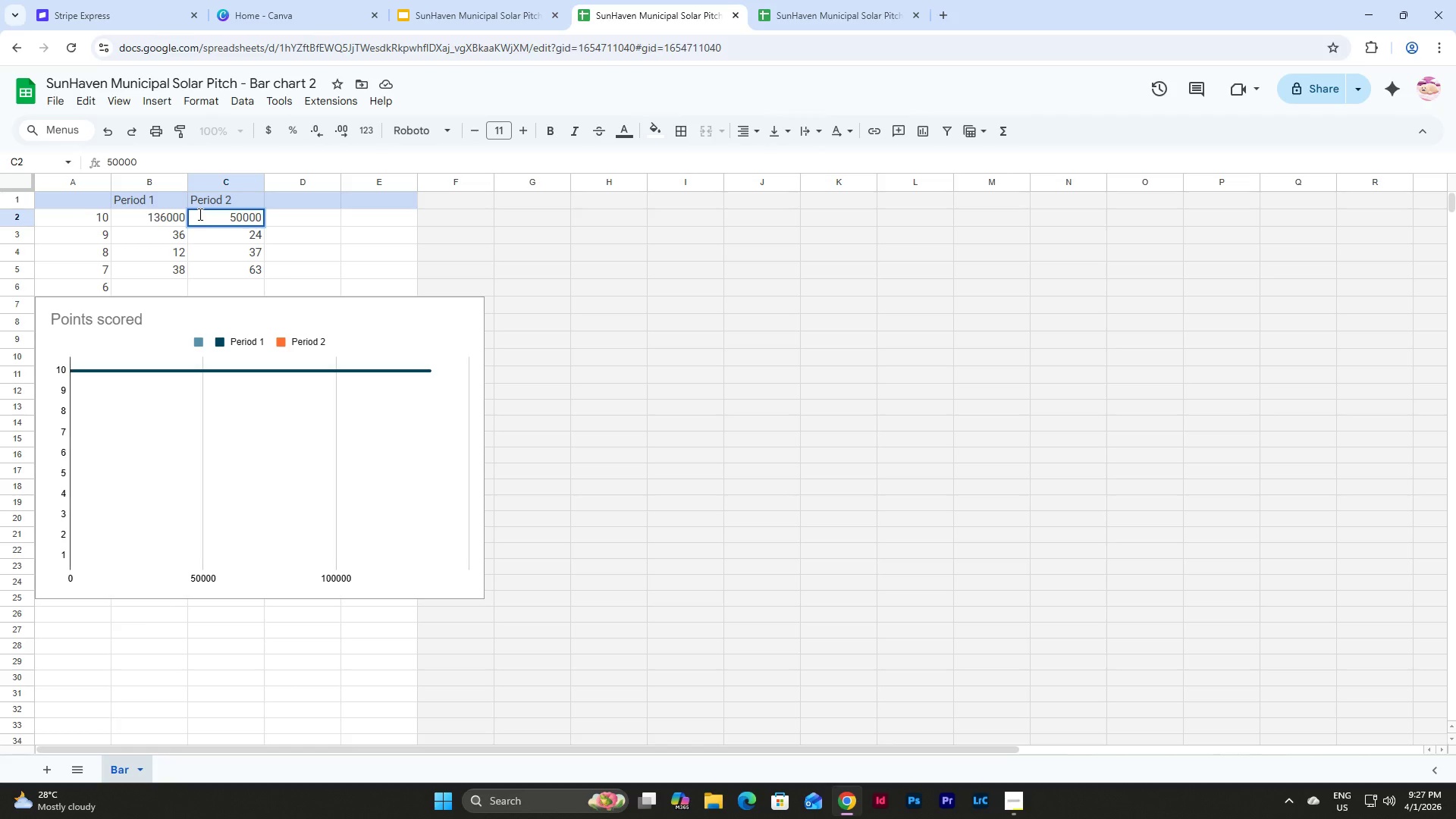 
key(NumpadEnter)
 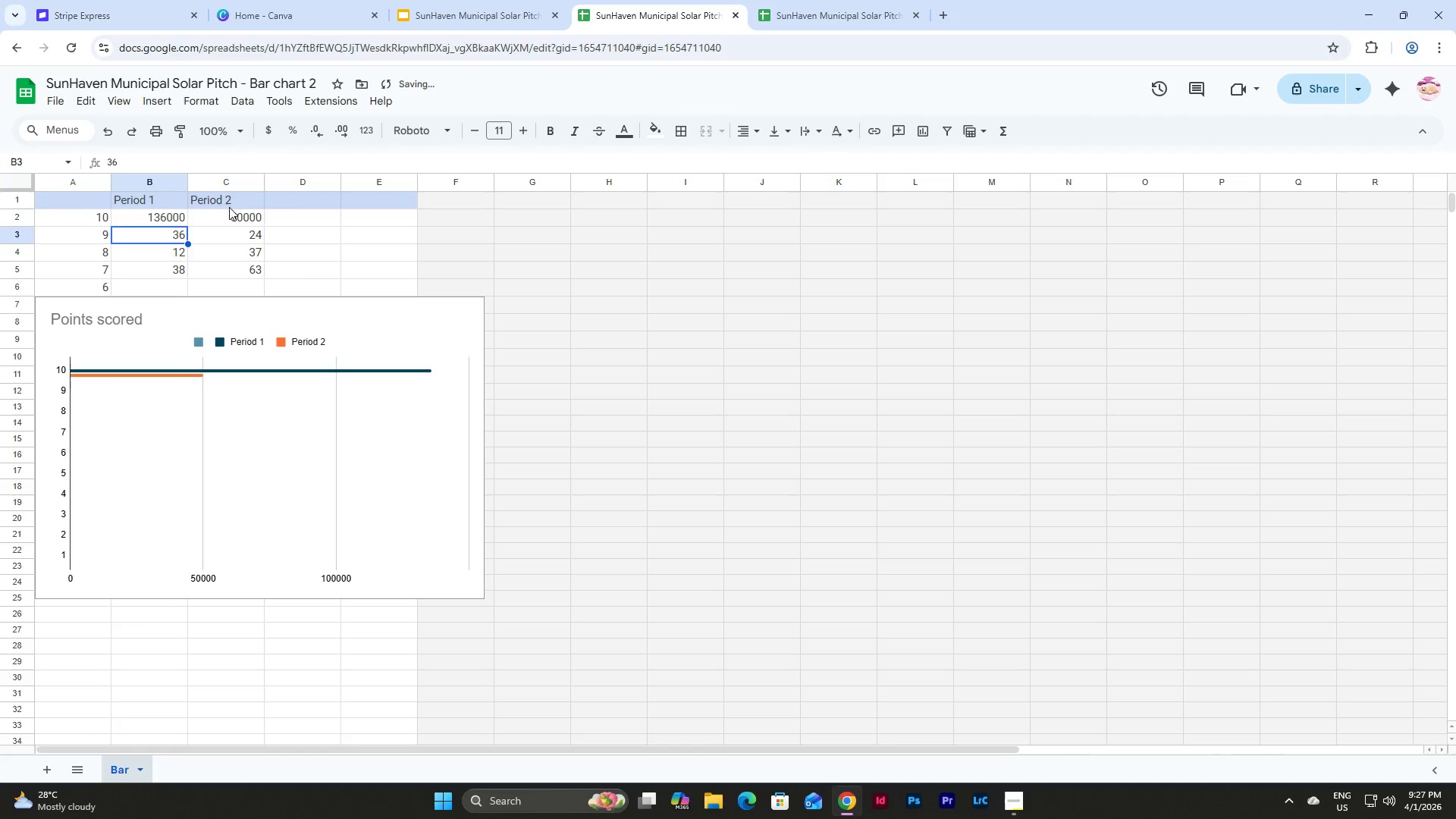 
double_click([174, 203])
 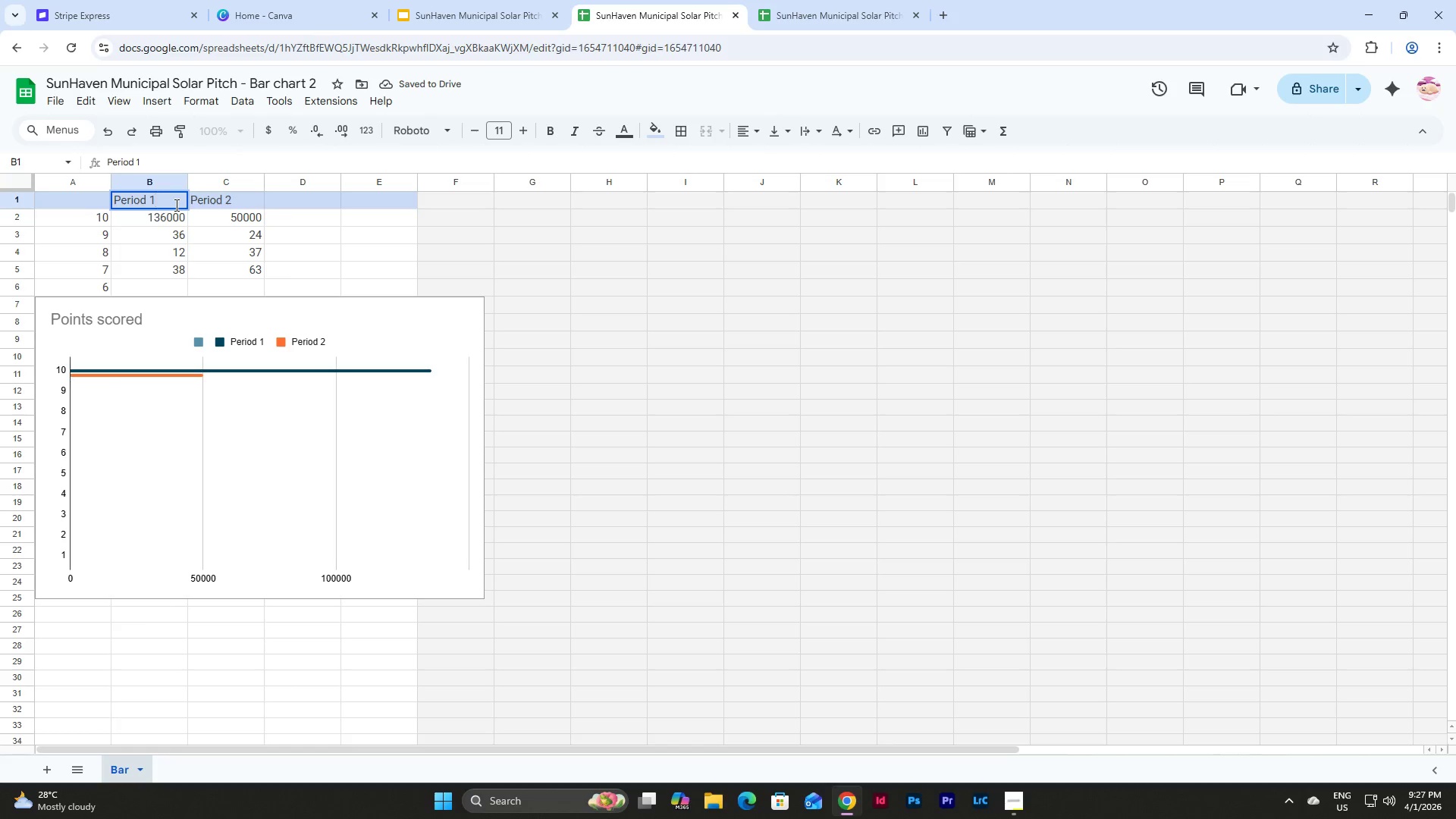 
left_click_drag(start_coordinate=[175, 205], to_coordinate=[94, 201])
 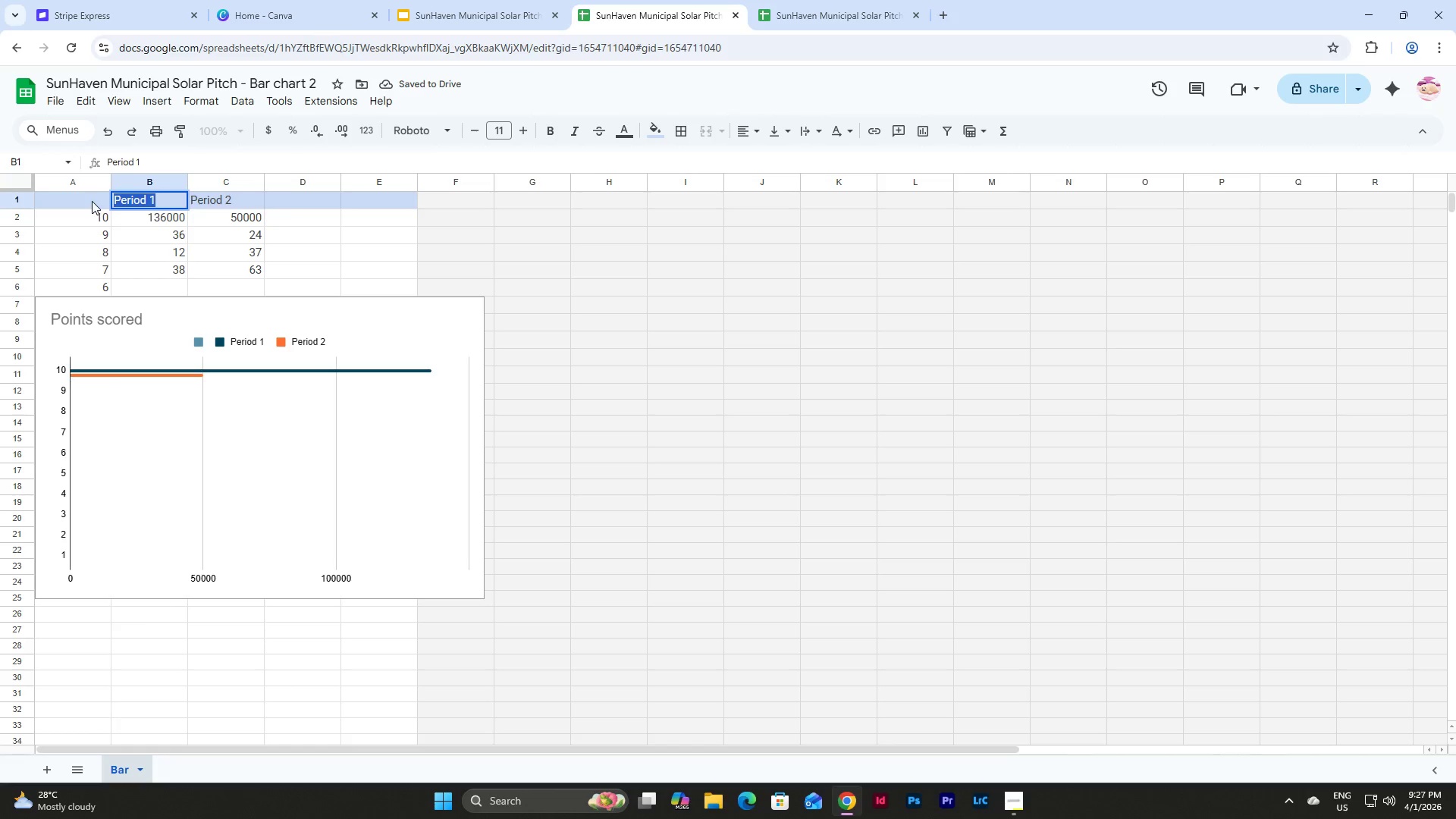 
type(Current Grid Spending)
key(Tab)
type(Solar Scenario Cost)
key(NumpadEnter)
 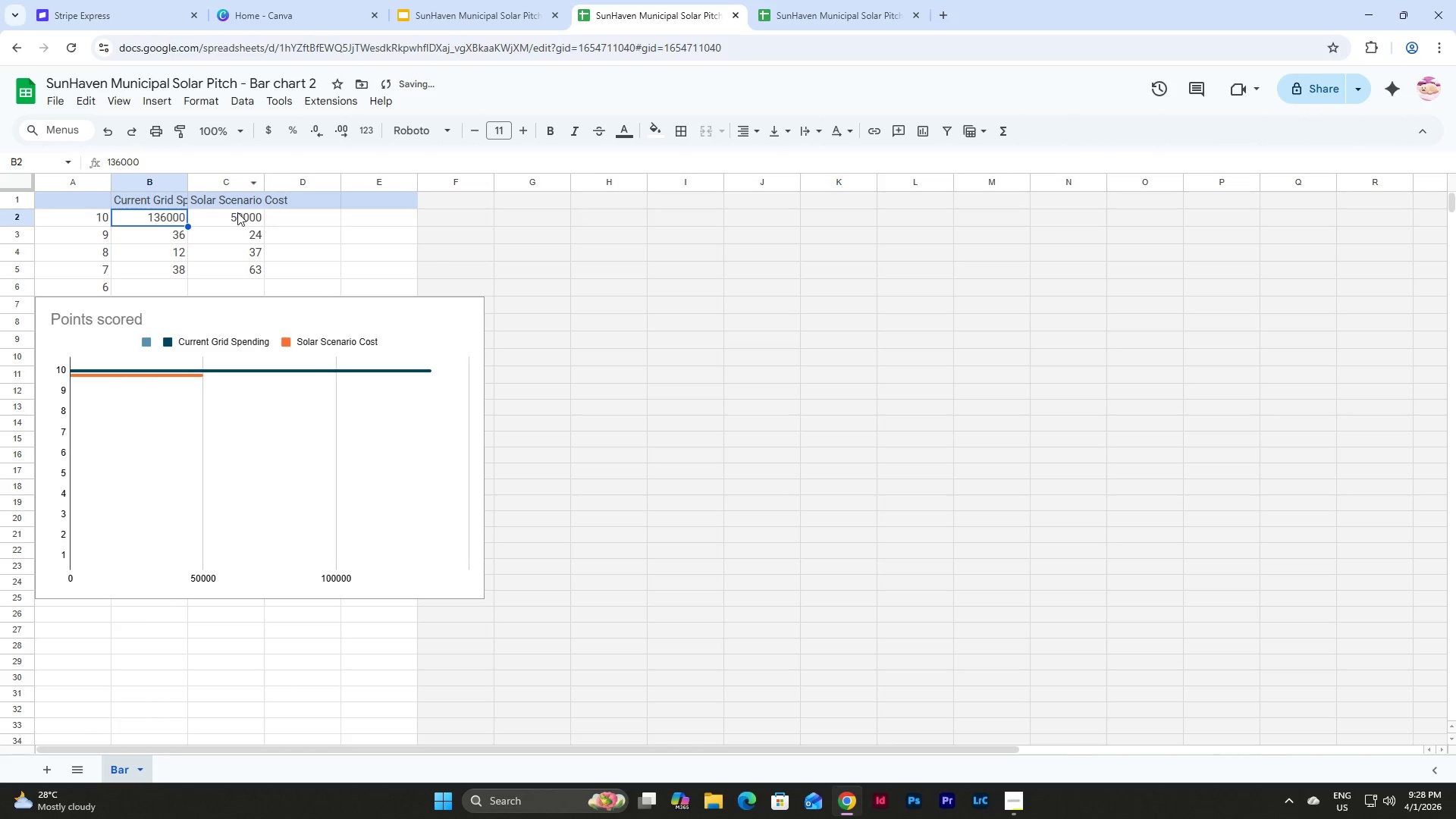 
left_click([180, 236])
 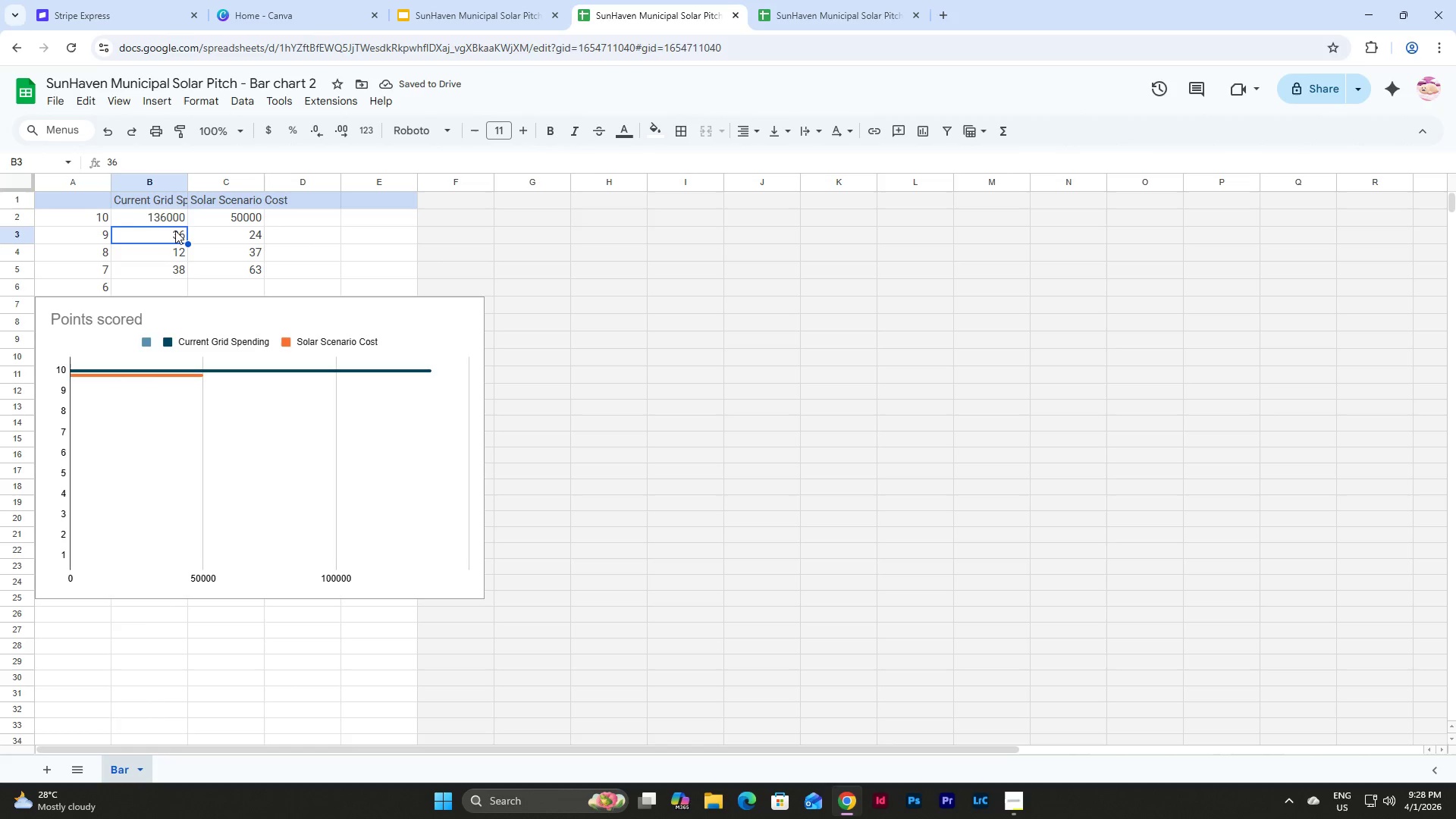 
key(Numpad1)
 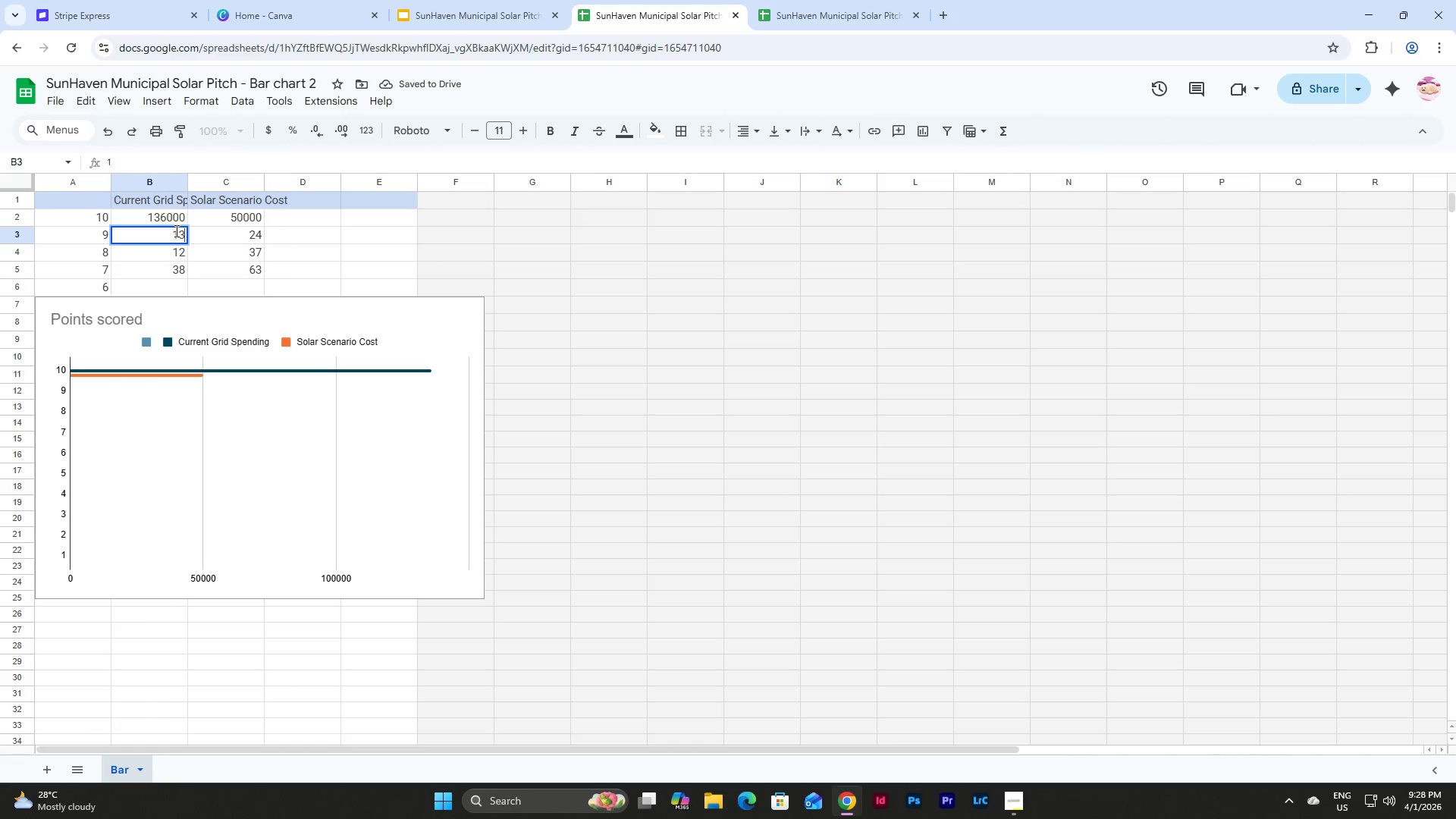 
key(Numpad3)
 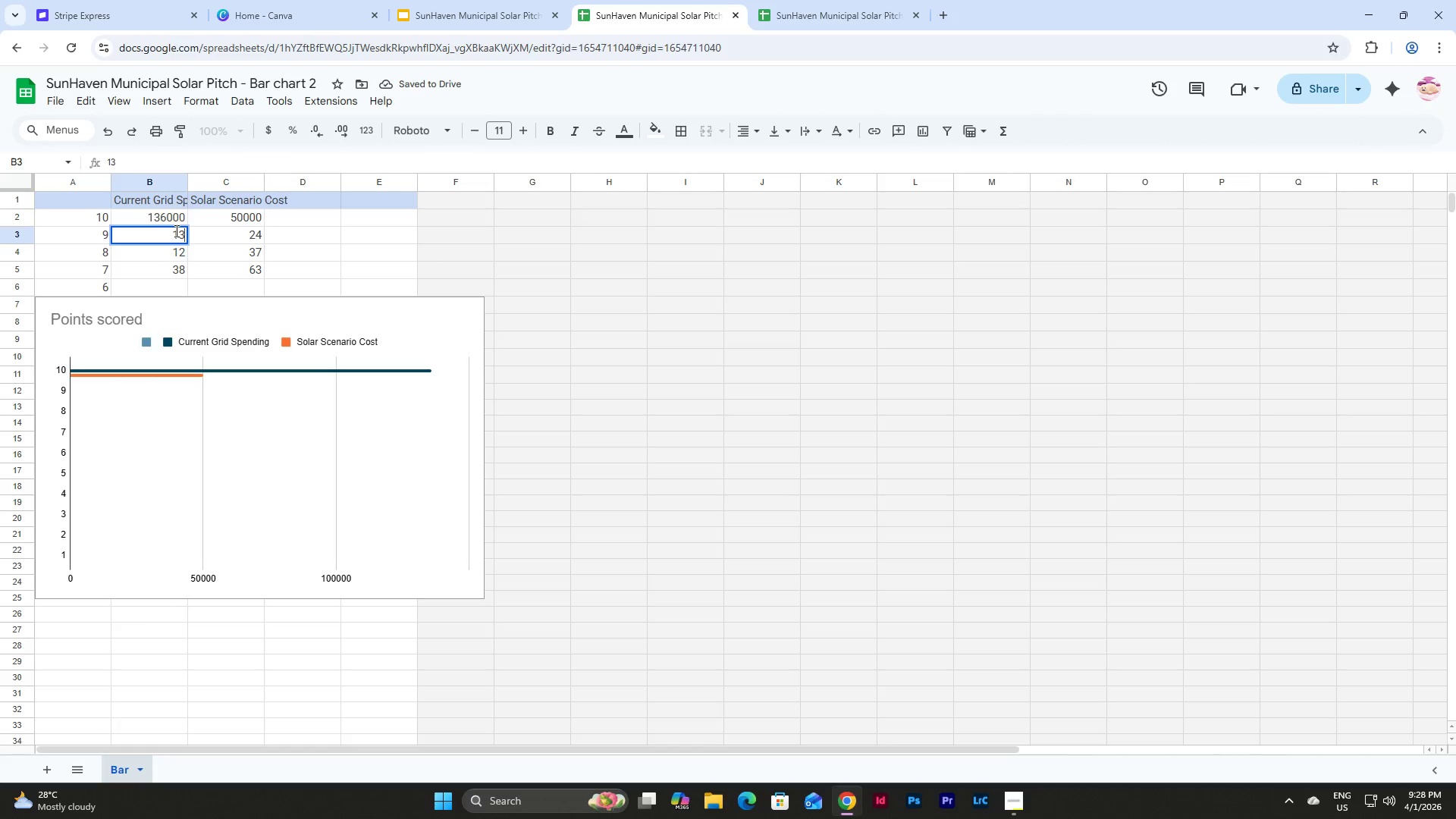 
key(Numpad1)
 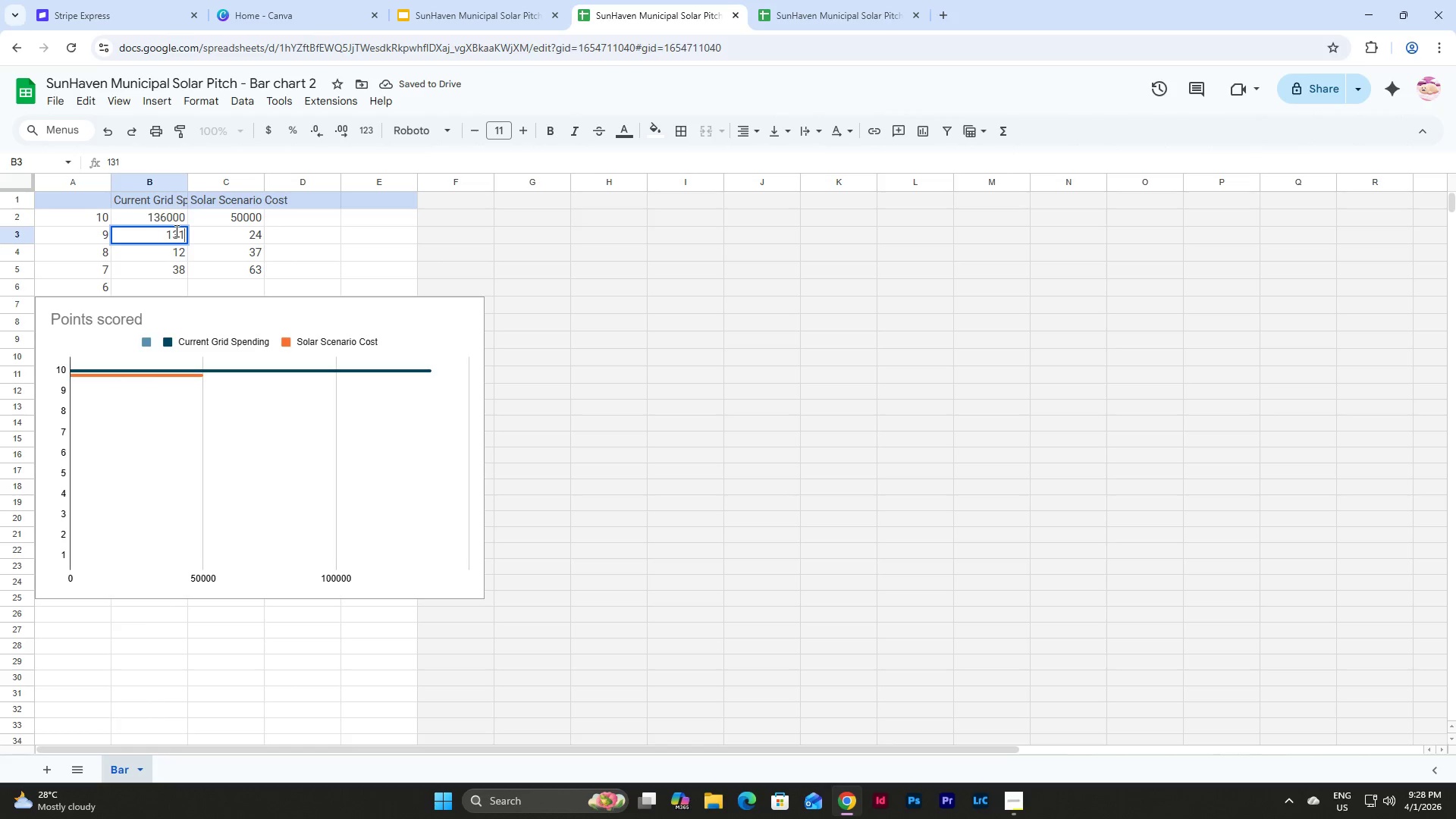 
key(Numpad0)
 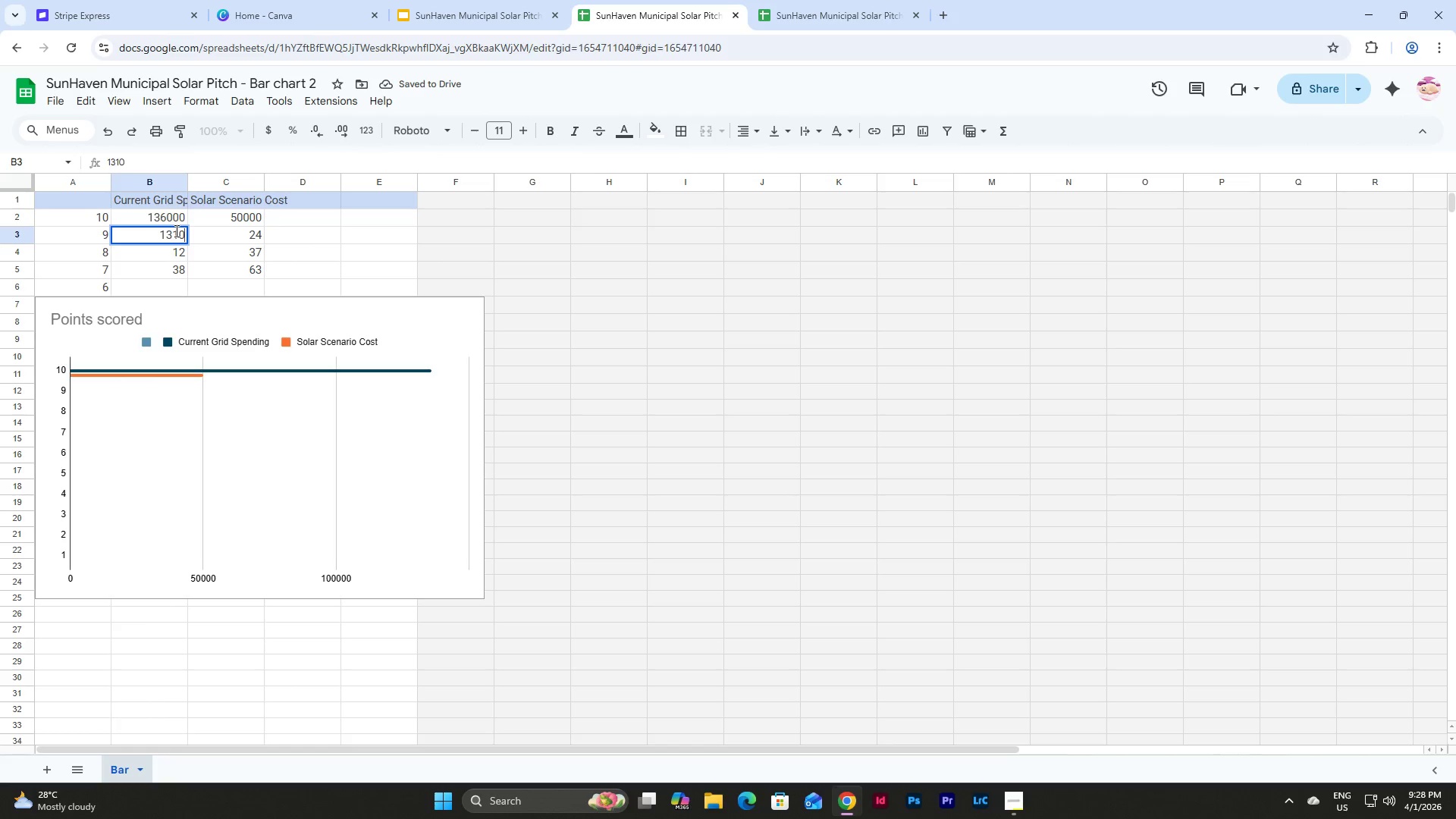 
key(Numpad0)
 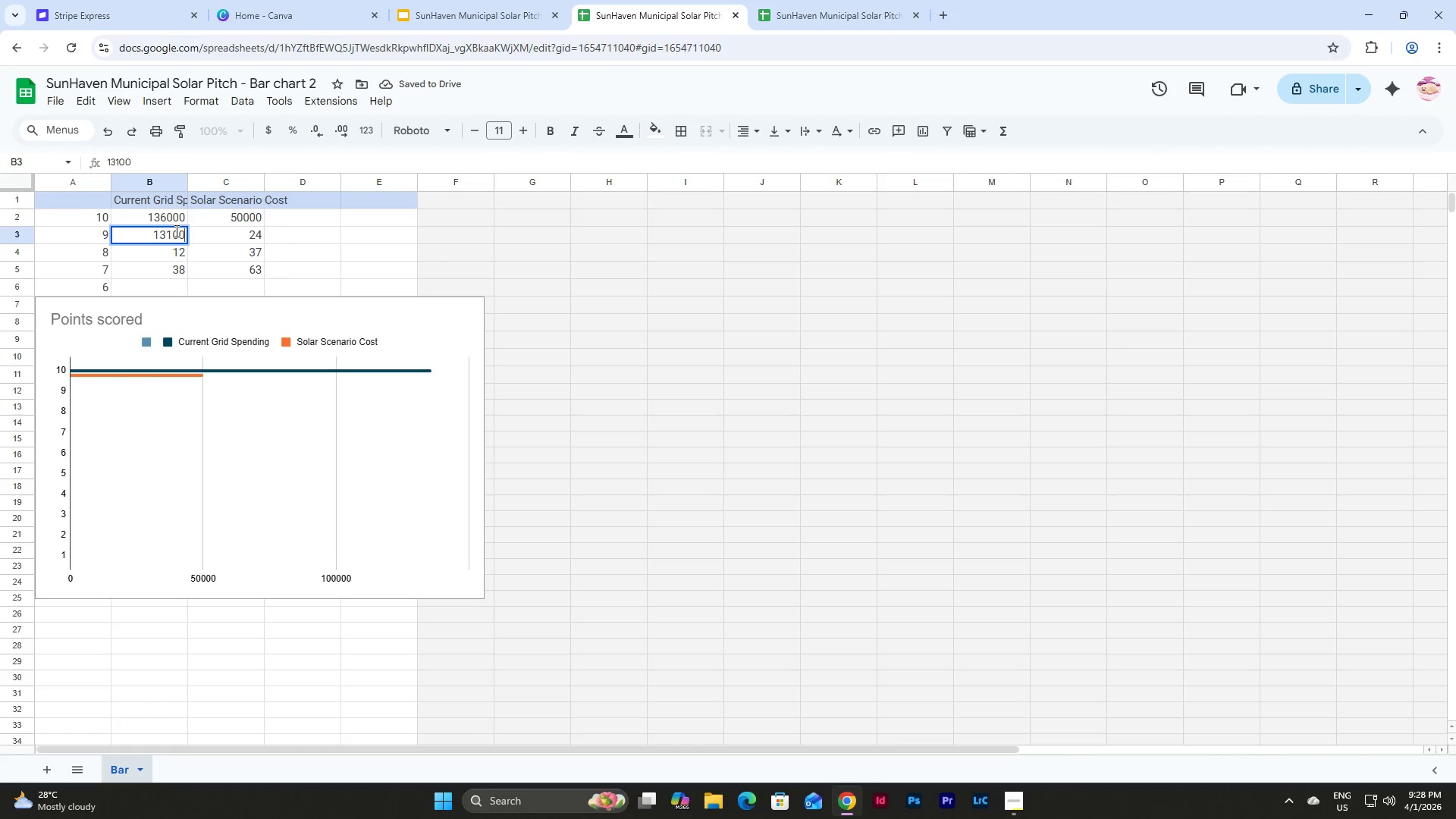 
key(Numpad0)
 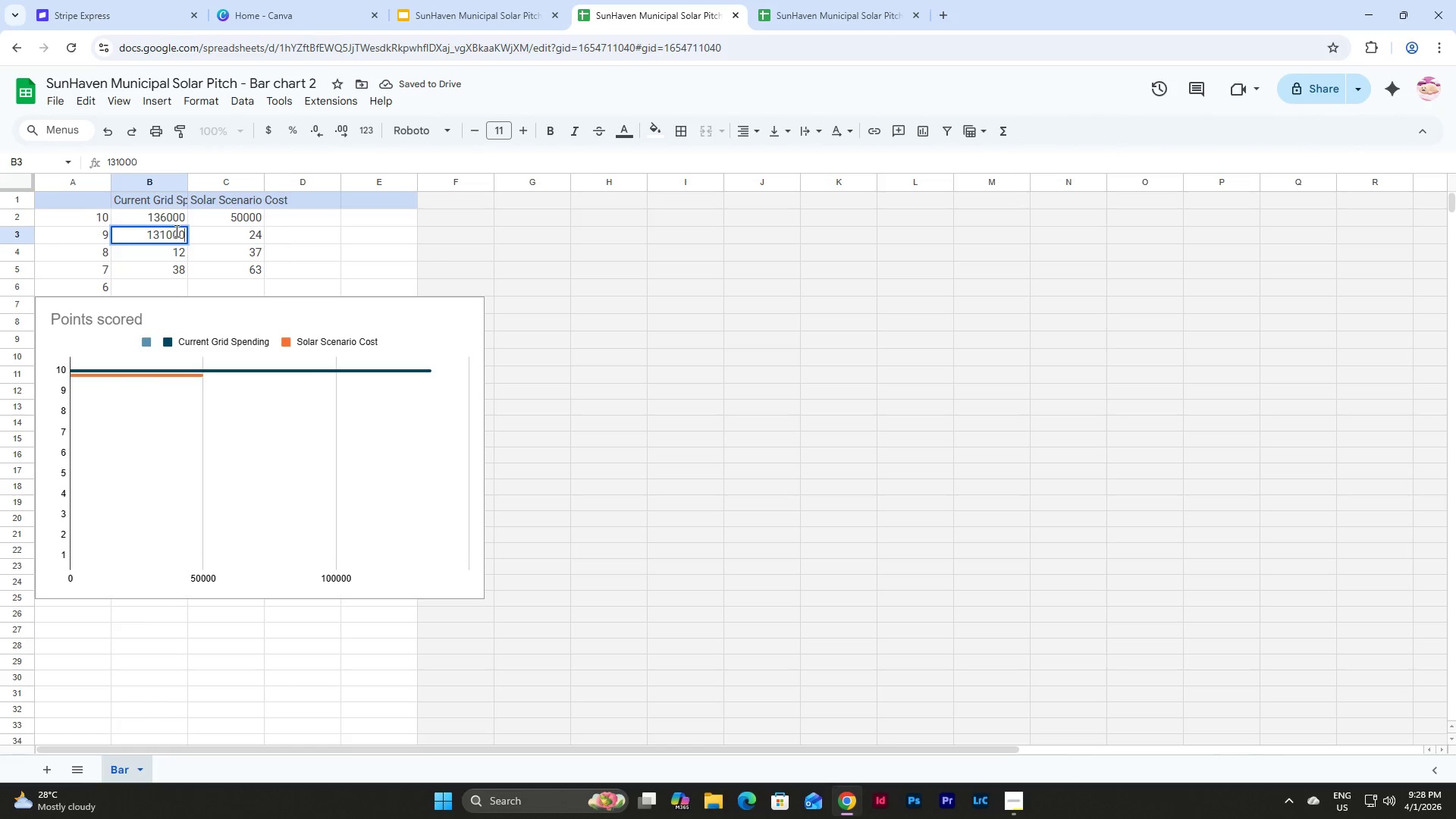 
key(NumpadEnter)
 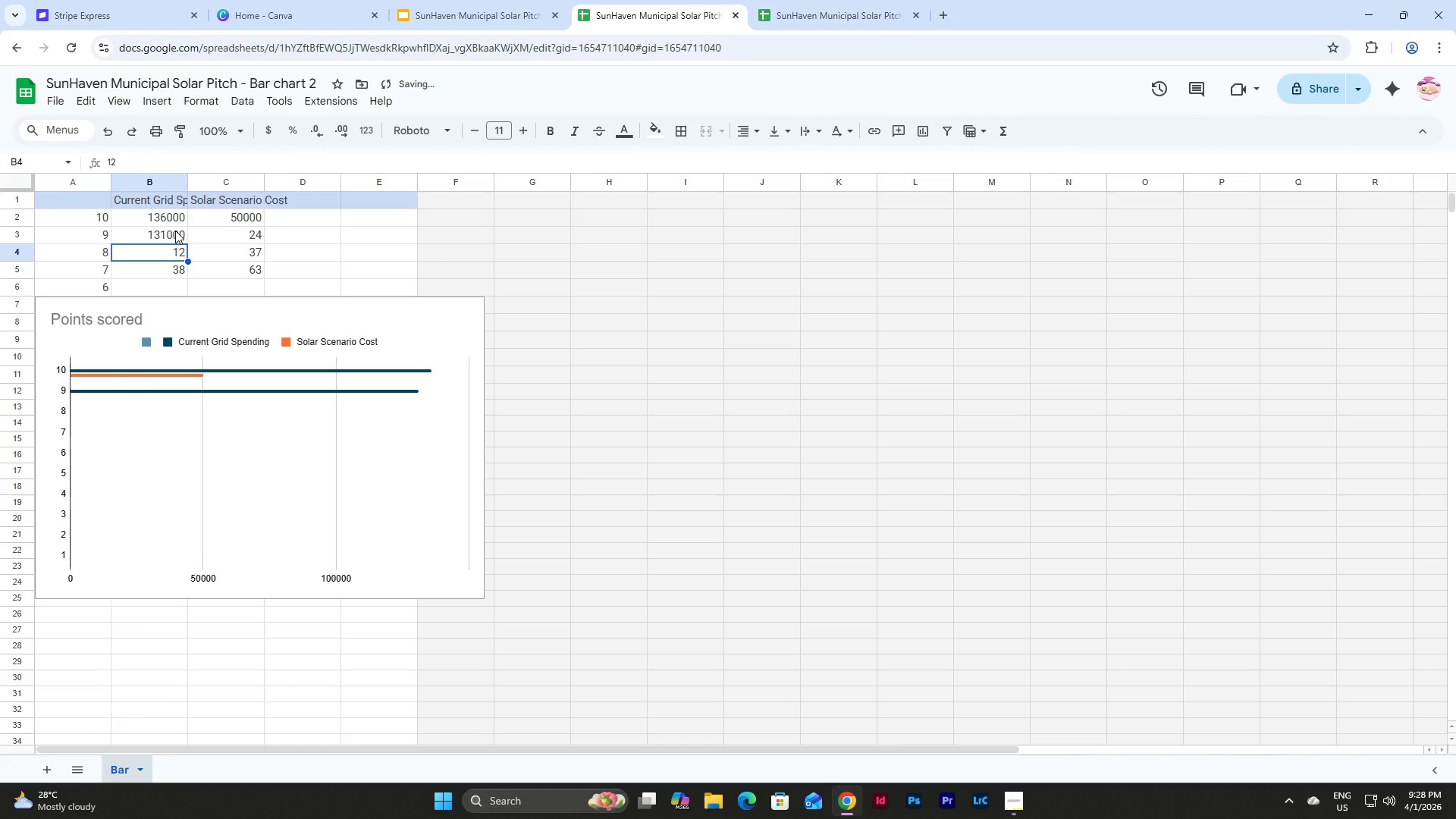 
key(Numpad1)
 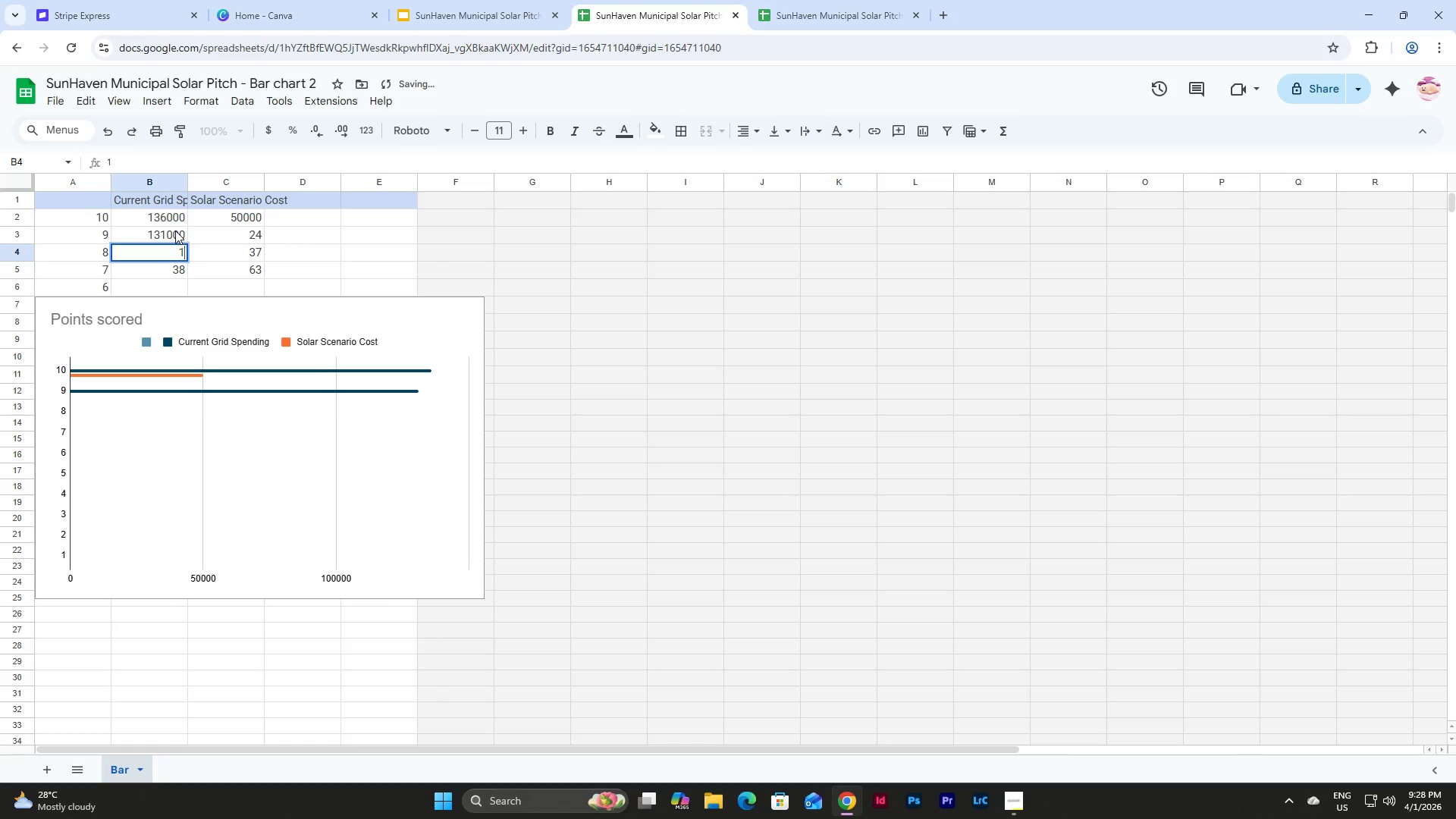 
key(Numpad2)
 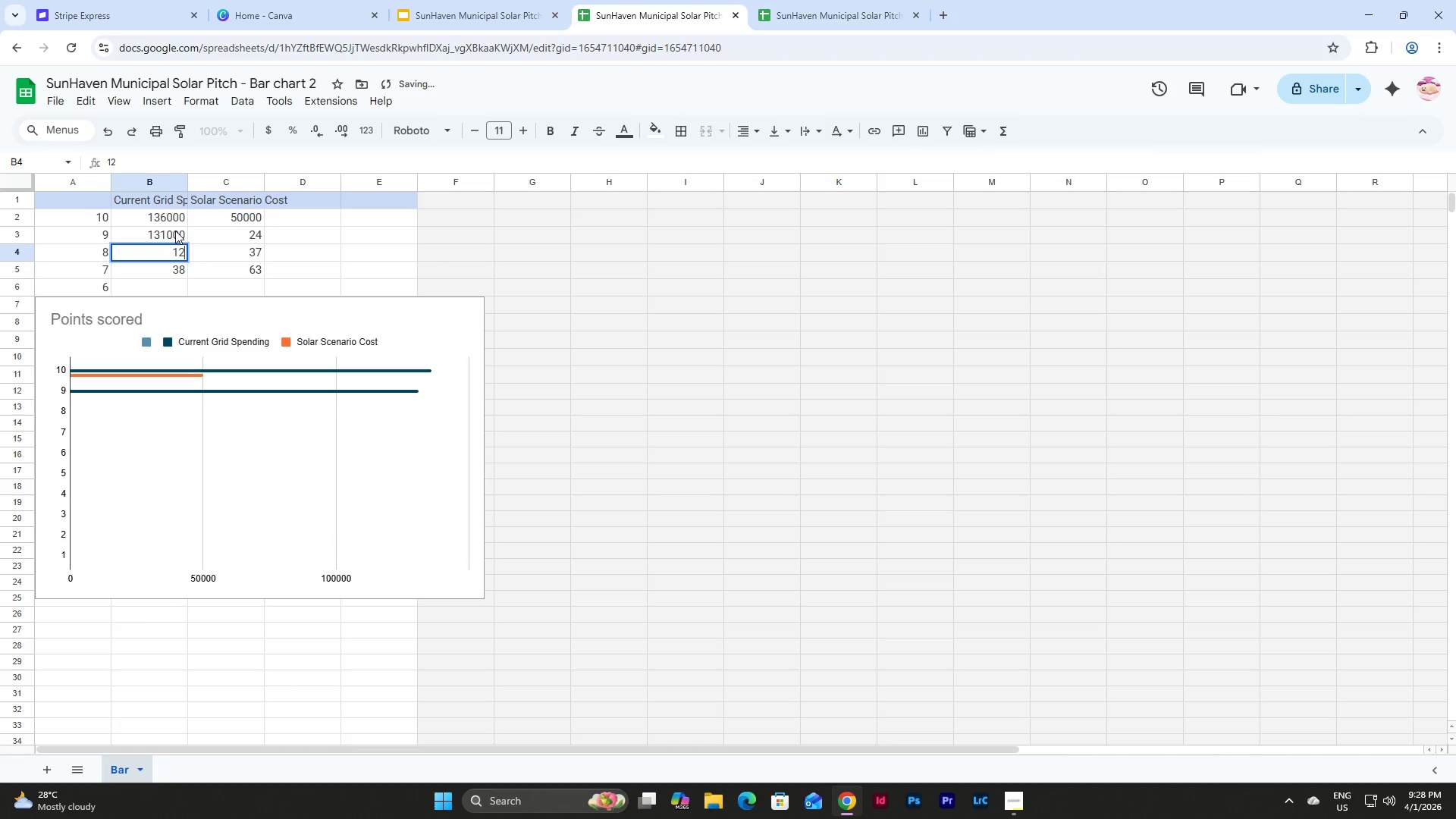 
key(Numpad6)
 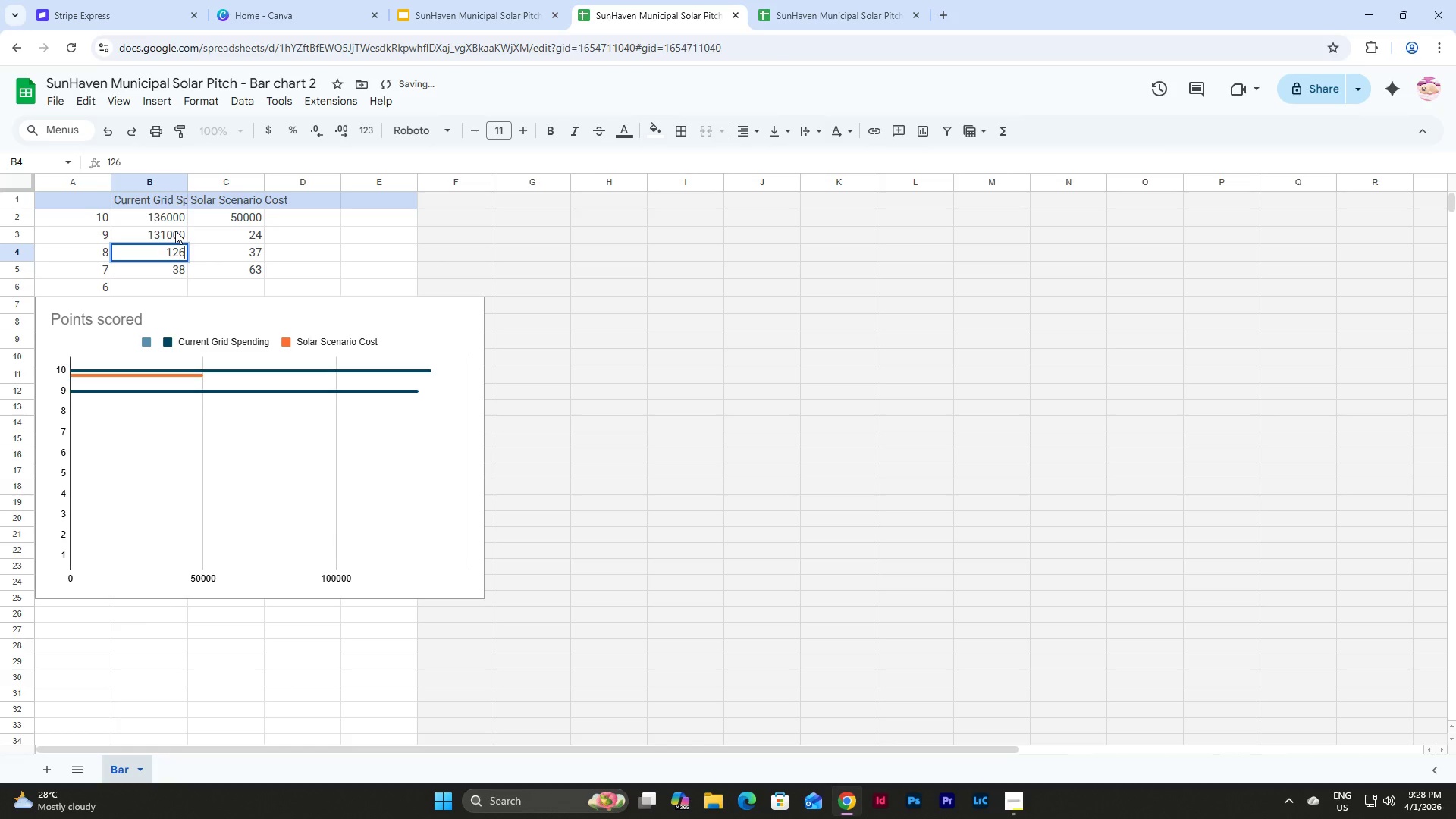 
key(NumpadEnter)
 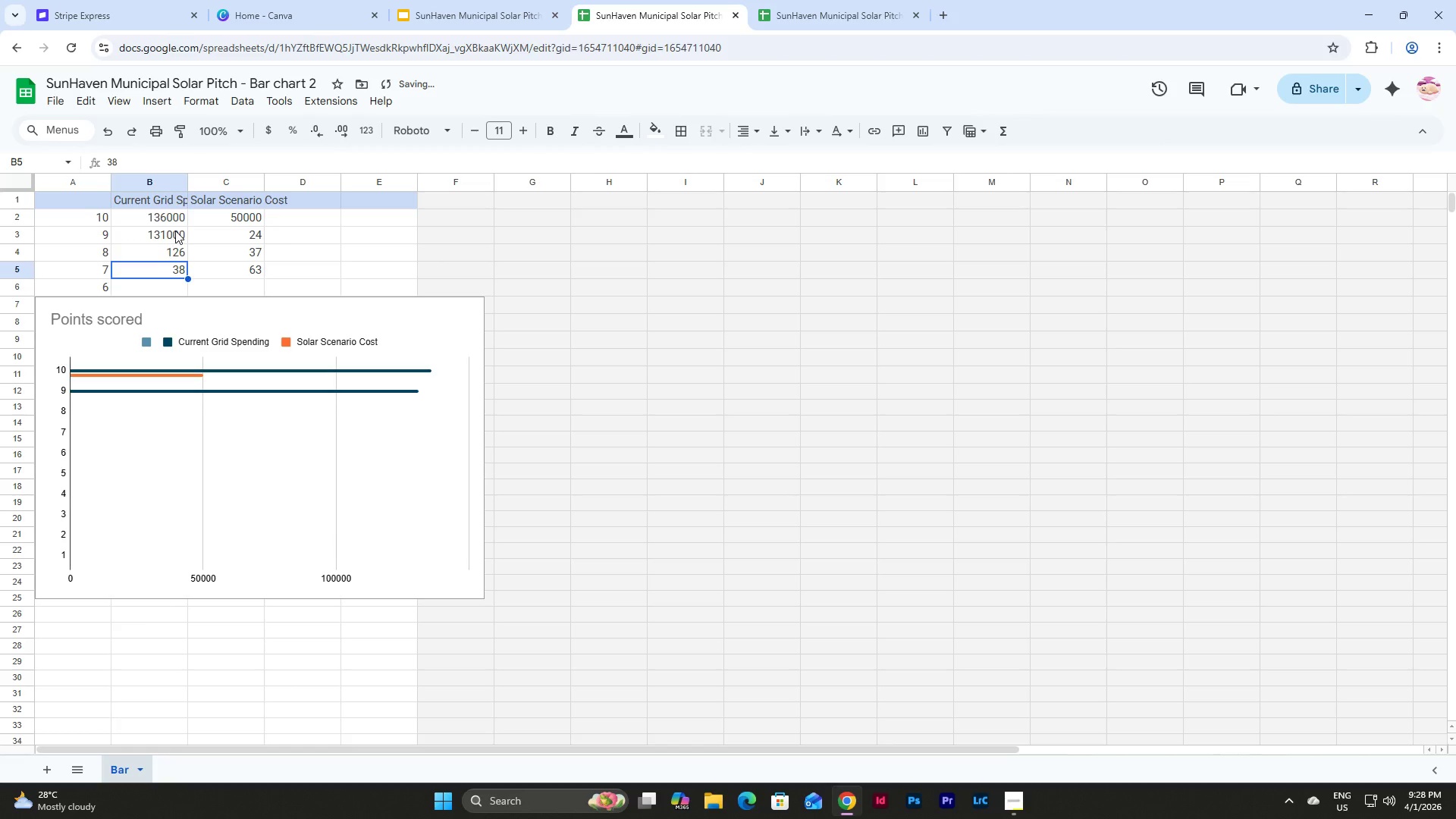 
key(ArrowUp)
 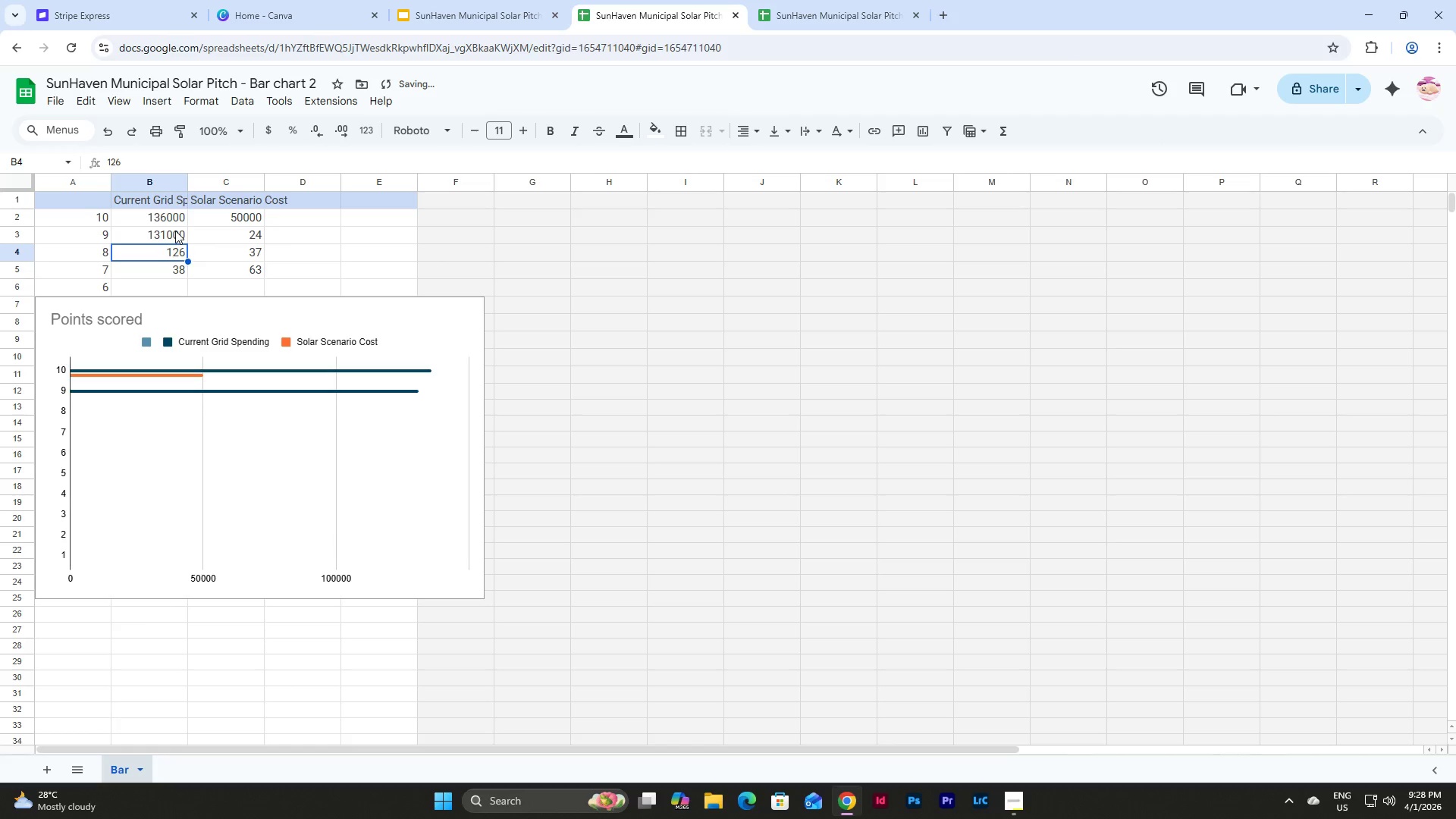 
key(Numpad1)
 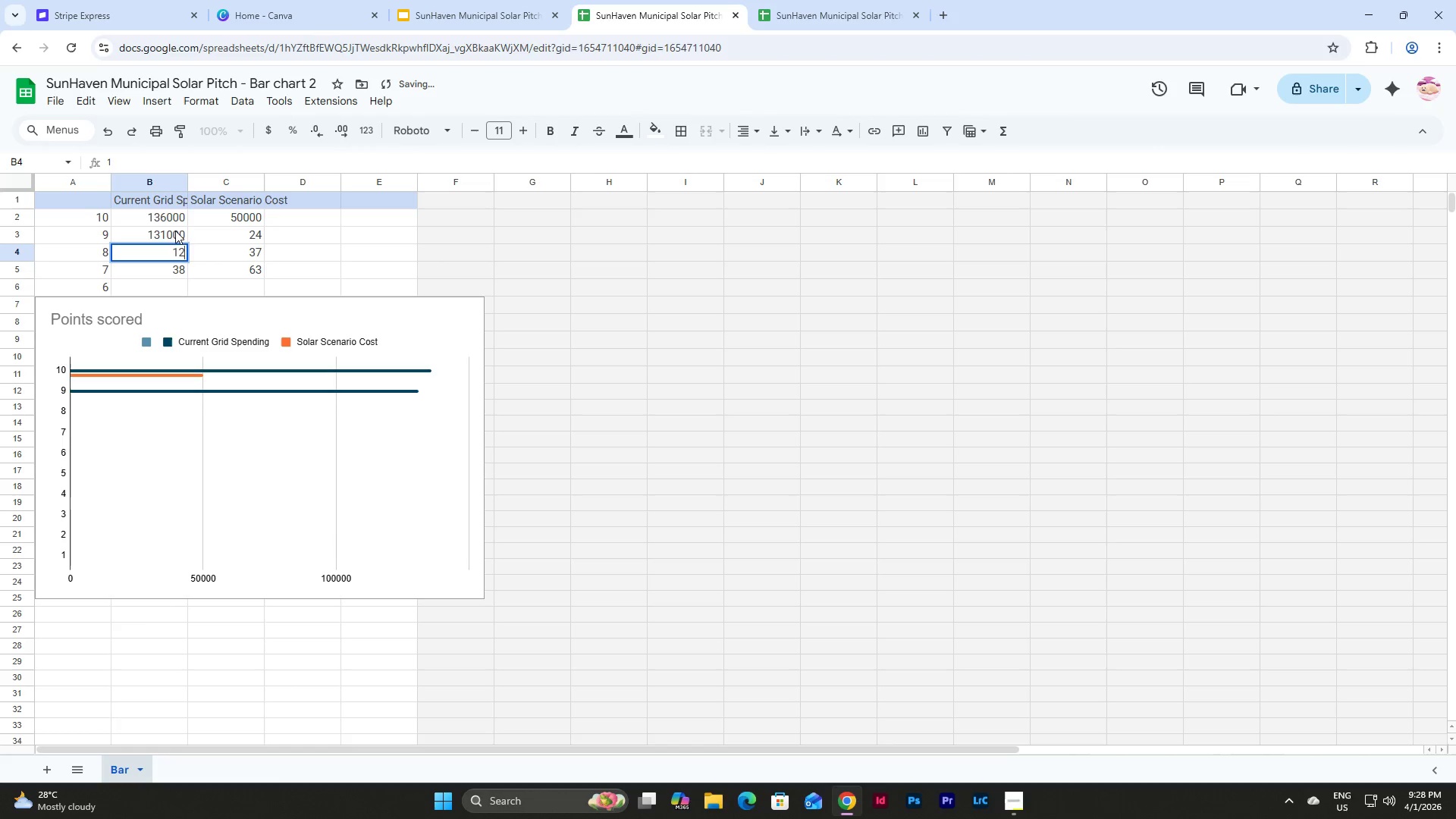 
key(Numpad2)
 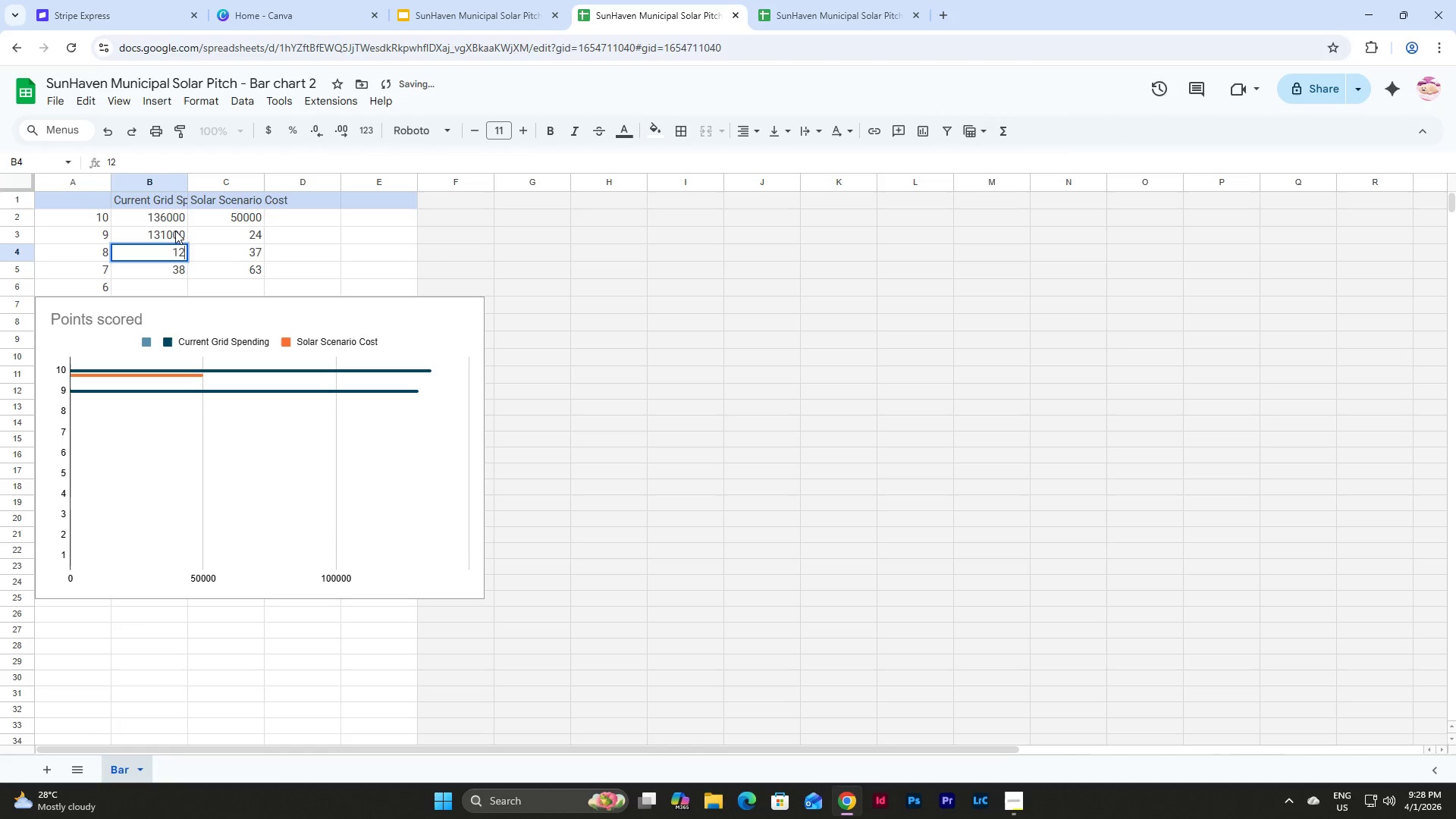 
key(Numpad6)
 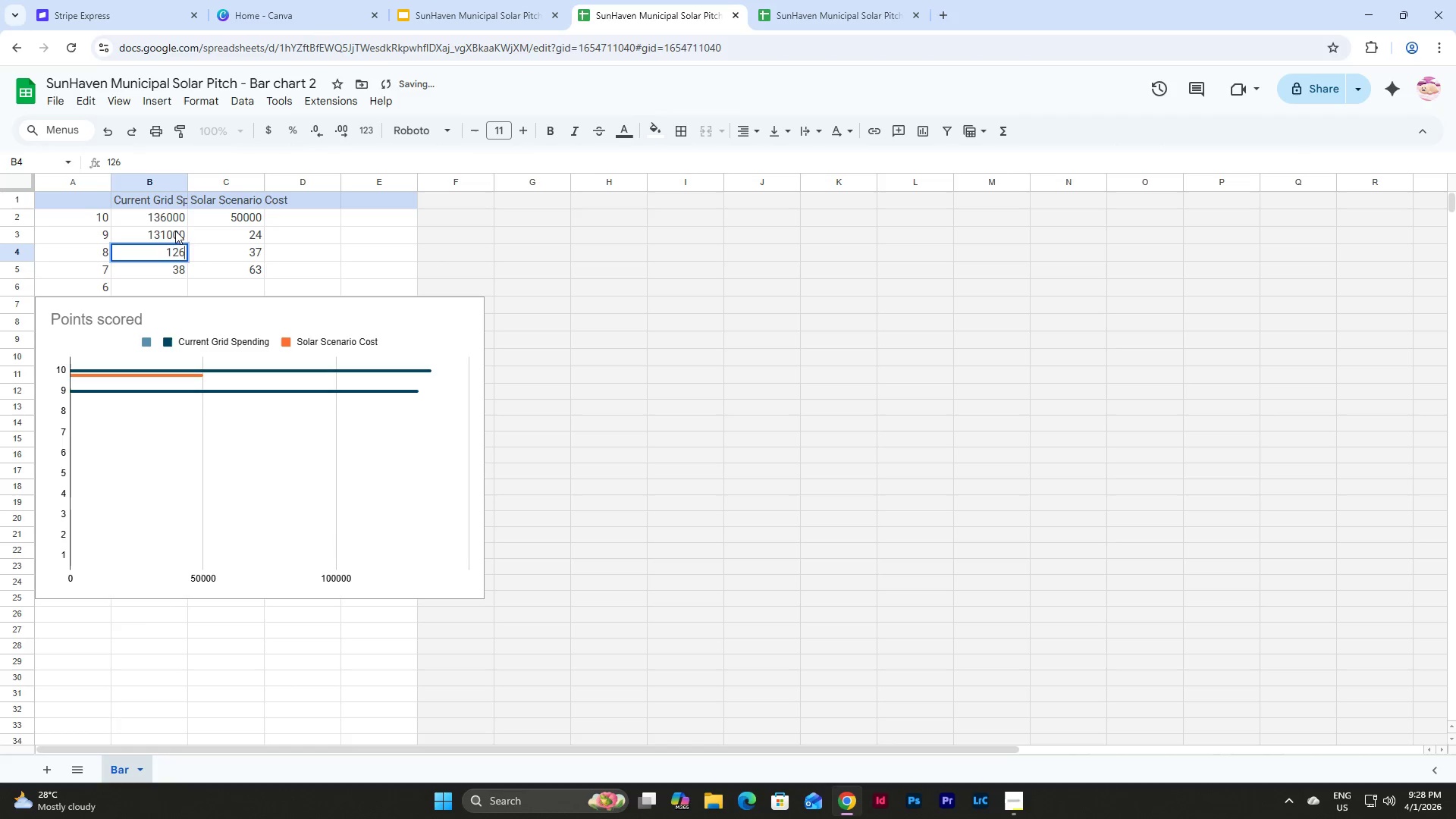 
key(Numpad0)
 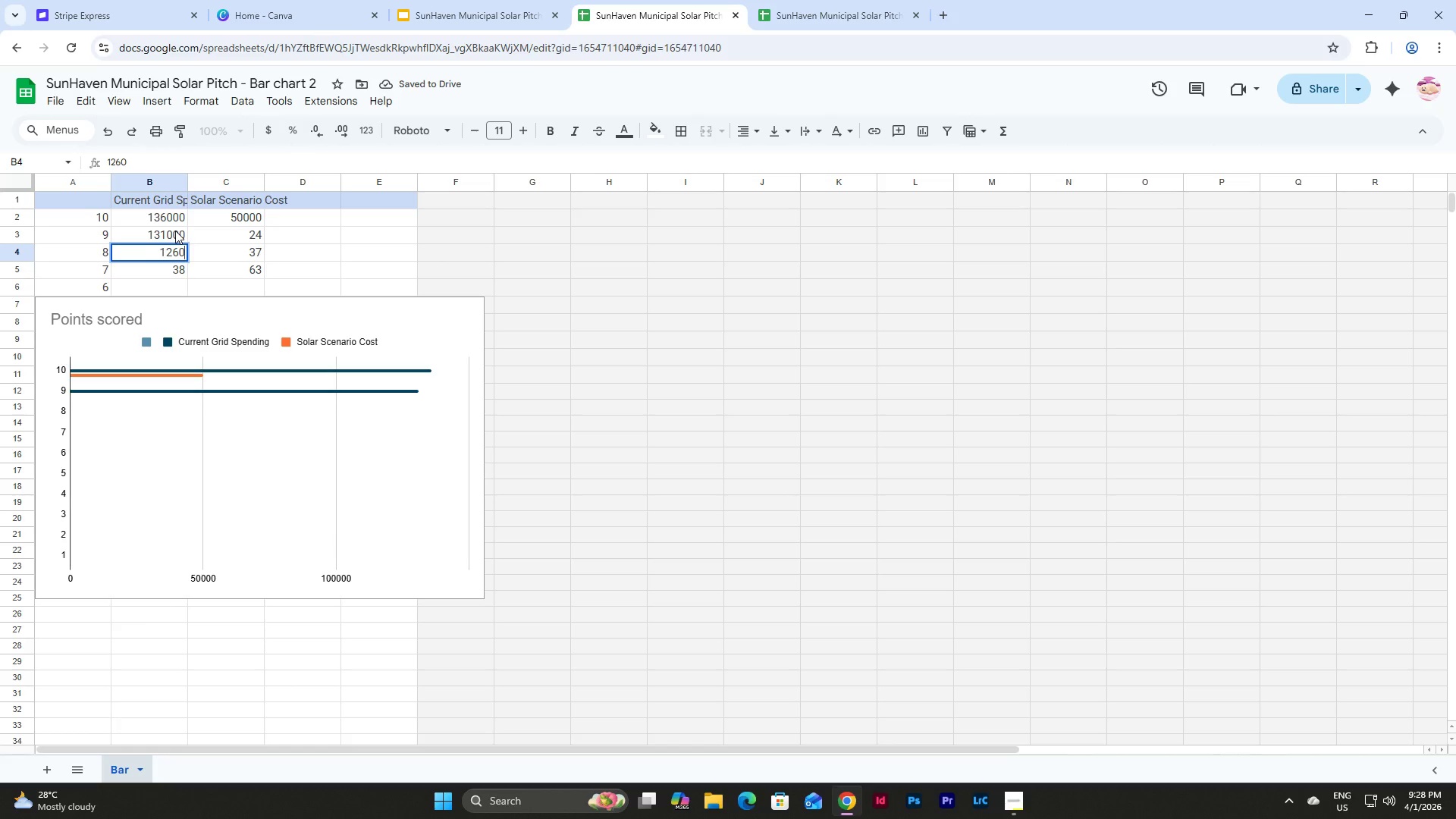 
key(Numpad0)
 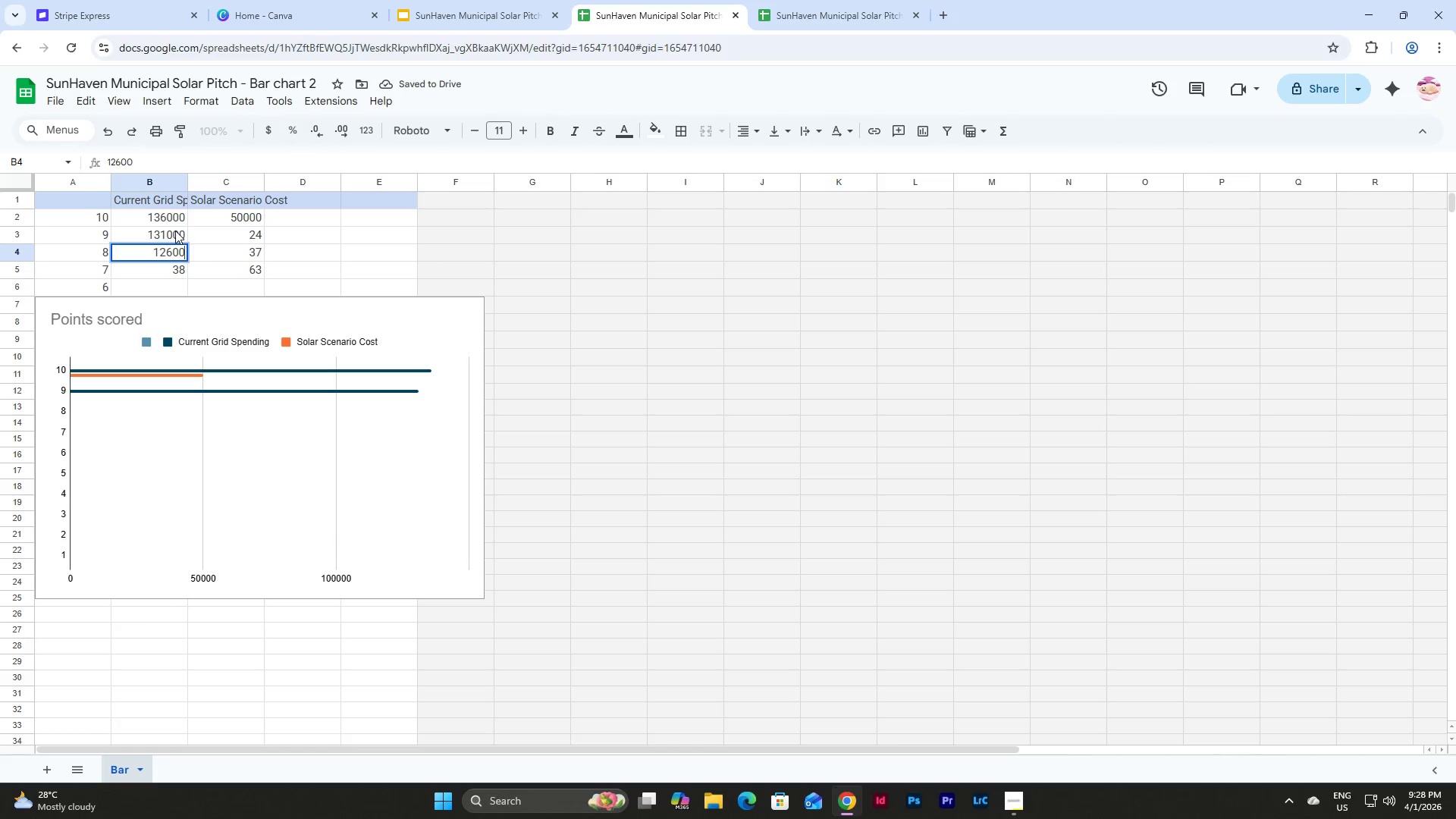 
key(Numpad0)
 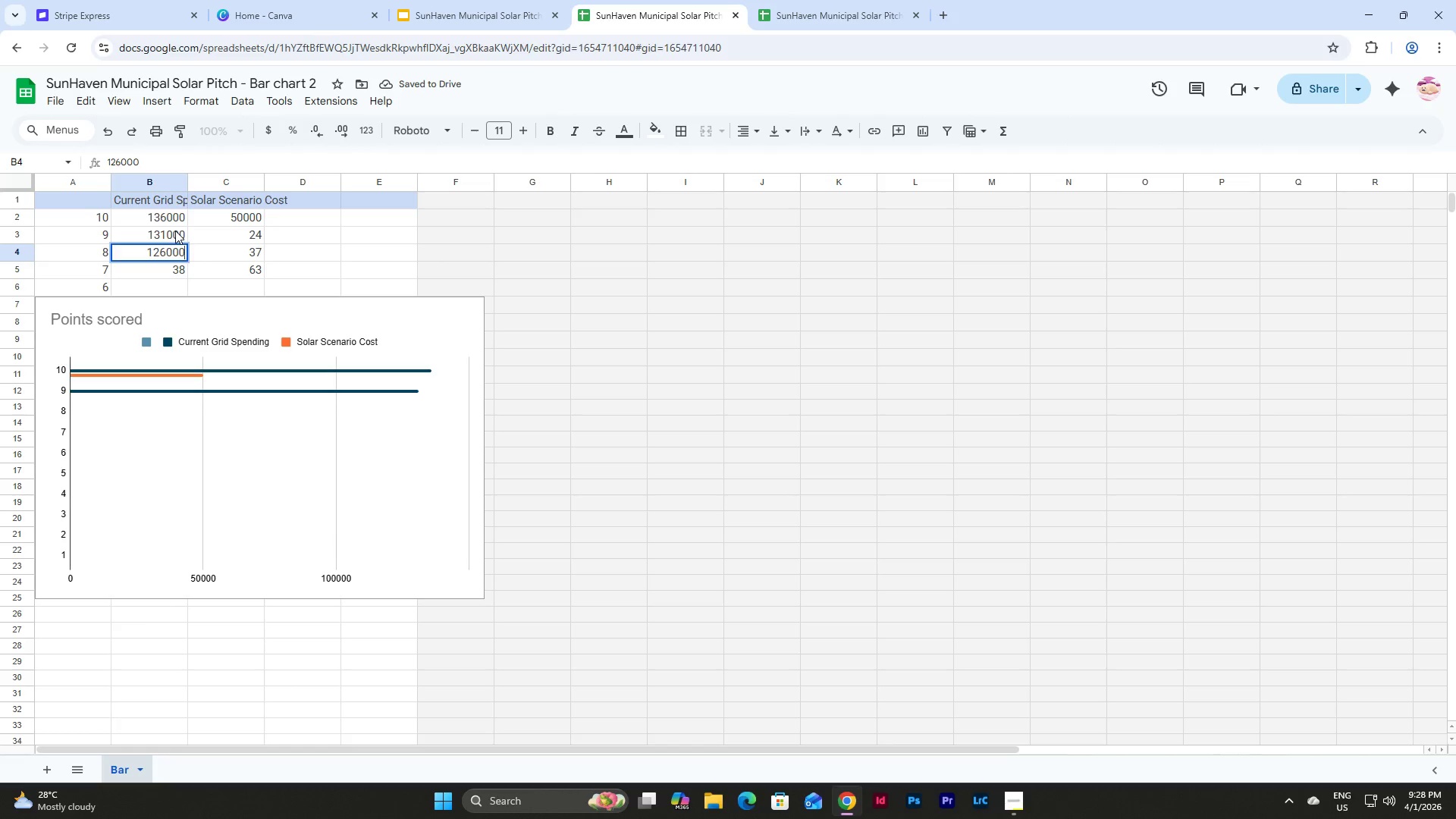 
key(NumpadEnter)
 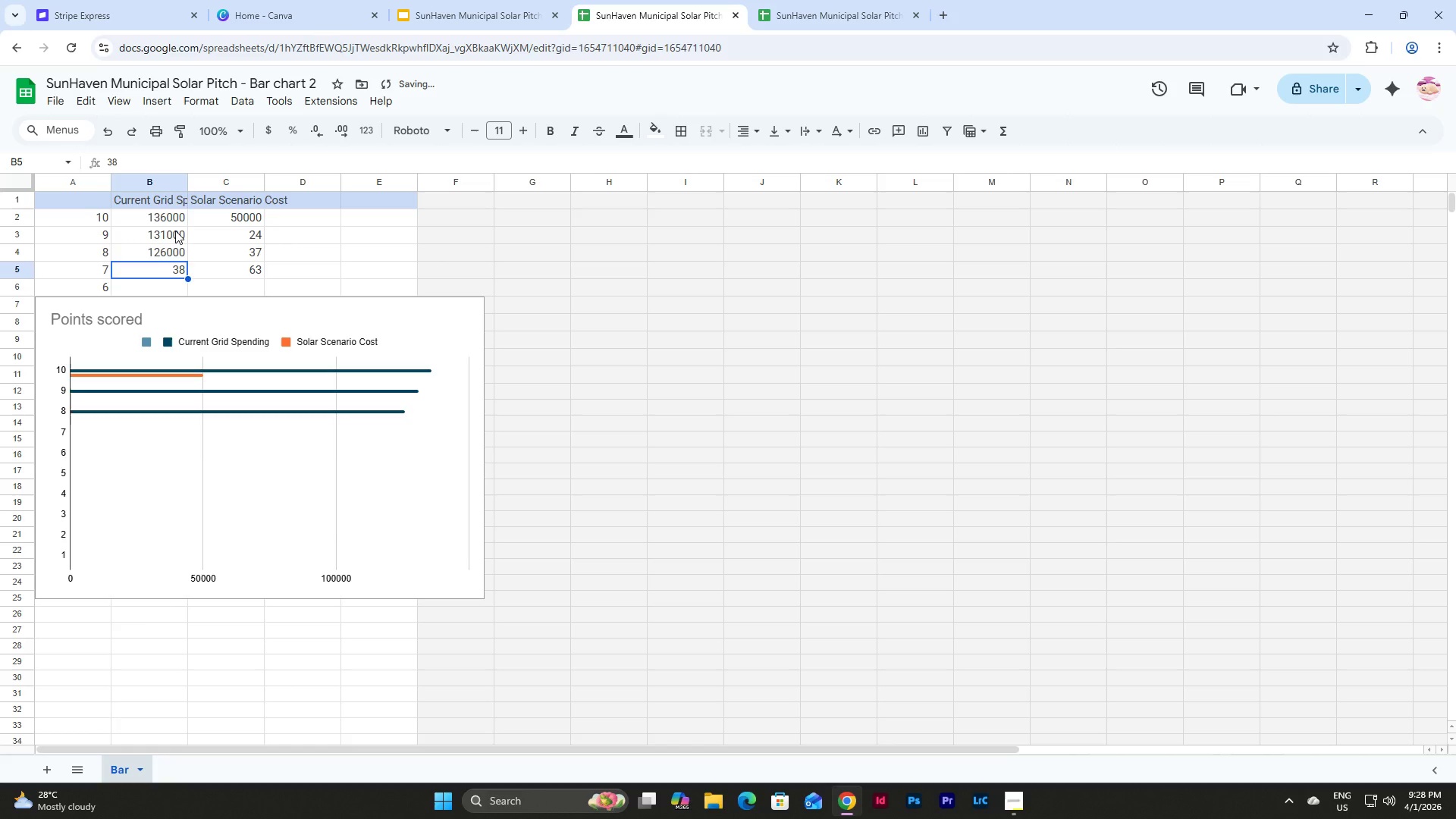 
key(Numpad1)
 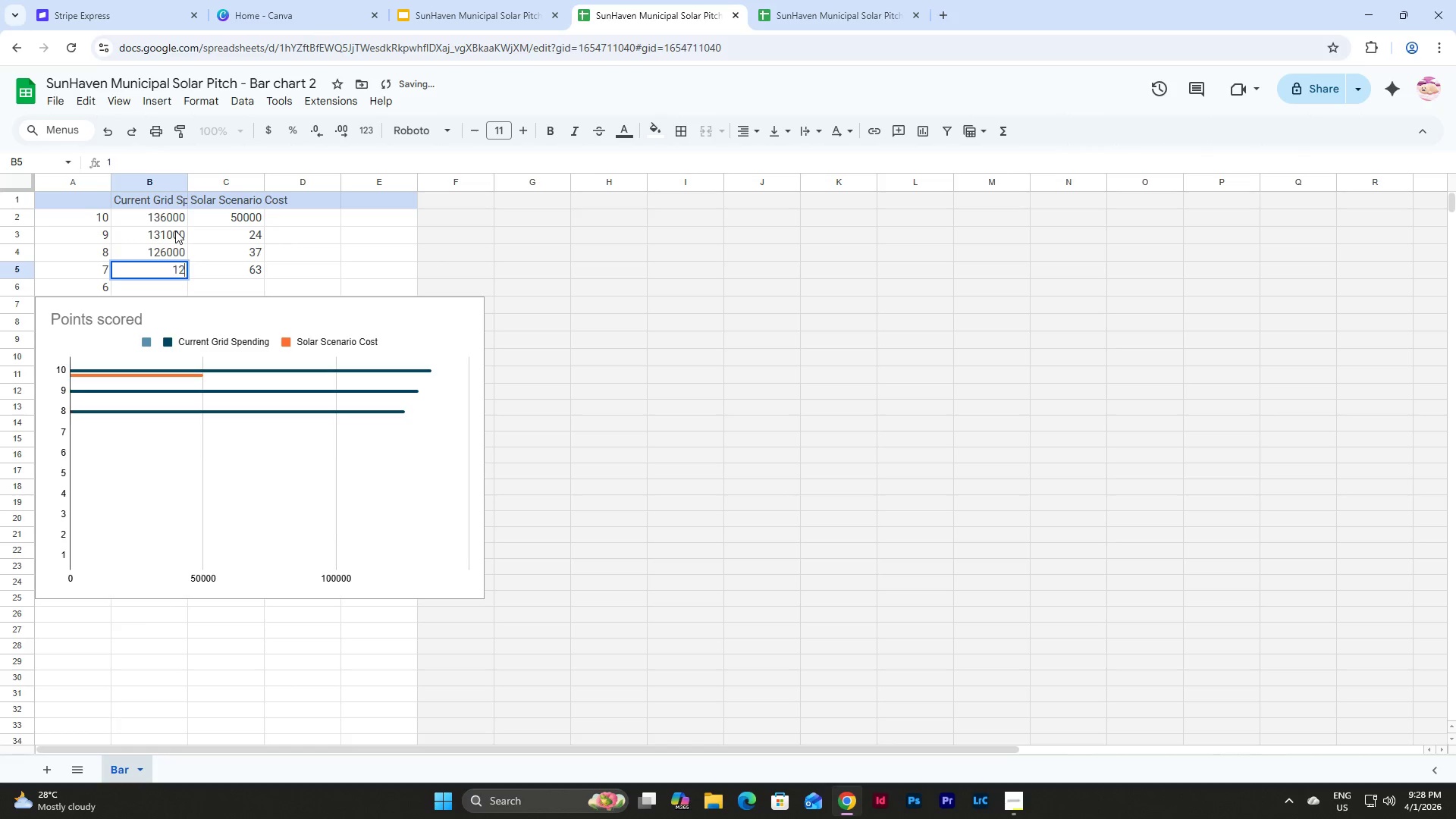 
key(Numpad2)
 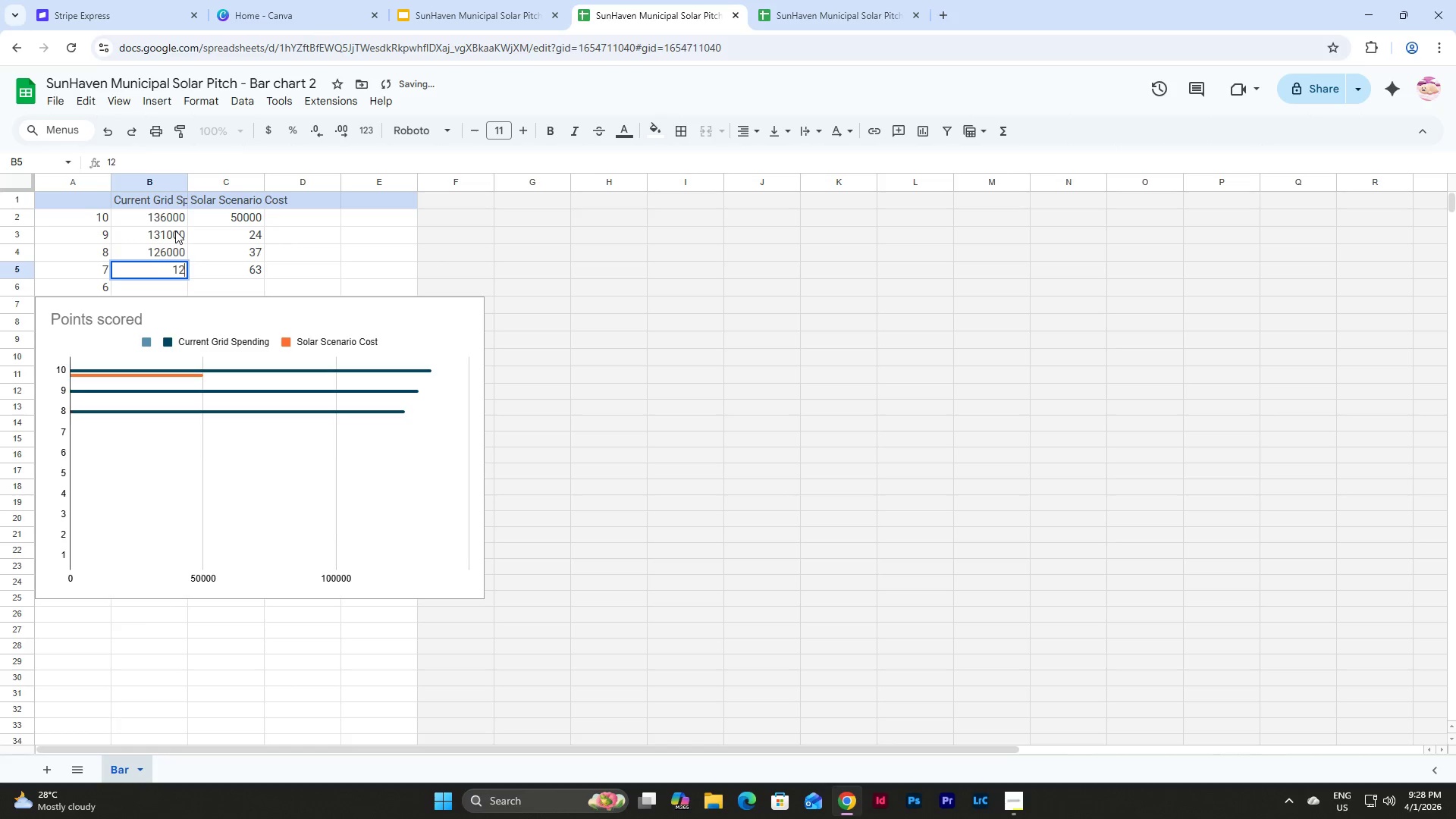 
key(Numpad1)
 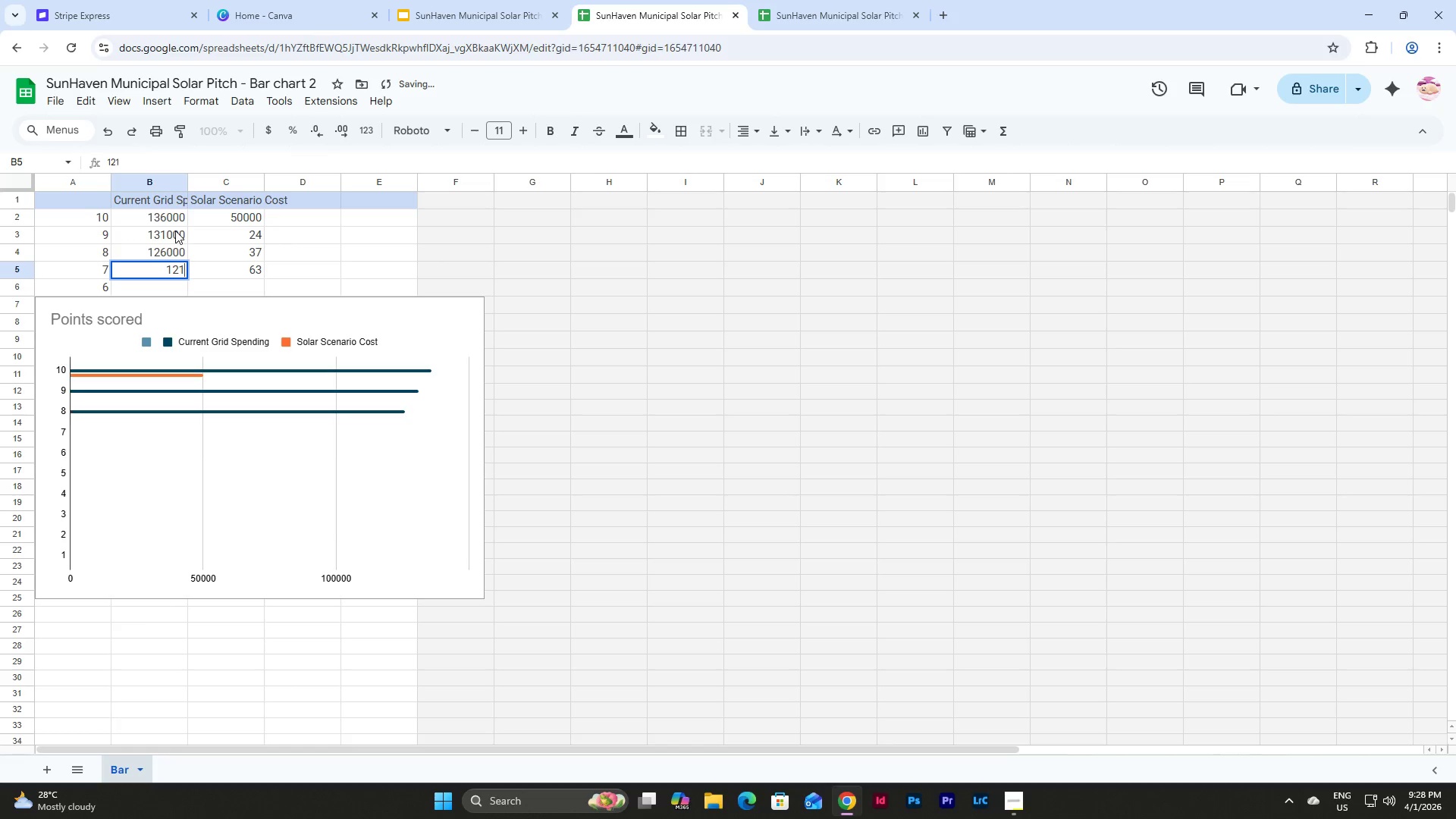 
key(Numpad0)
 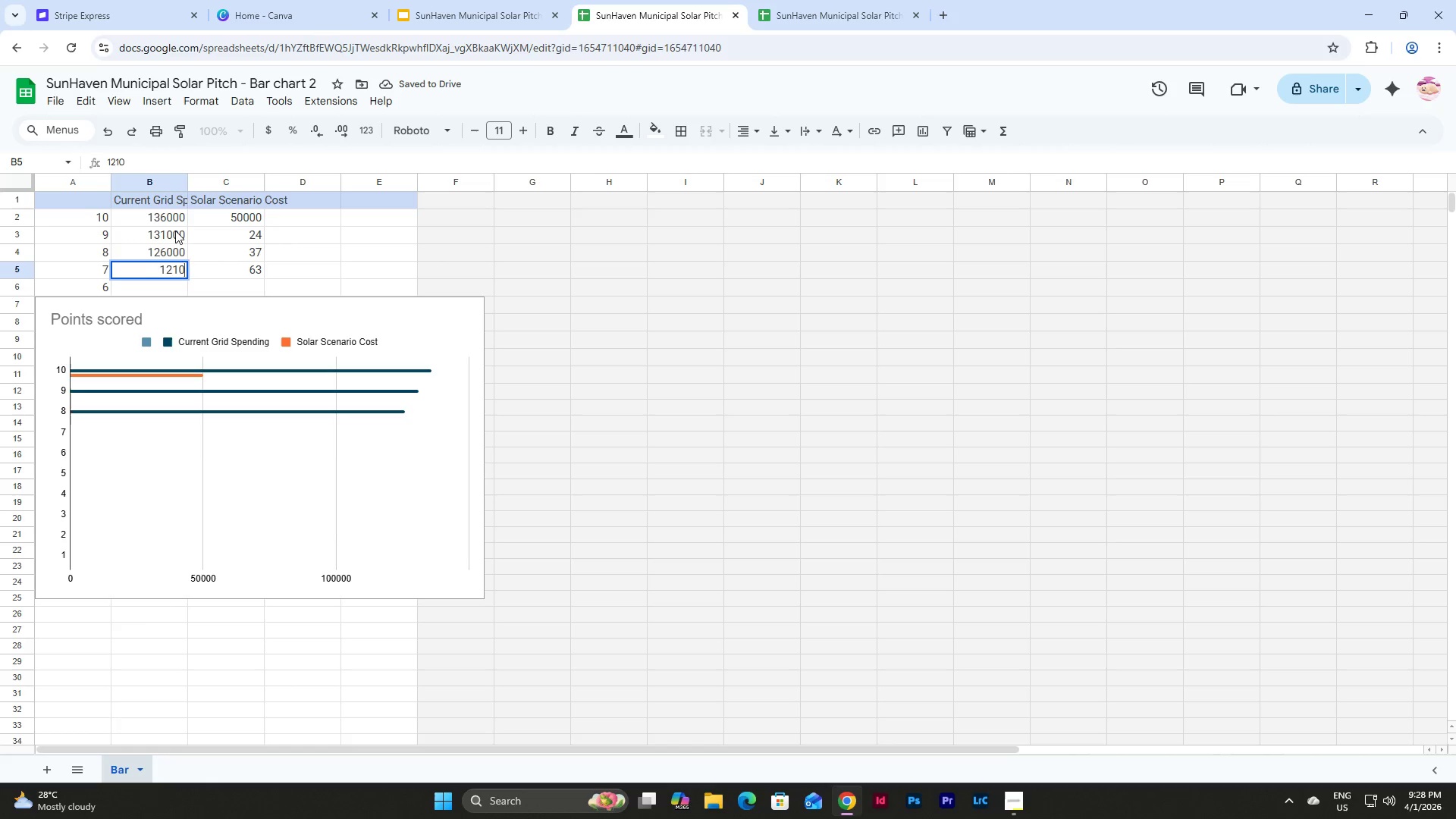 
key(Numpad0)
 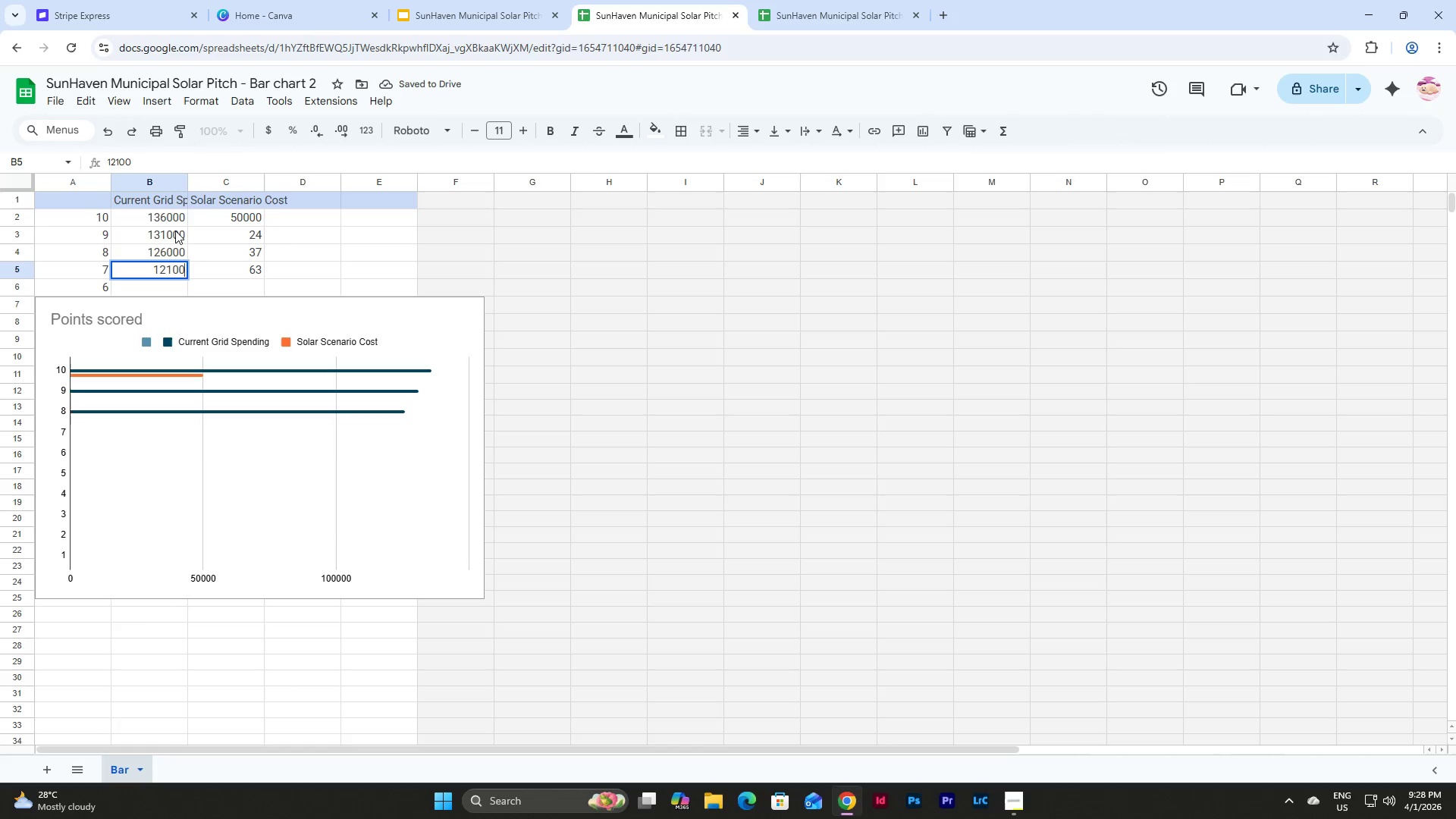 
key(Numpad0)
 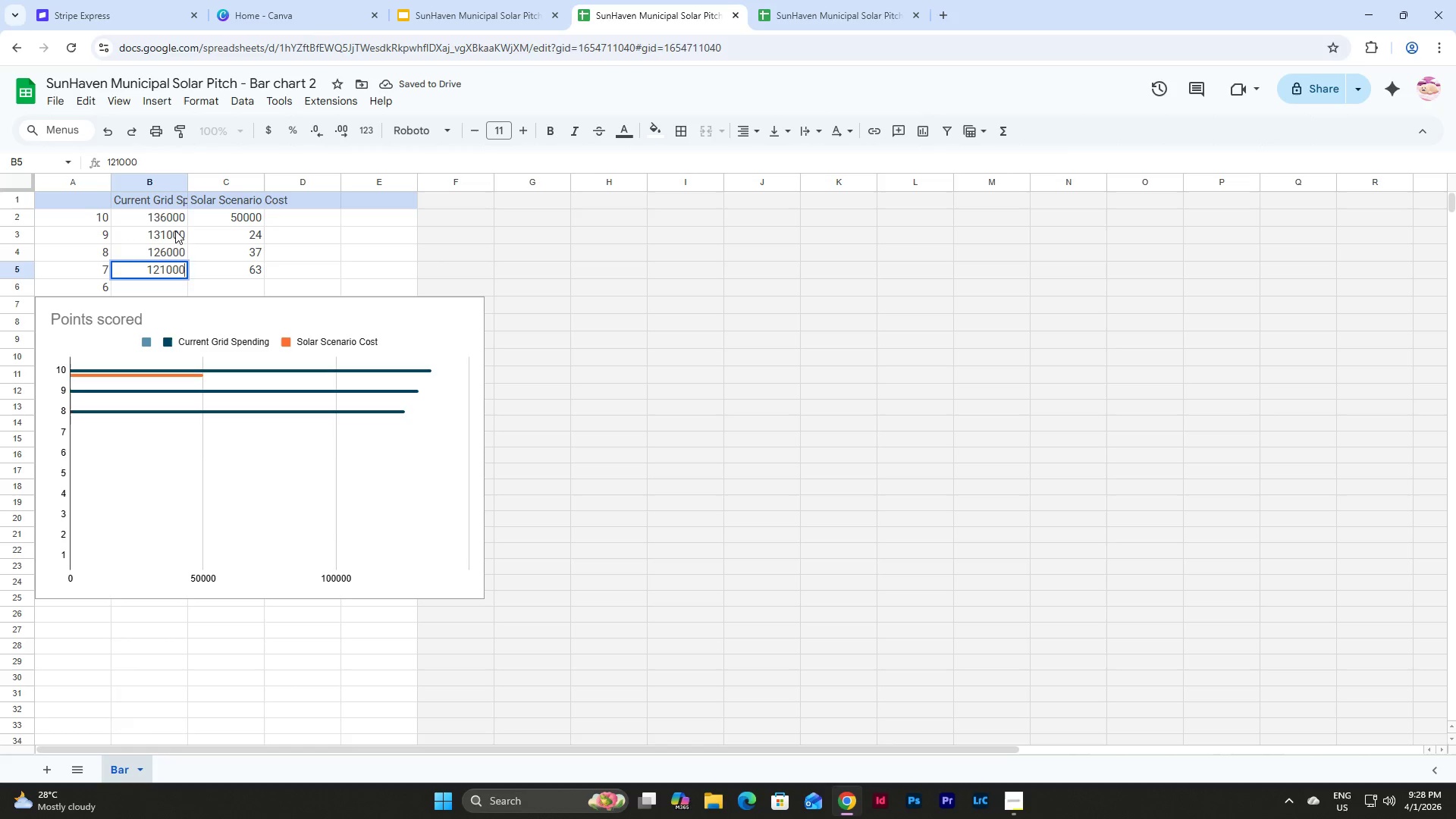 
key(NumpadEnter)
 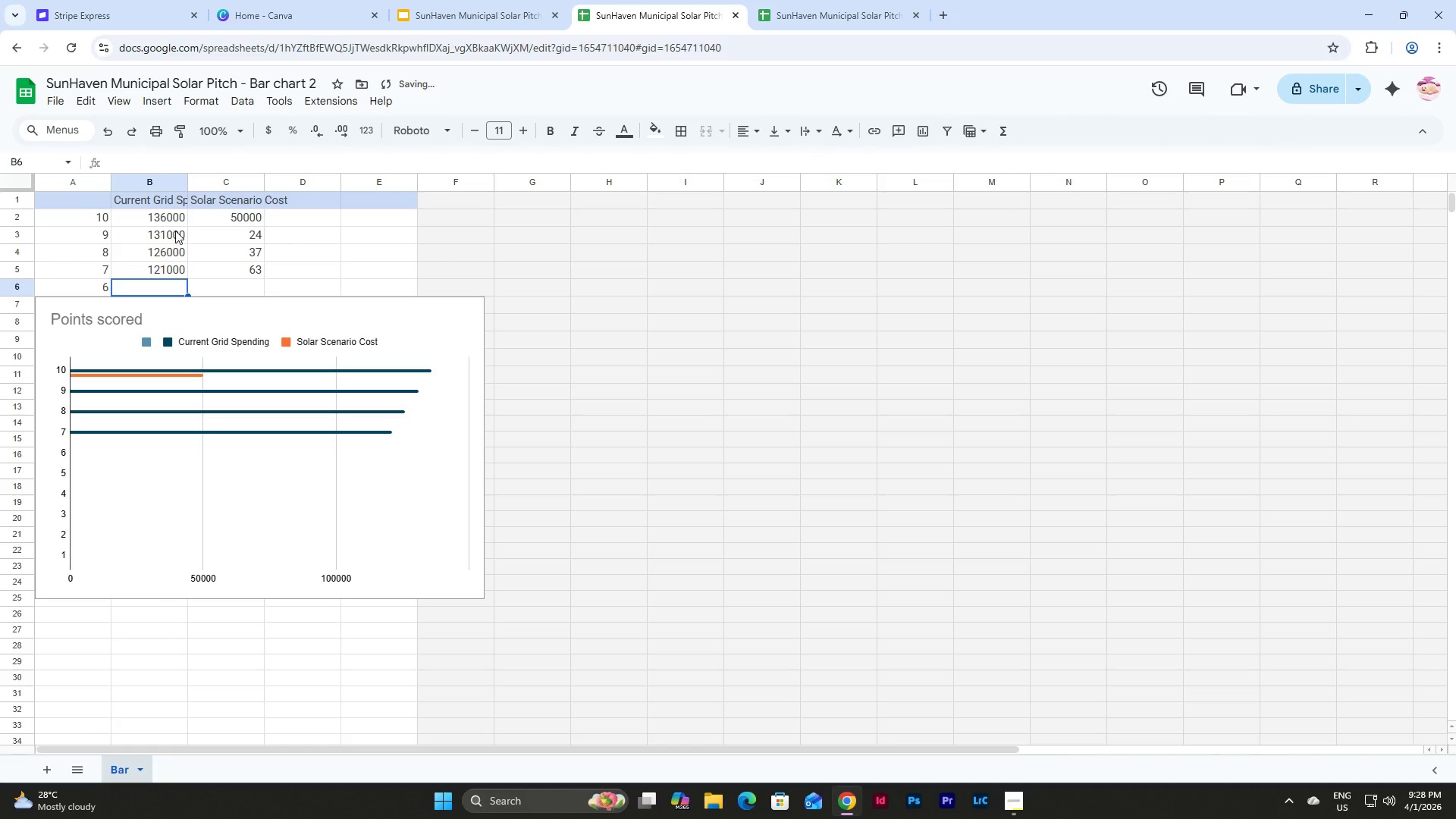 
key(Numpad1)
 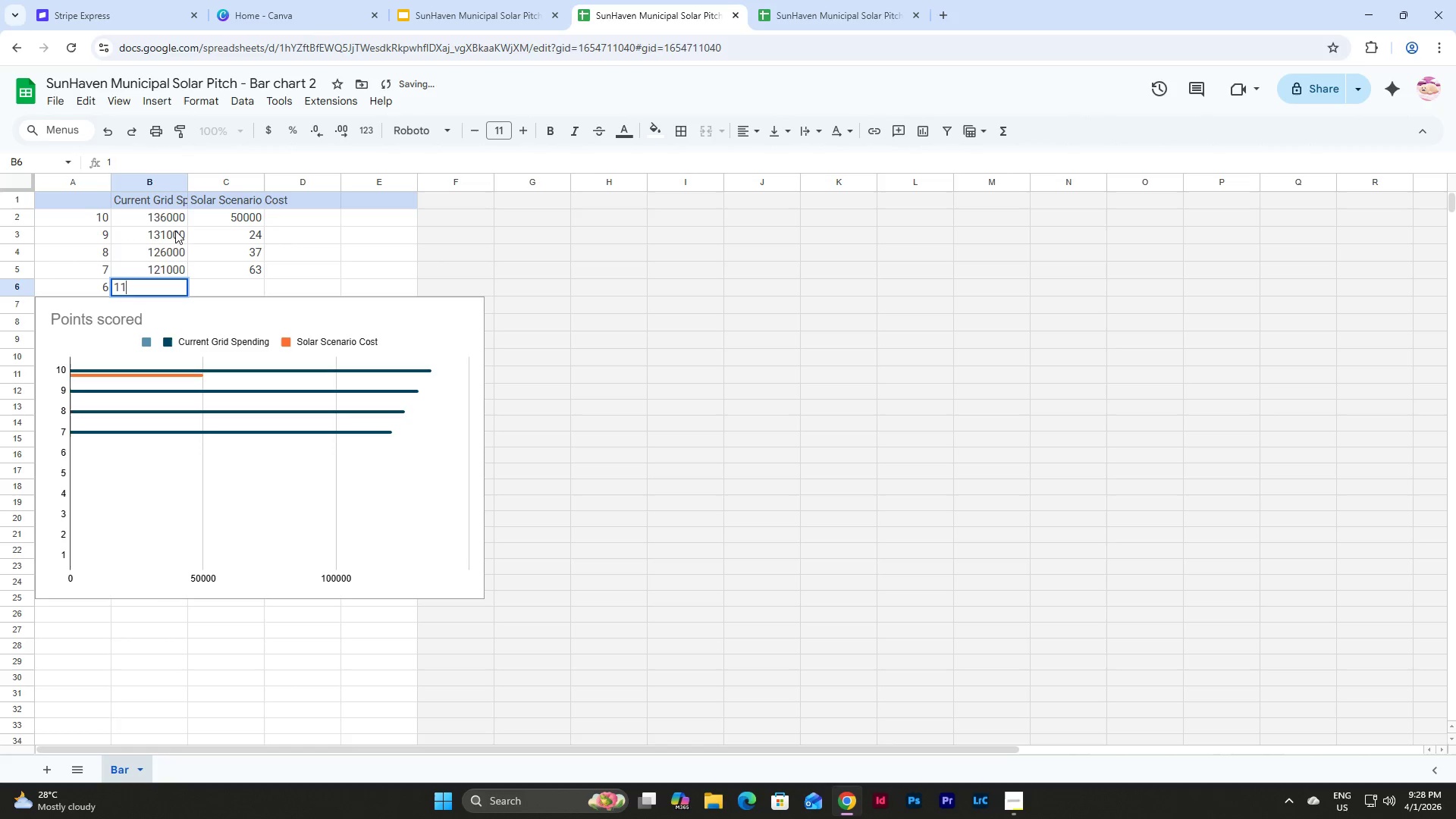 
key(Numpad1)
 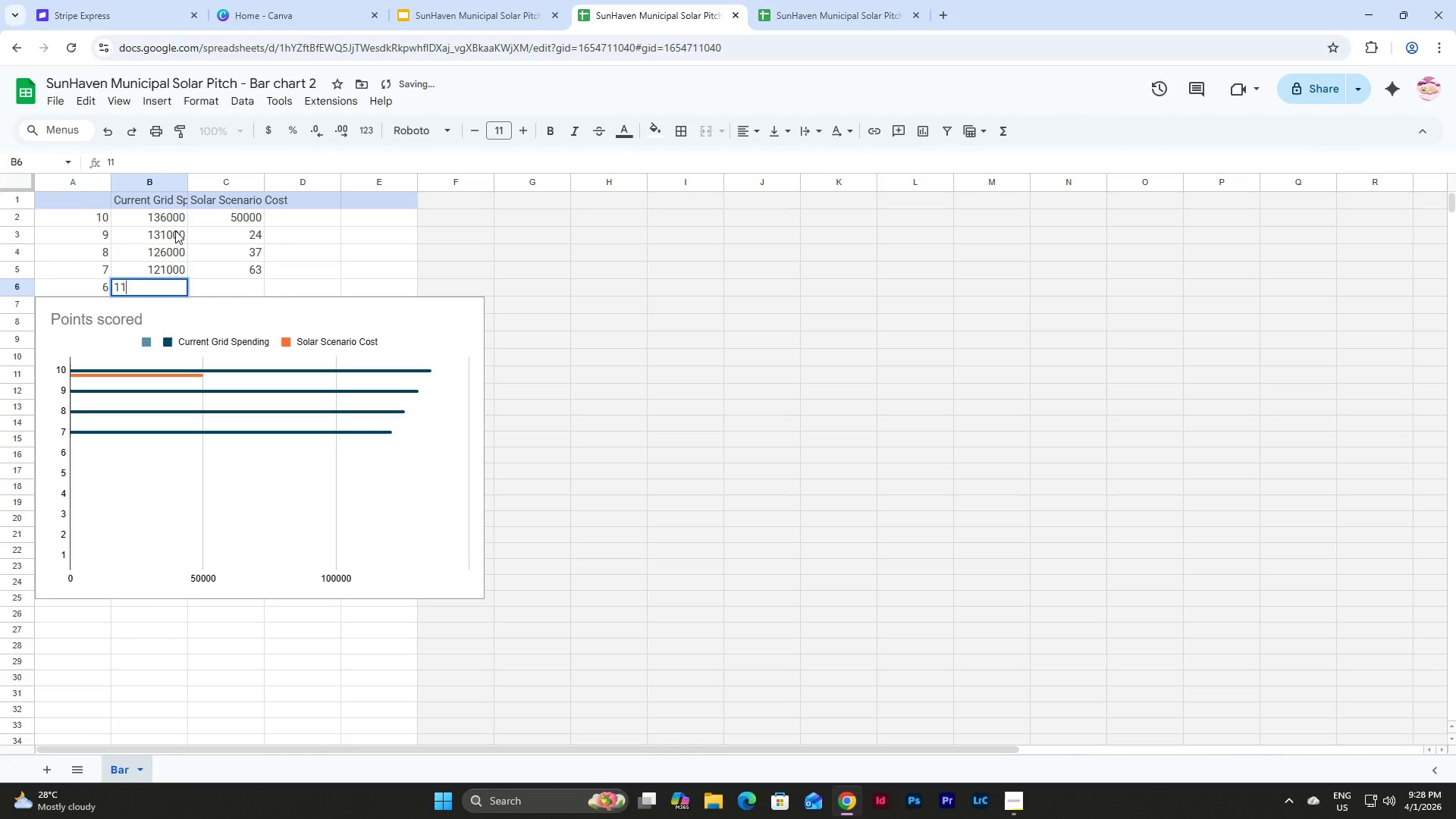 
key(Numpad7)
 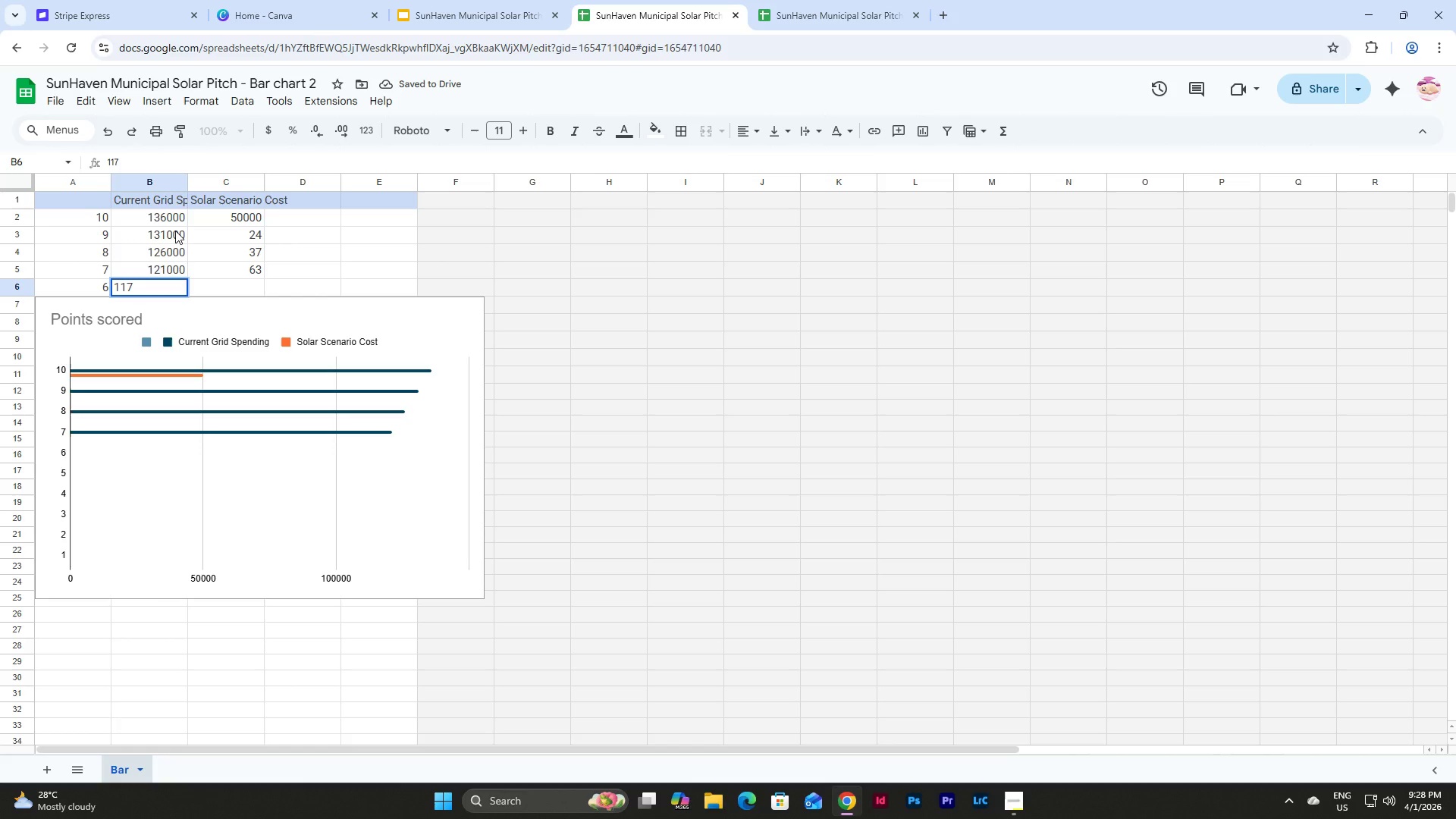 
key(Numpad0)
 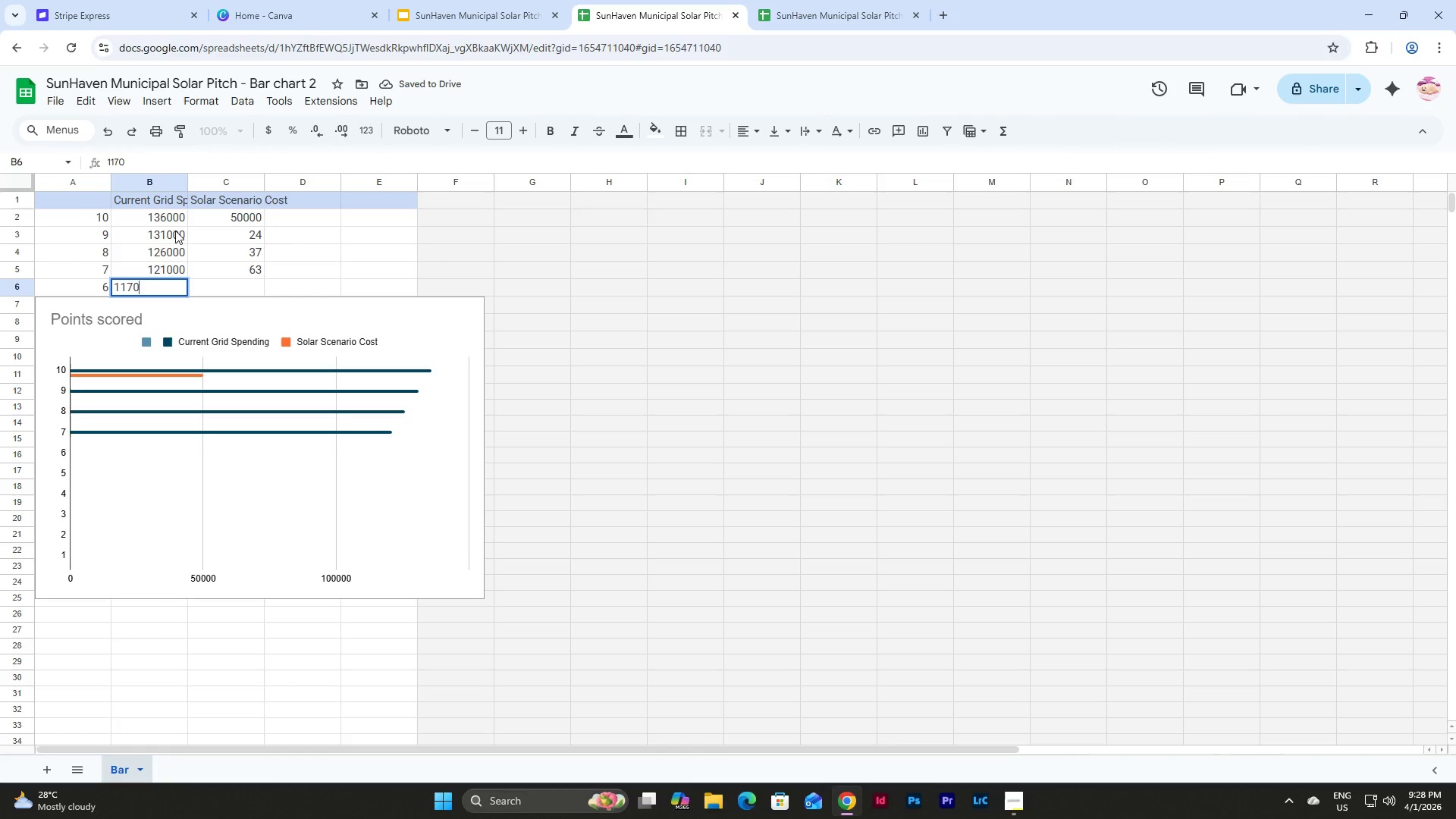 
key(Numpad0)
 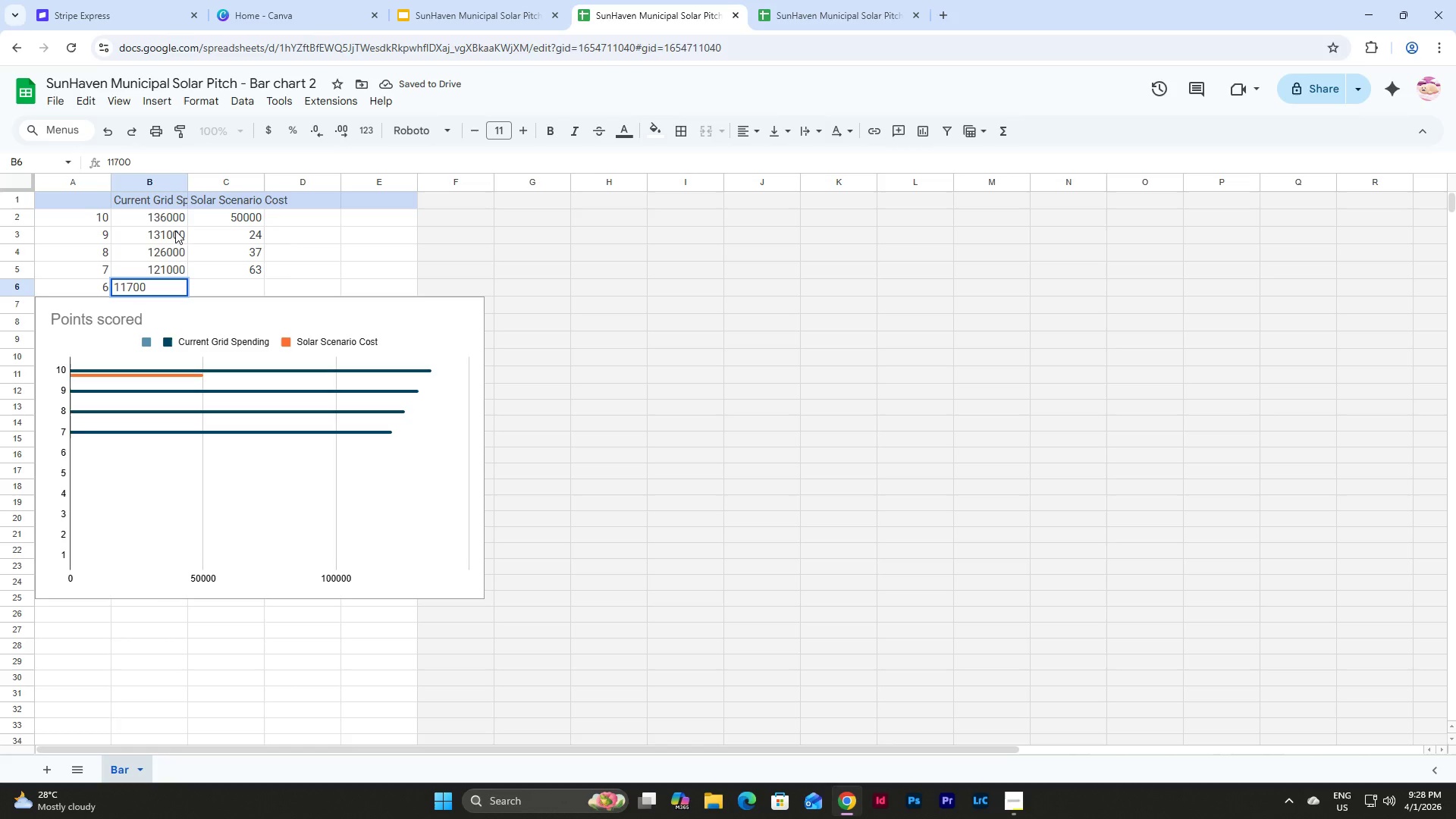 
key(Numpad0)
 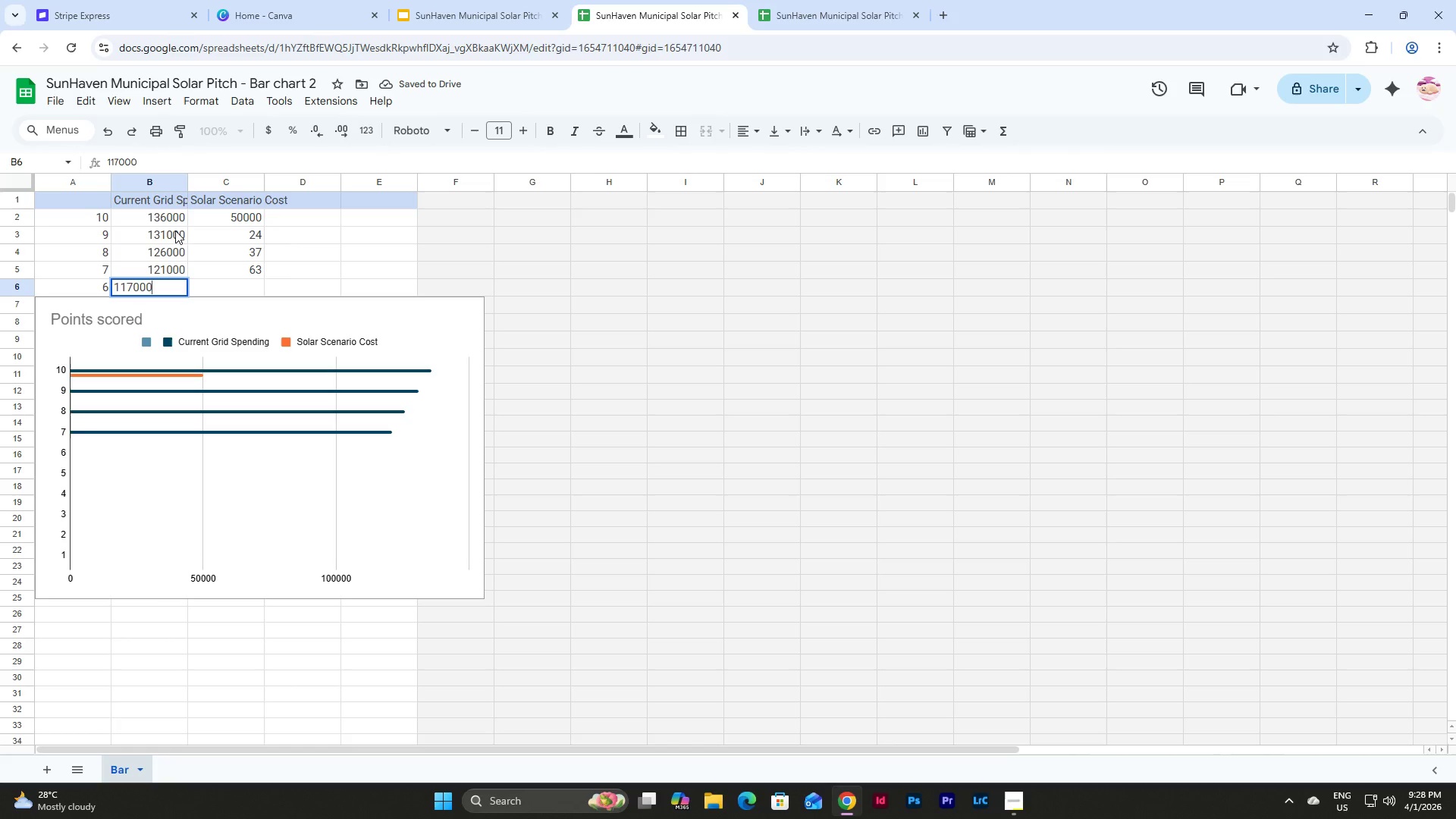 
key(NumpadEnter)
 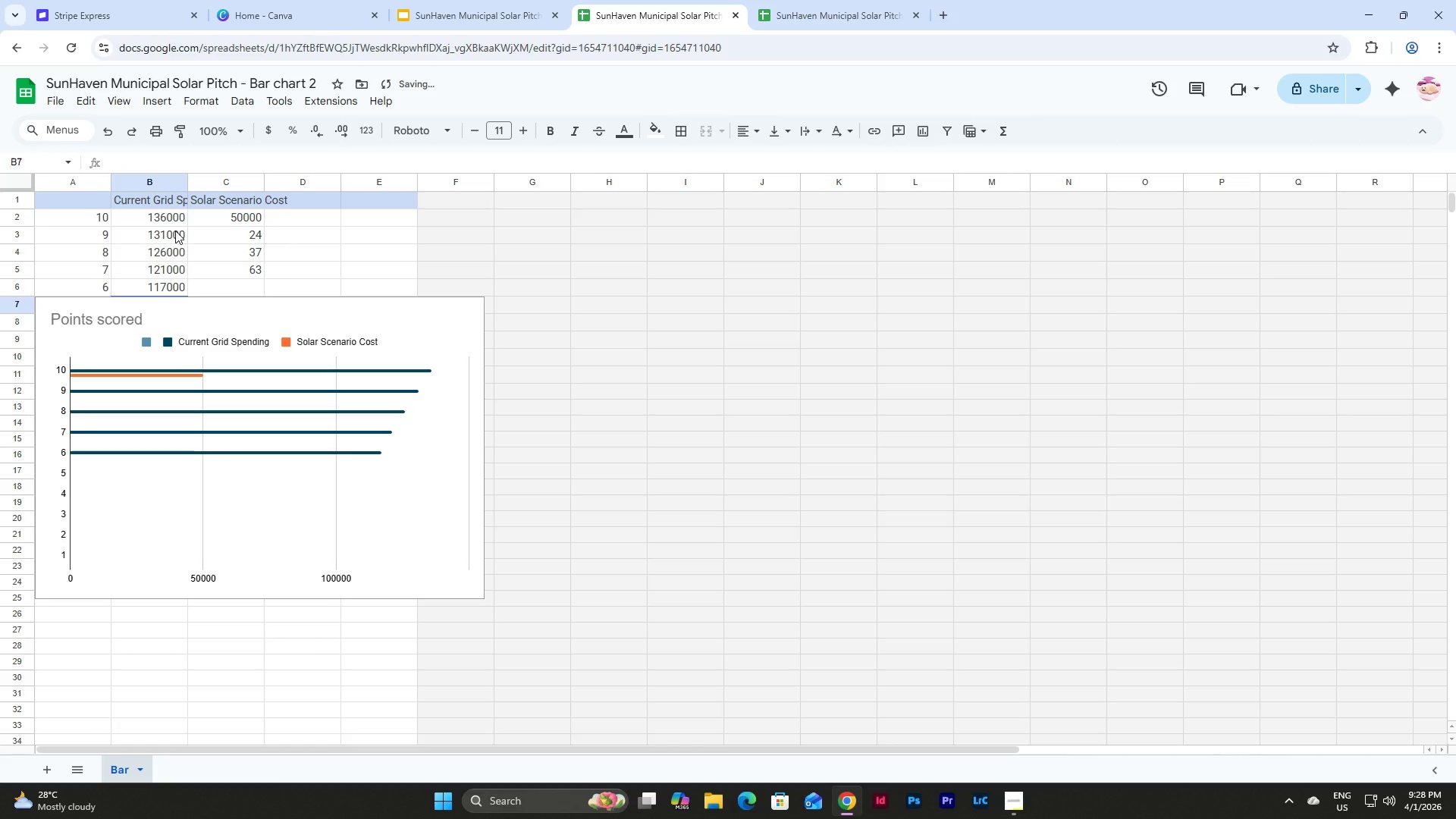 
key(Numpad1)
 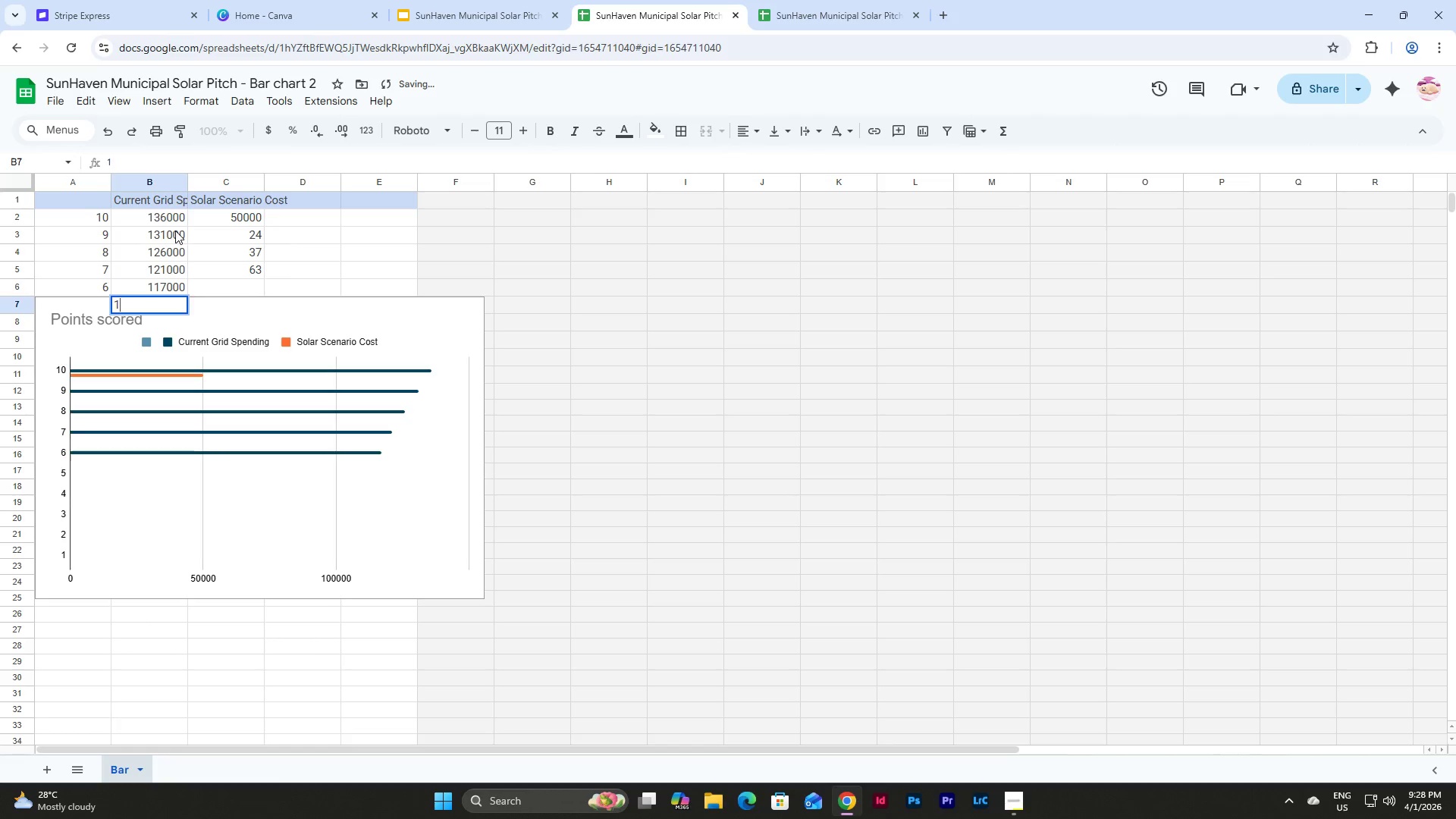 
key(Numpad2)
 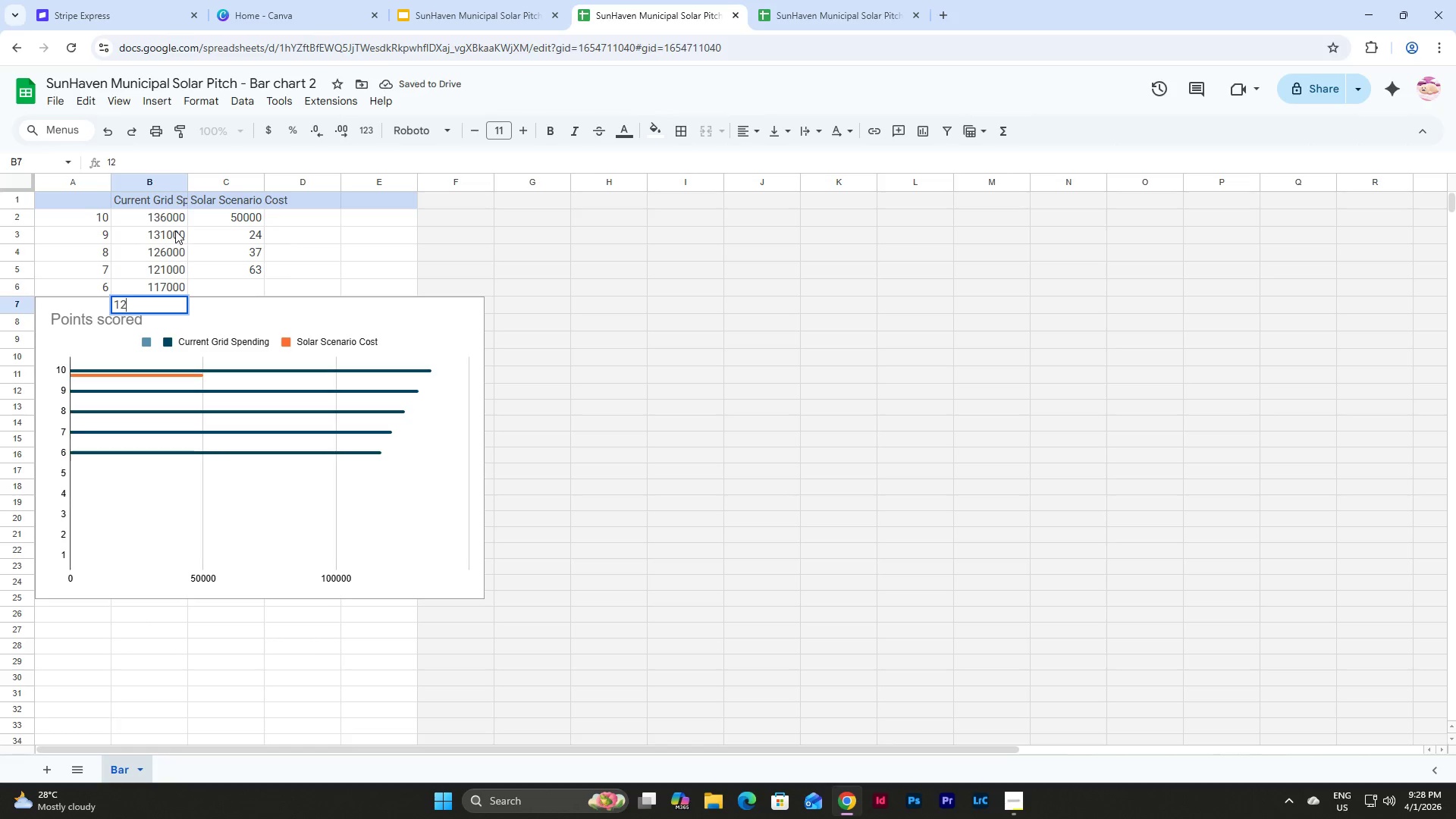 
key(Numpad1)
 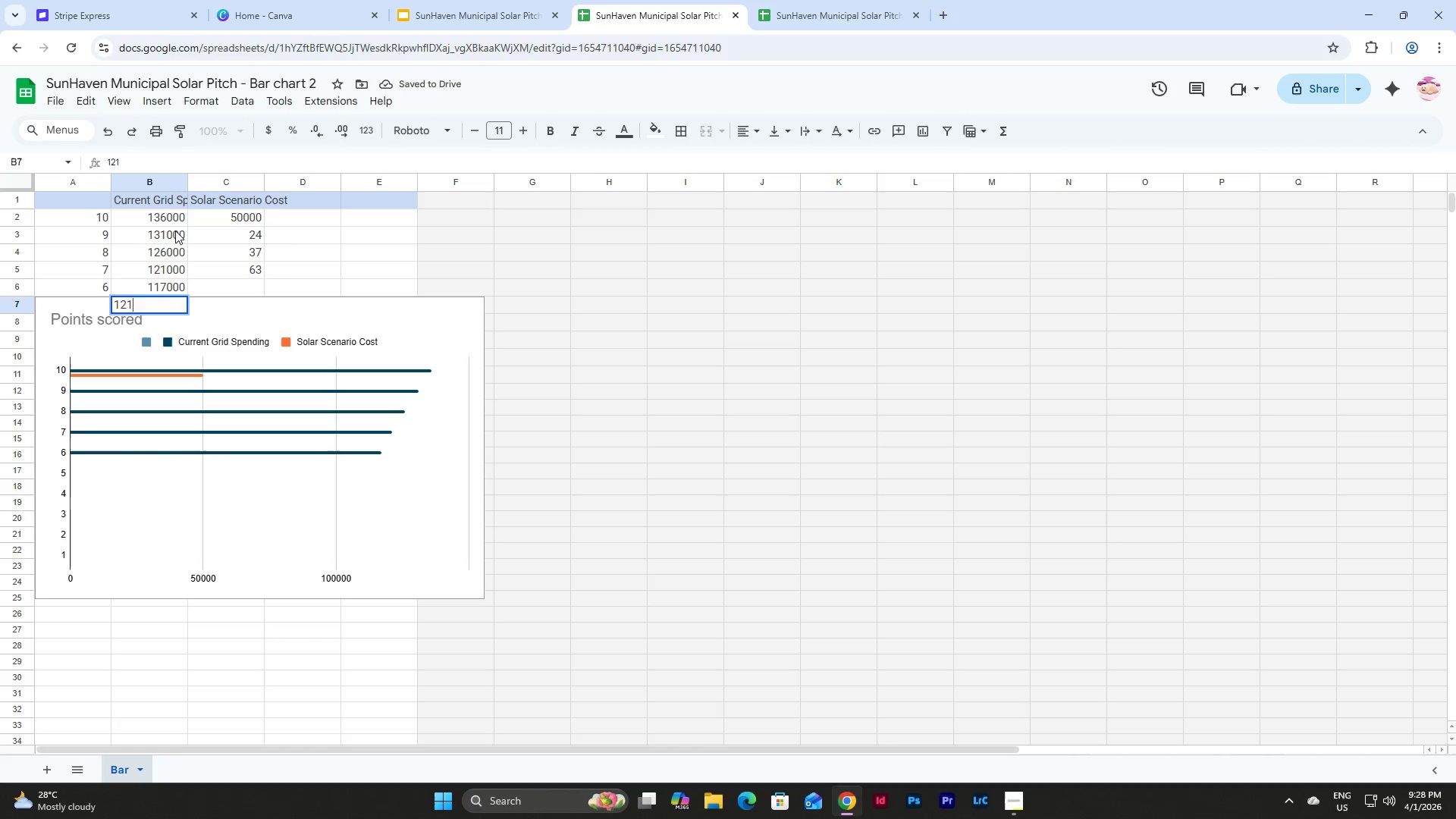 
key(Numpad0)
 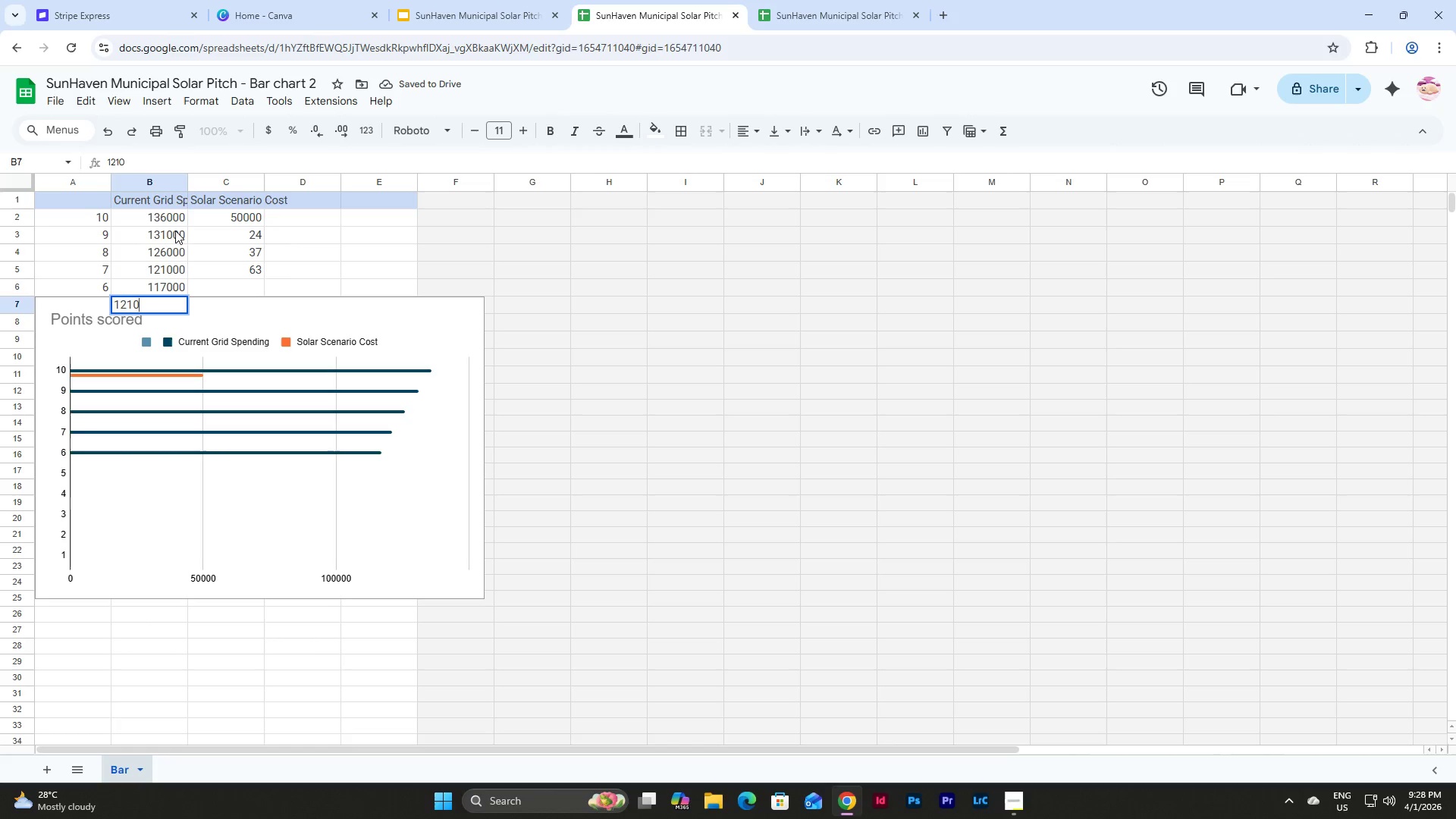 
key(Numpad0)
 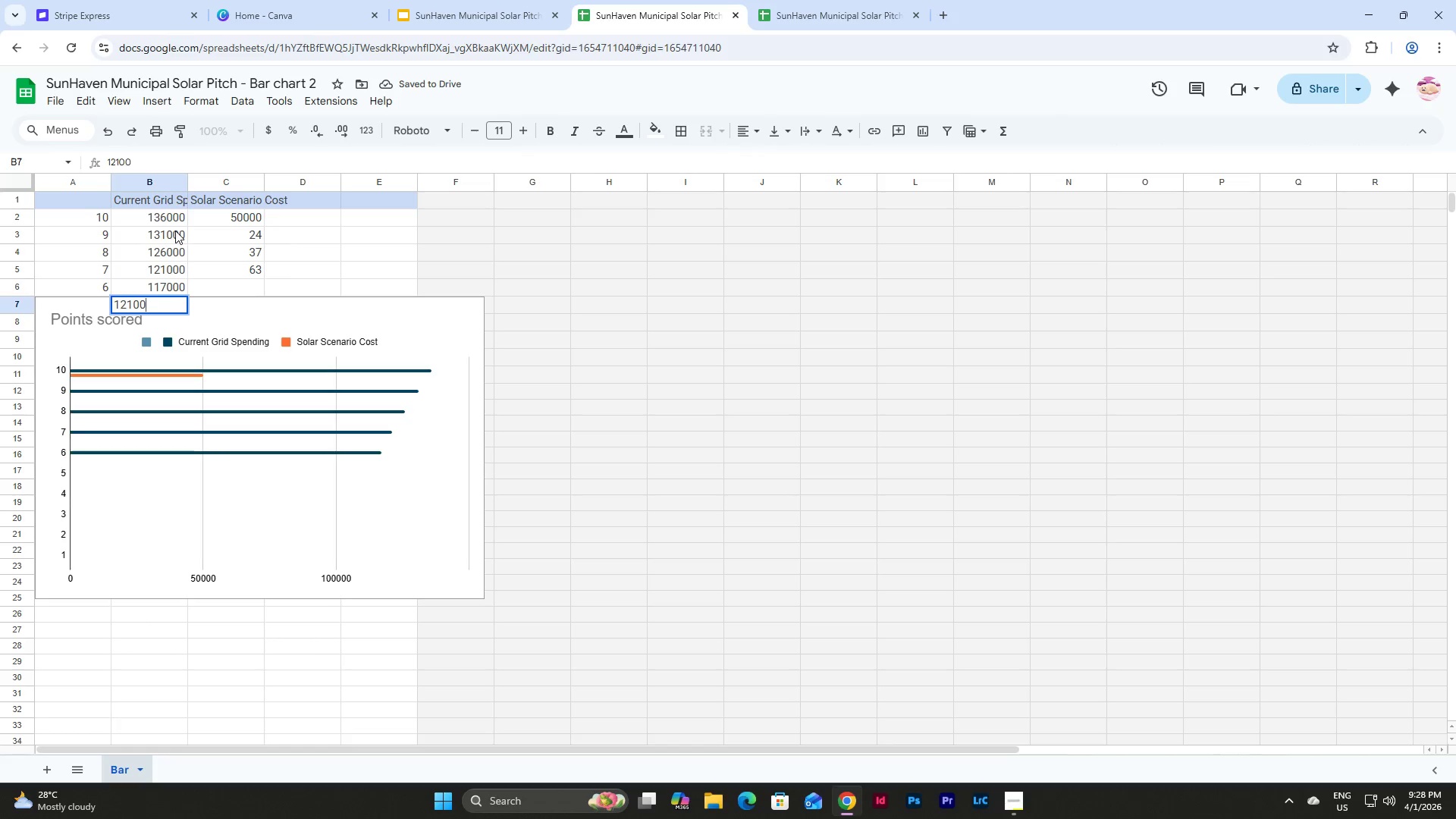 
key(Numpad0)
 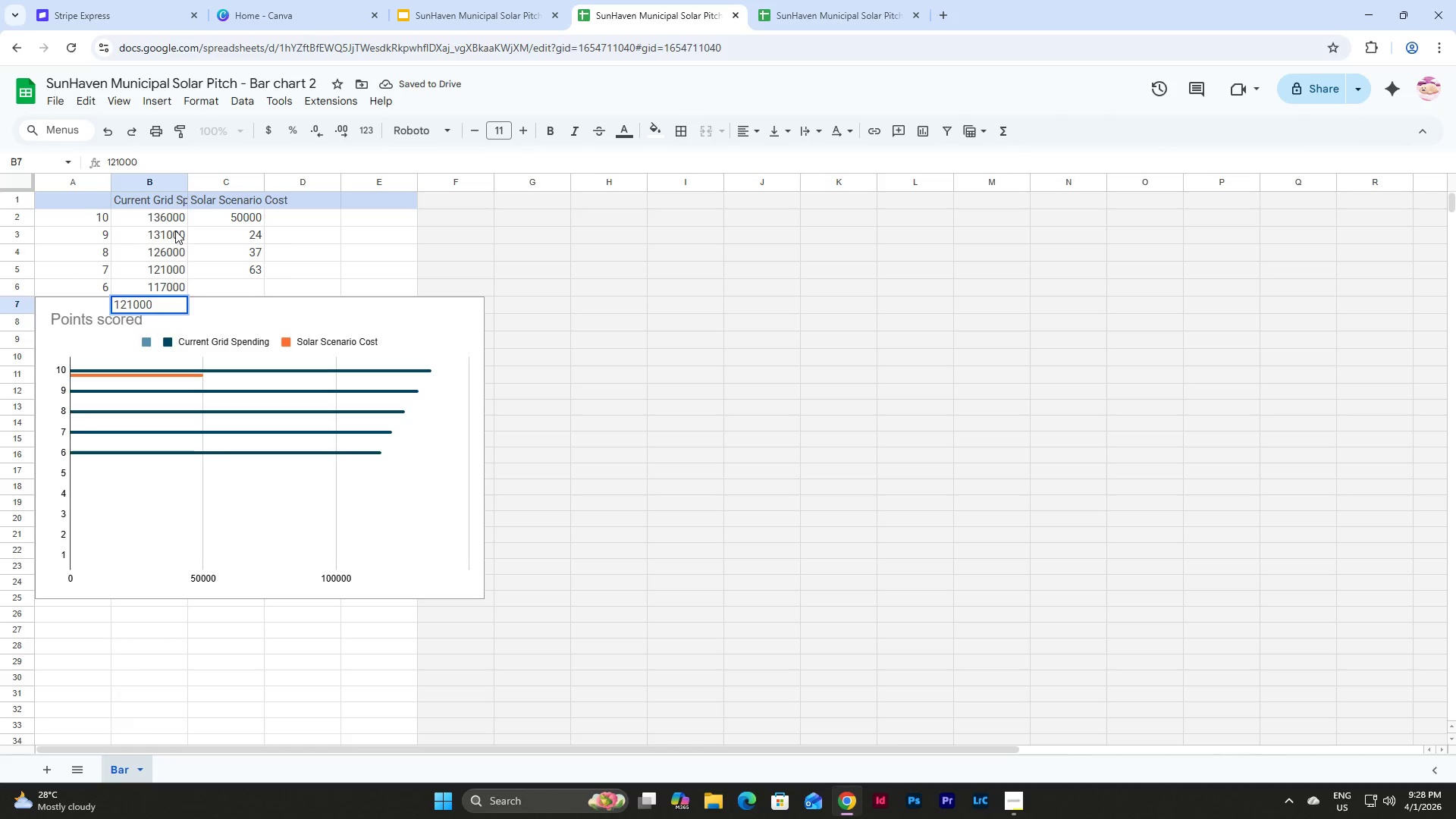 
key(NumpadEnter)
 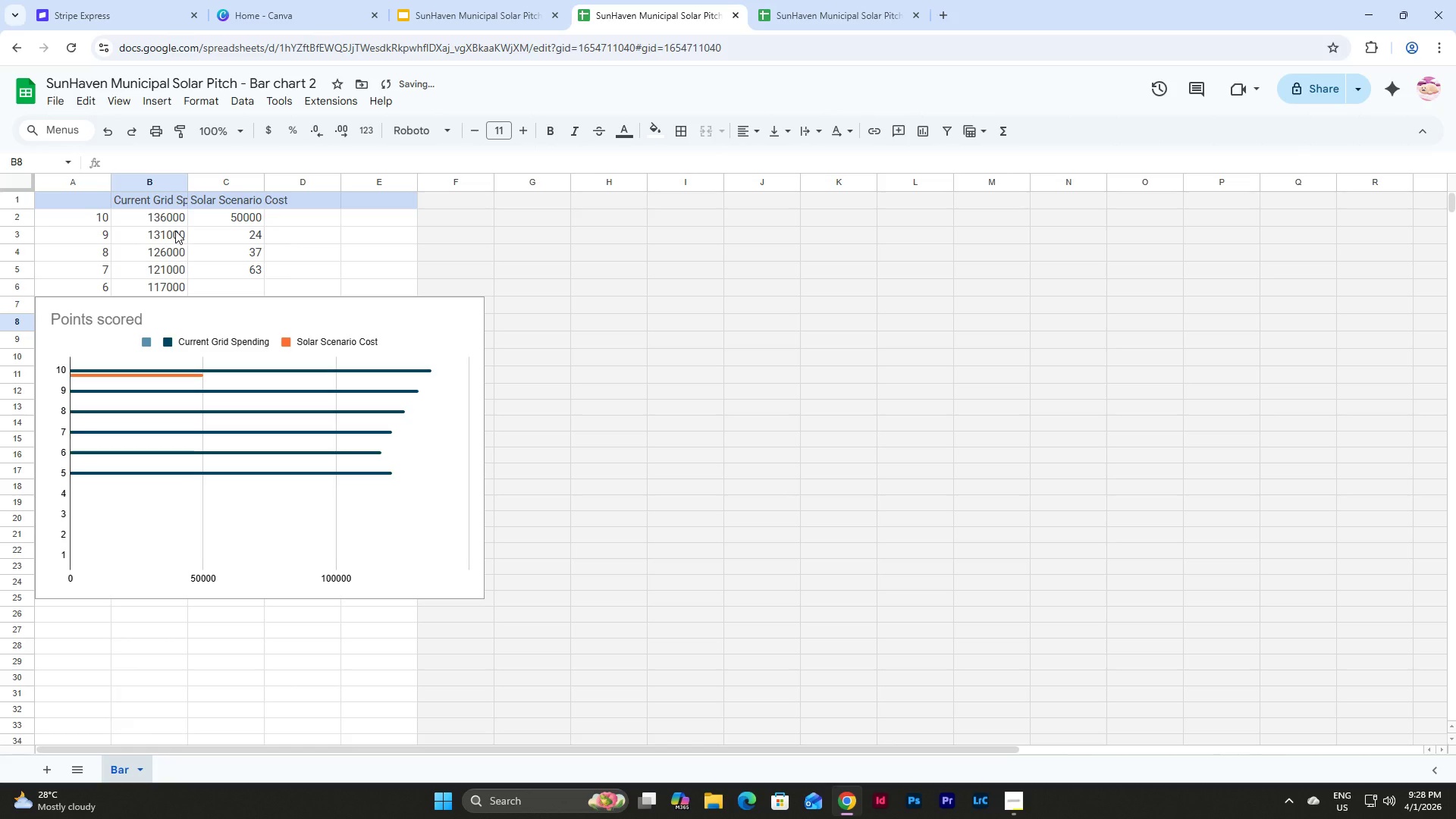 
key(Numpad1)
 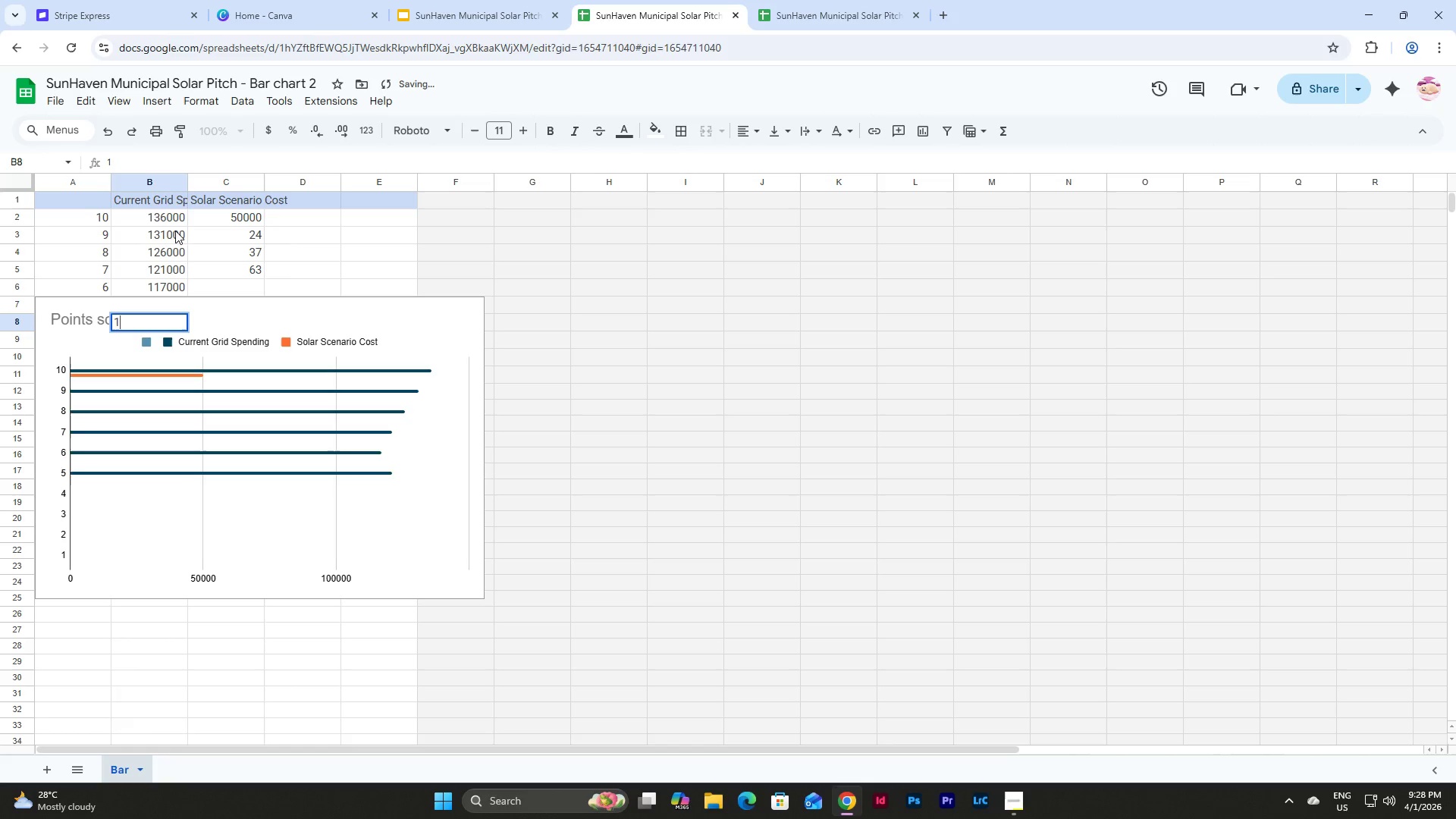 
key(Numpad2)
 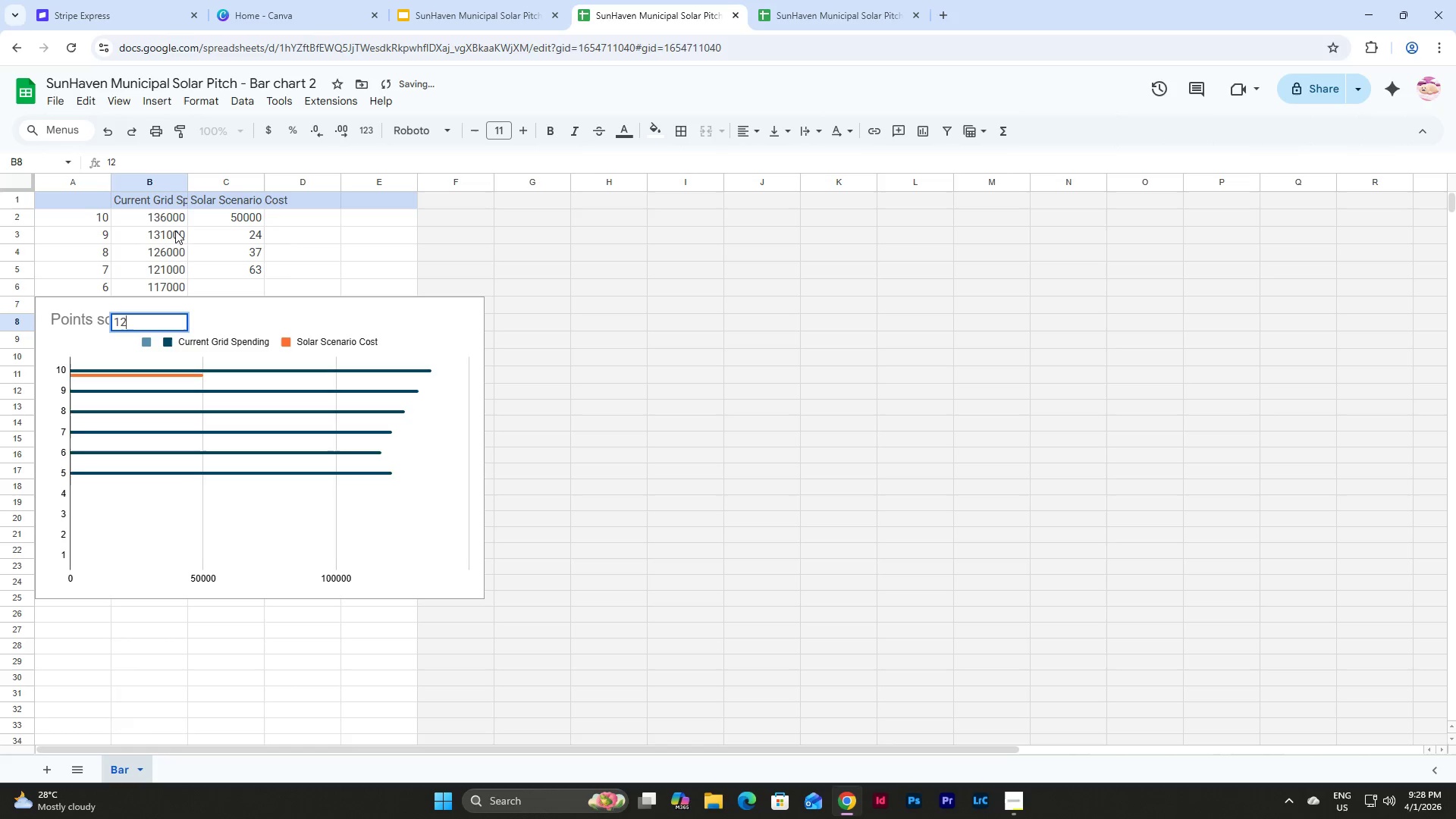 
key(Numpad6)
 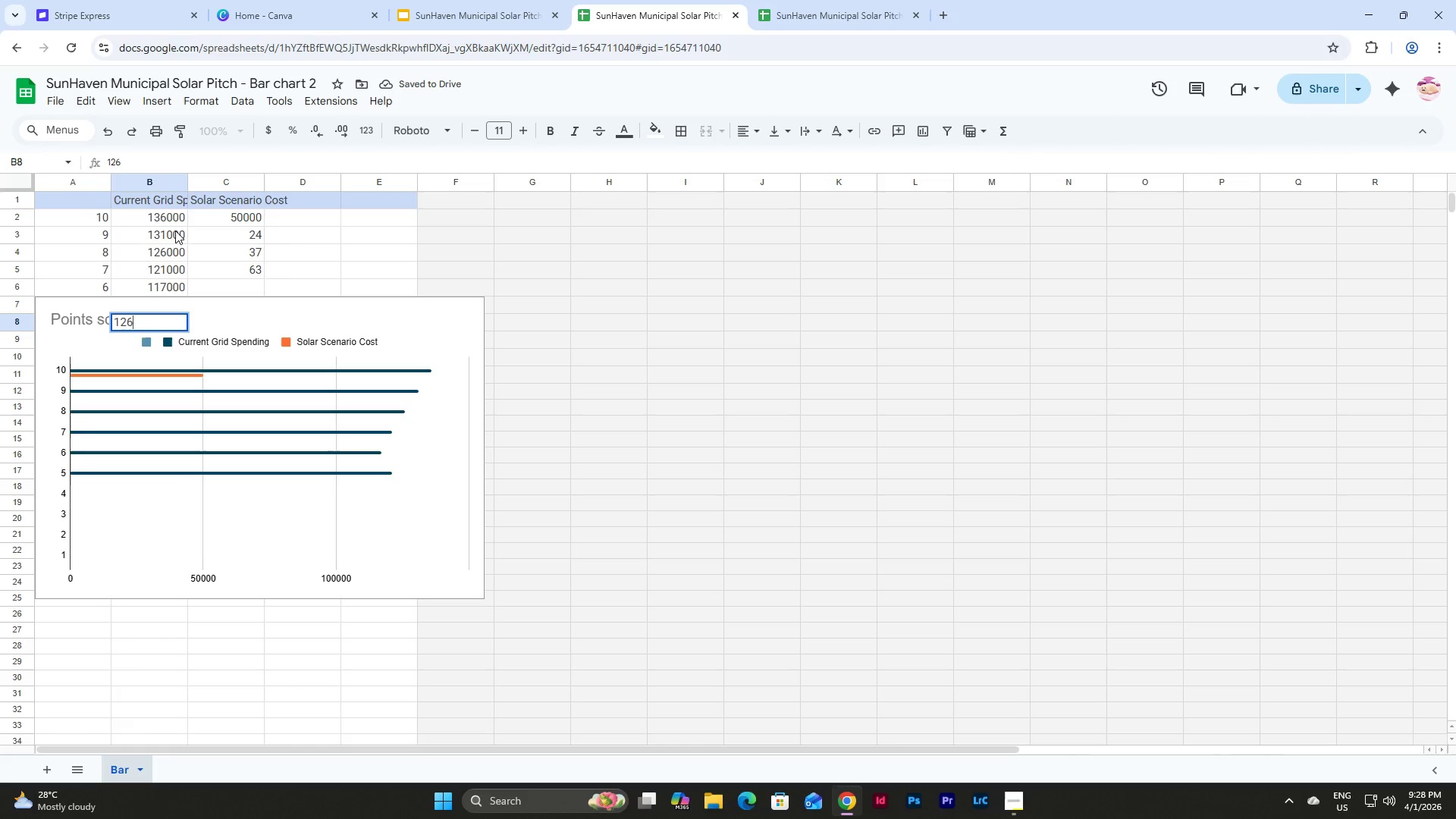 
key(Numpad0)
 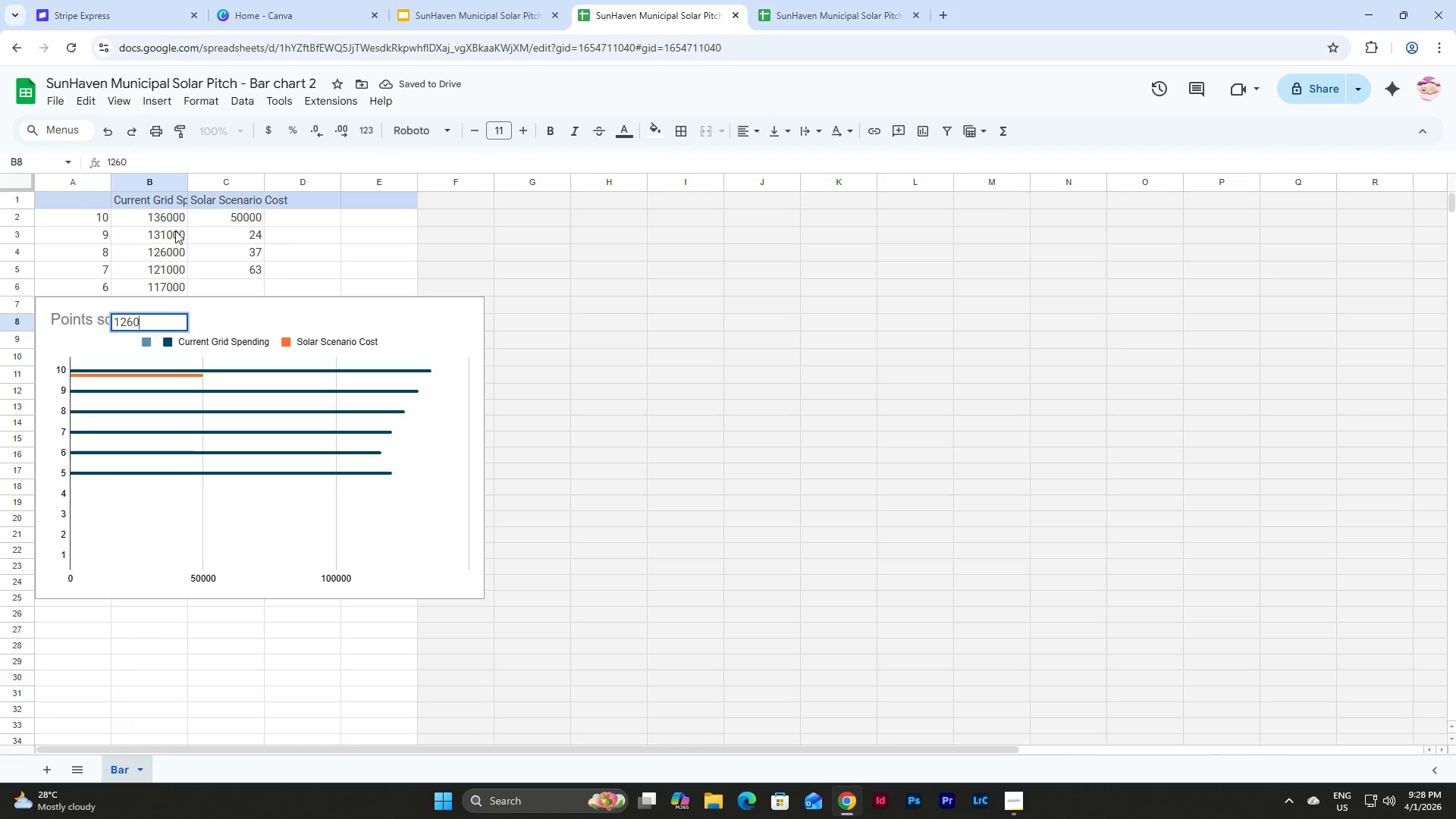 
key(Numpad0)
 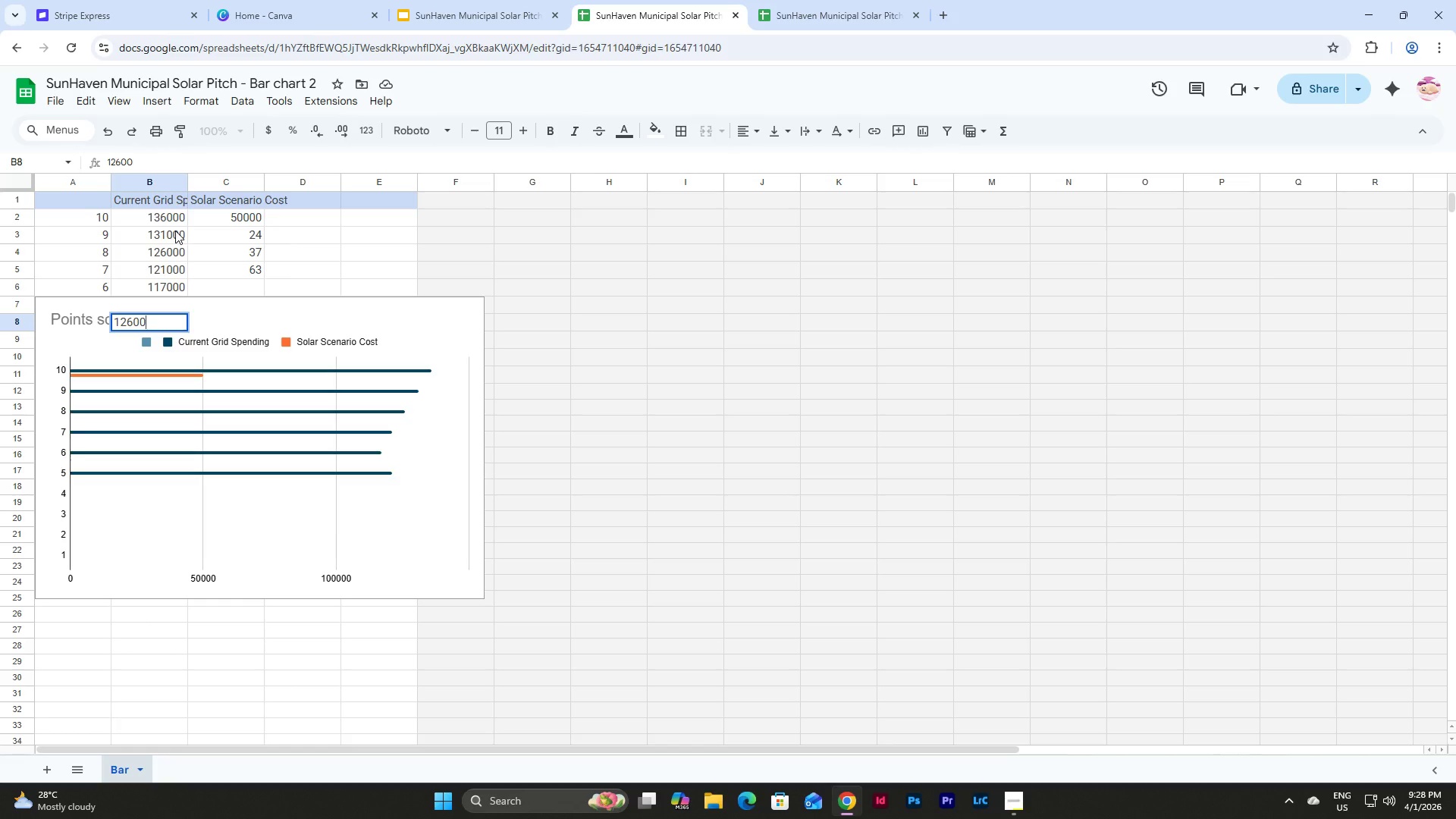 
key(Backspace)
 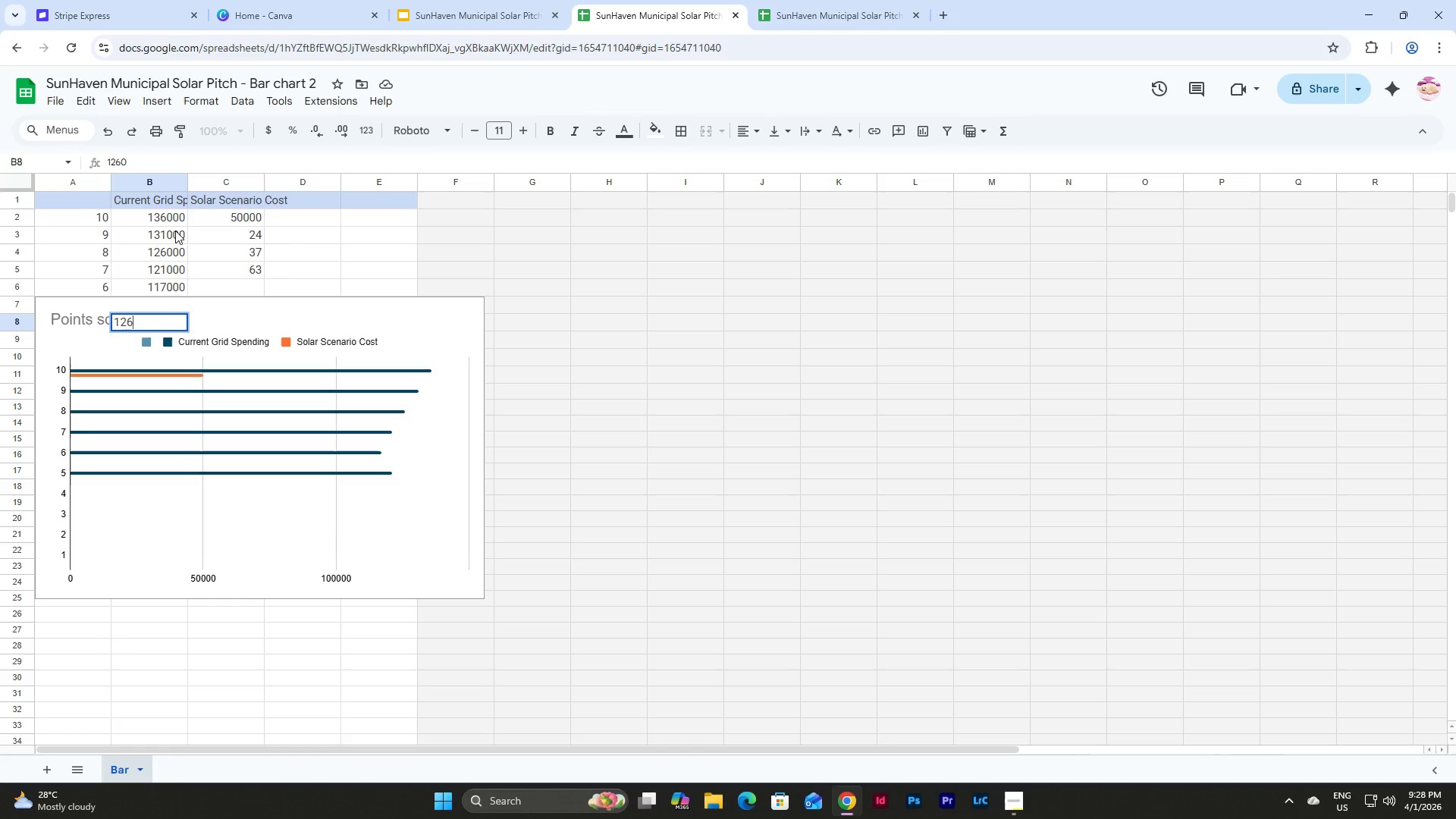 
hold_key(key=Backspace, duration=0.67)
 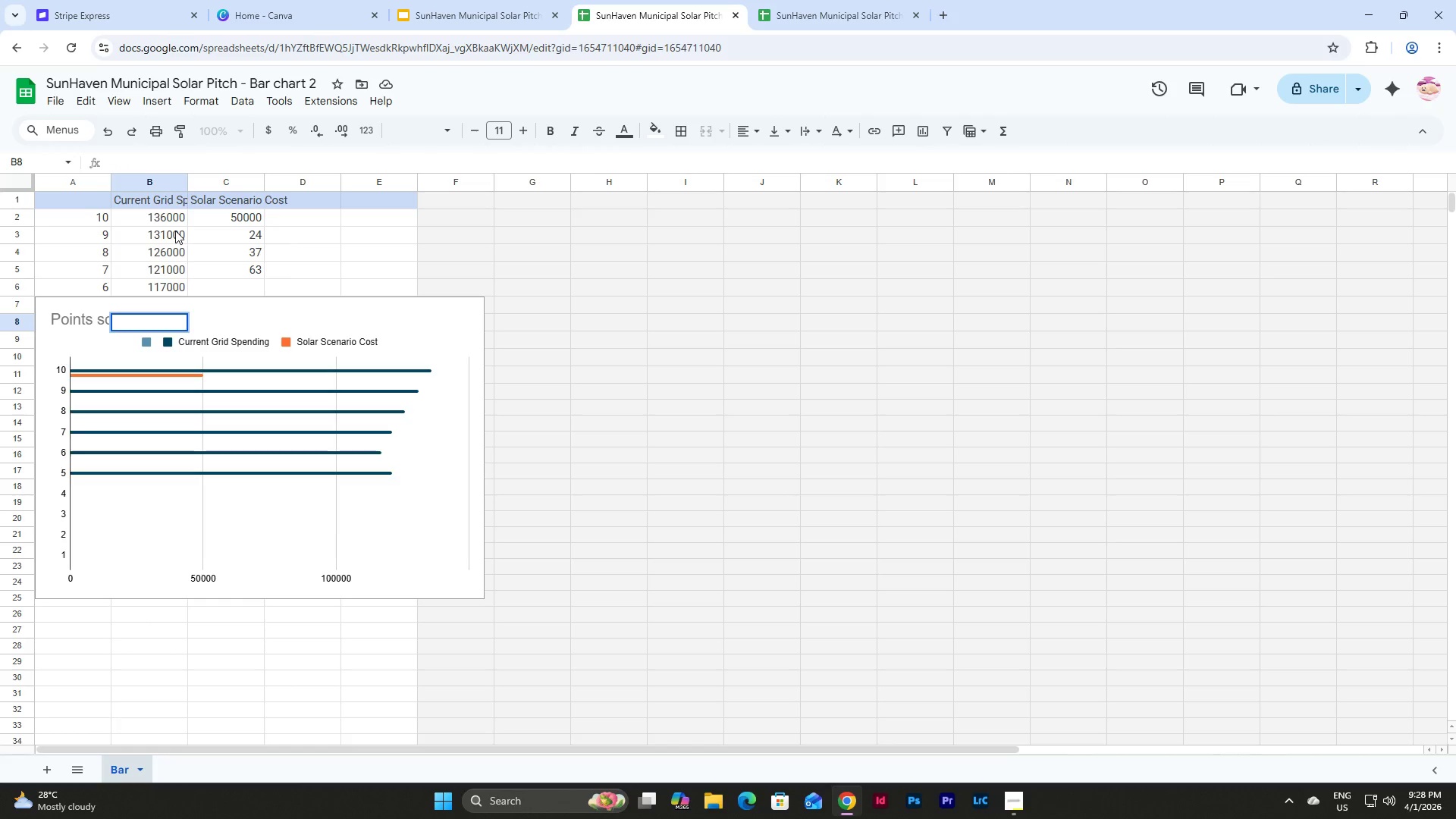 
wait(6.7)
 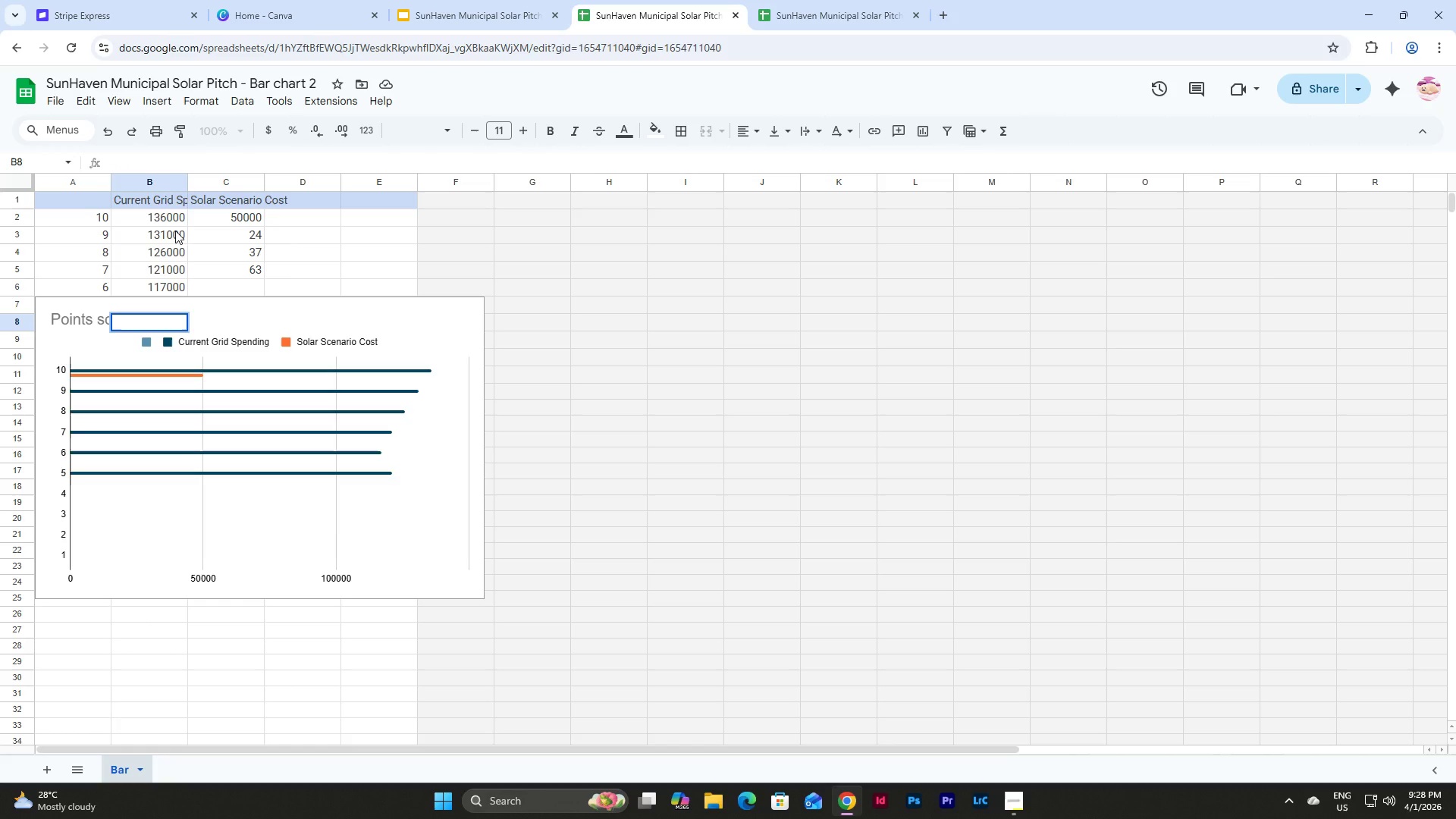 
key(Numpad1)
 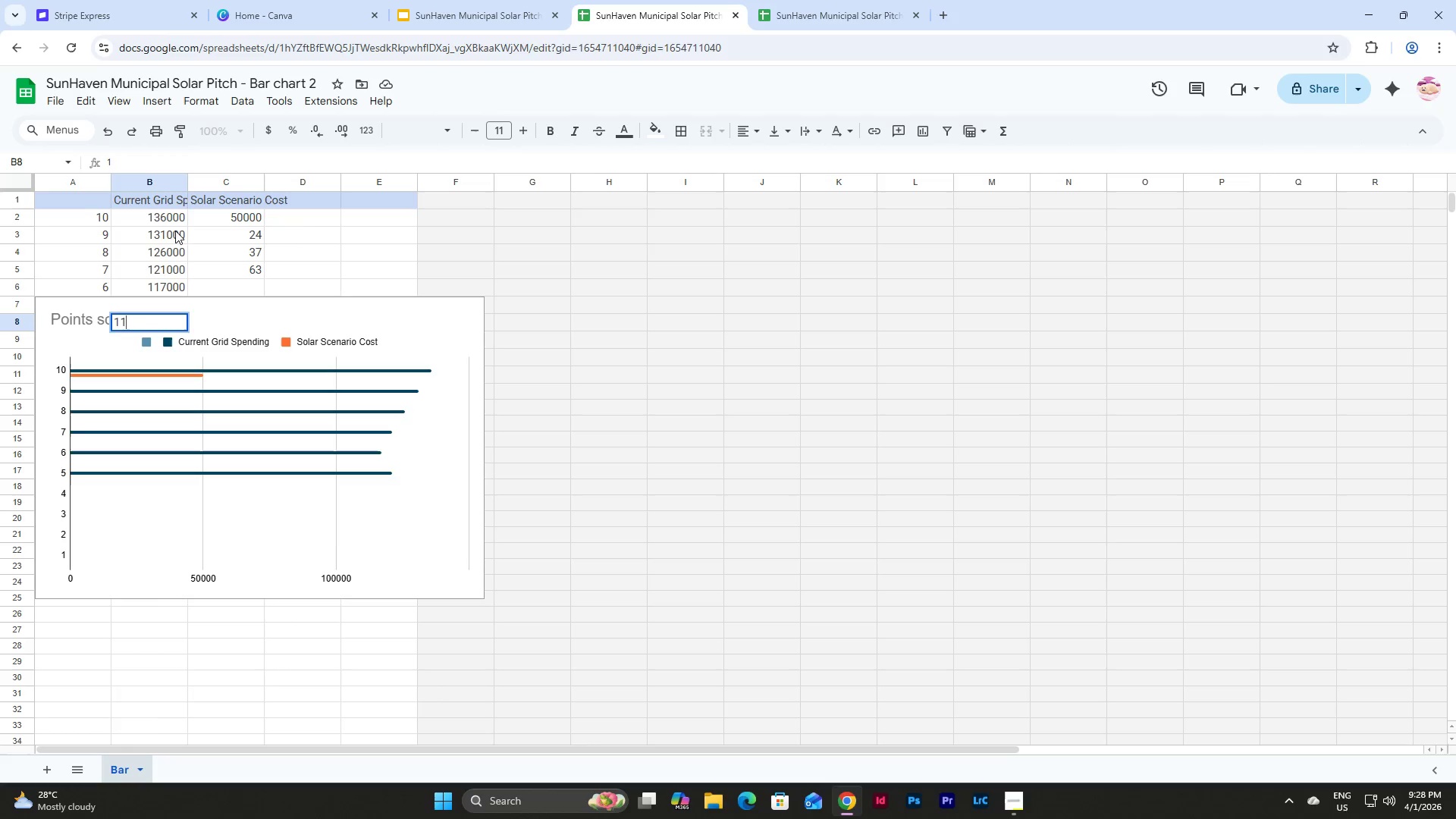 
key(Numpad1)
 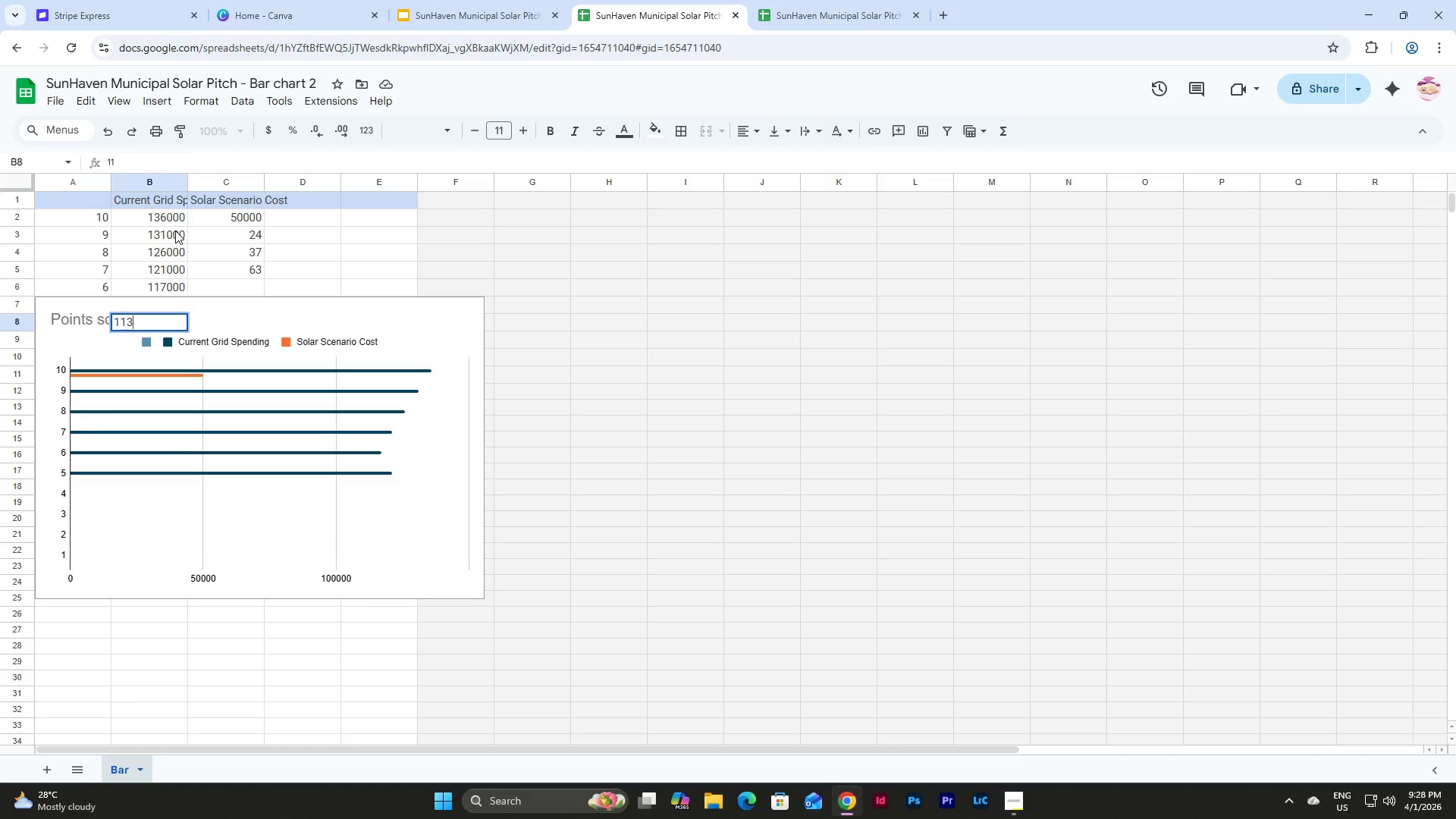 
key(Numpad3)
 